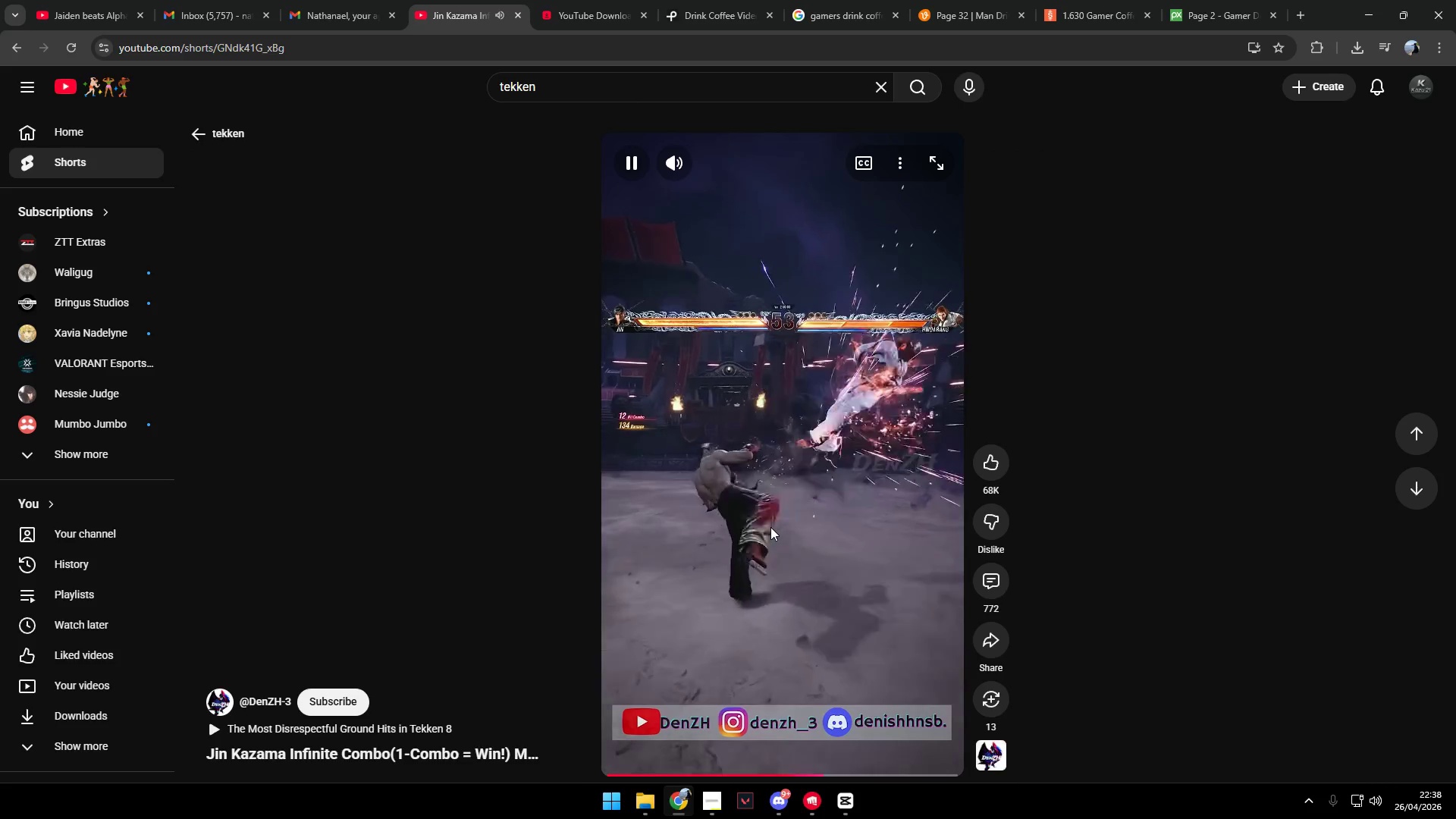 
left_click([790, 497])
 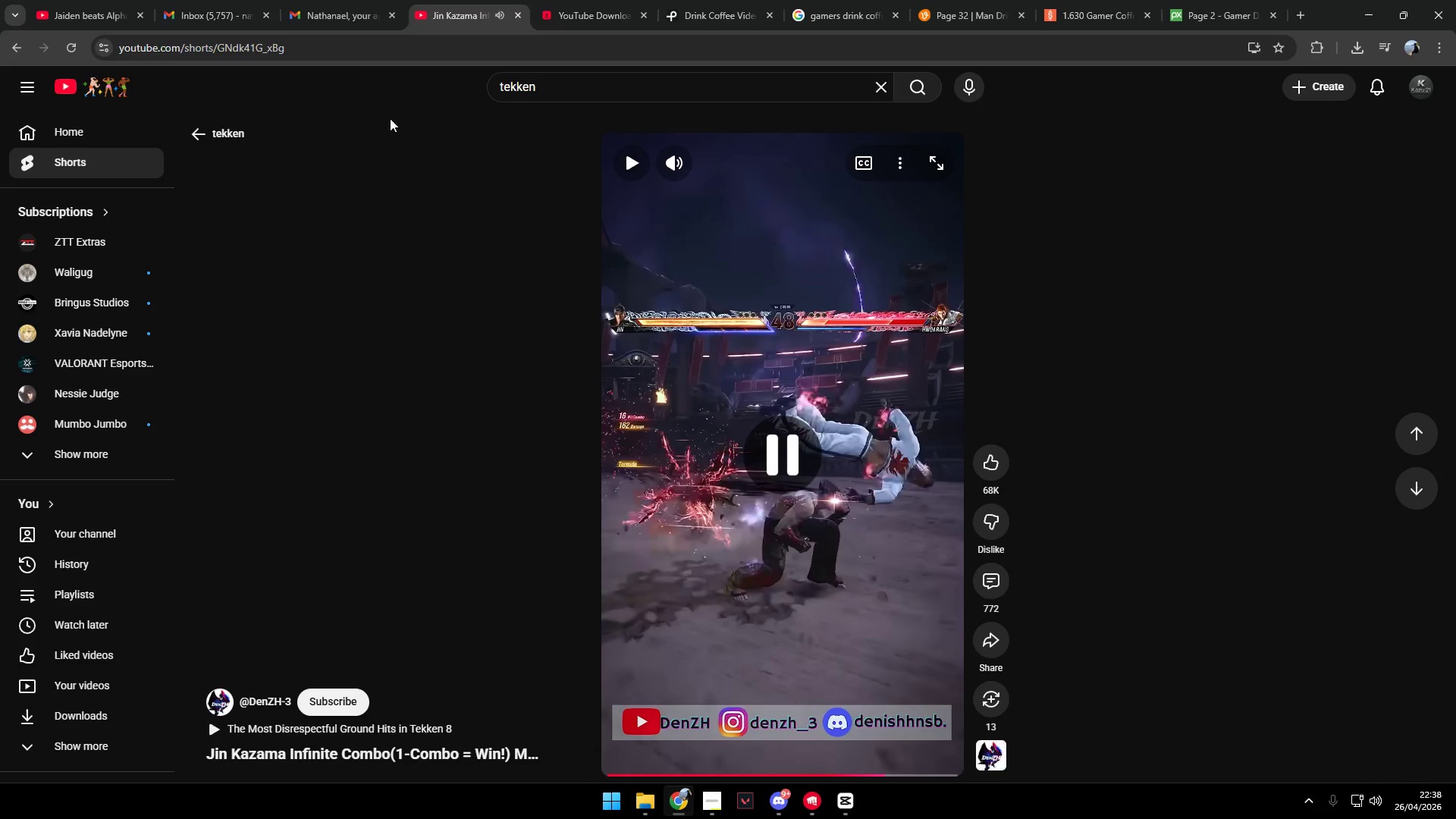 
left_click([359, 51])
 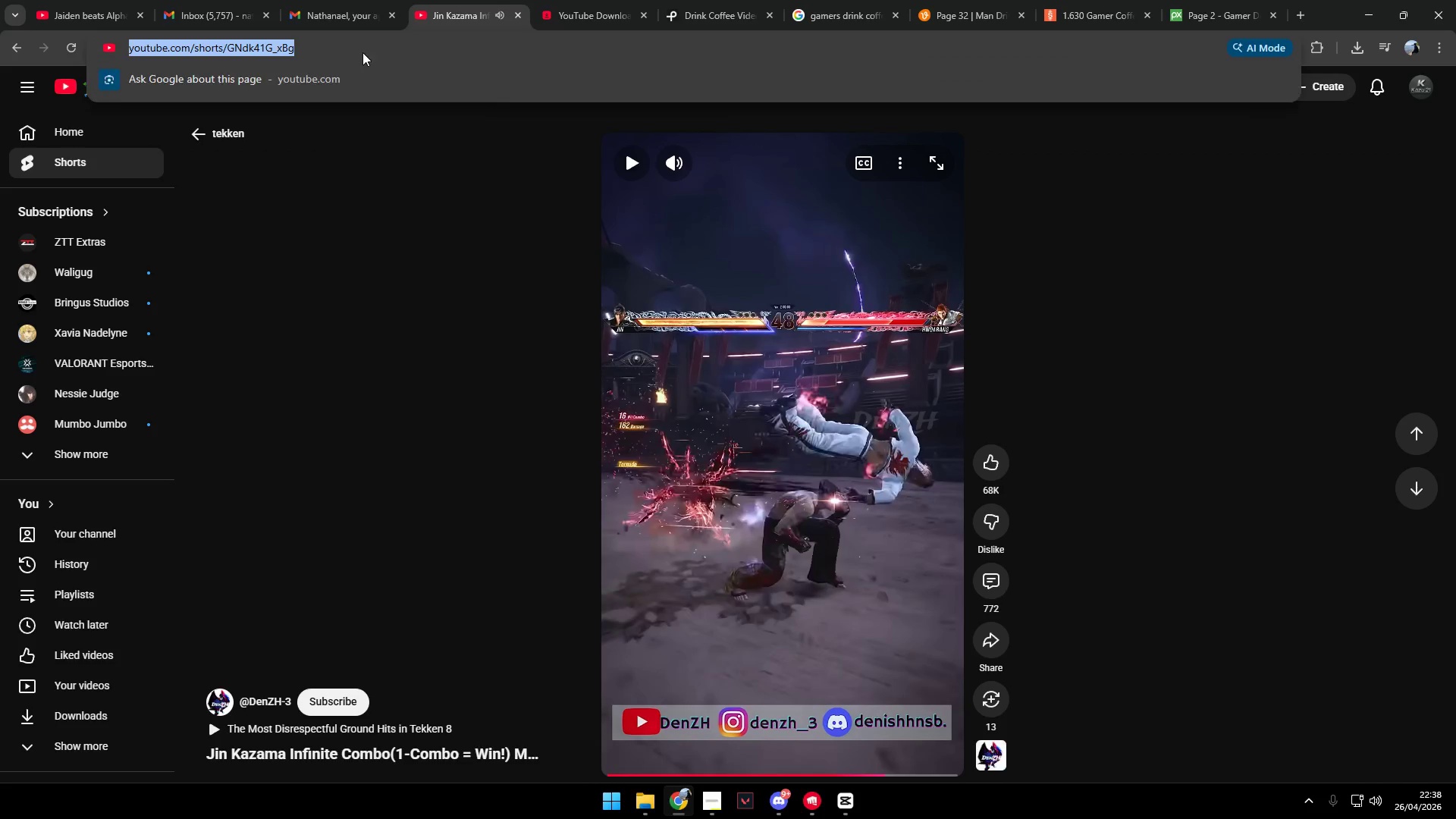 
key(Control+C)
 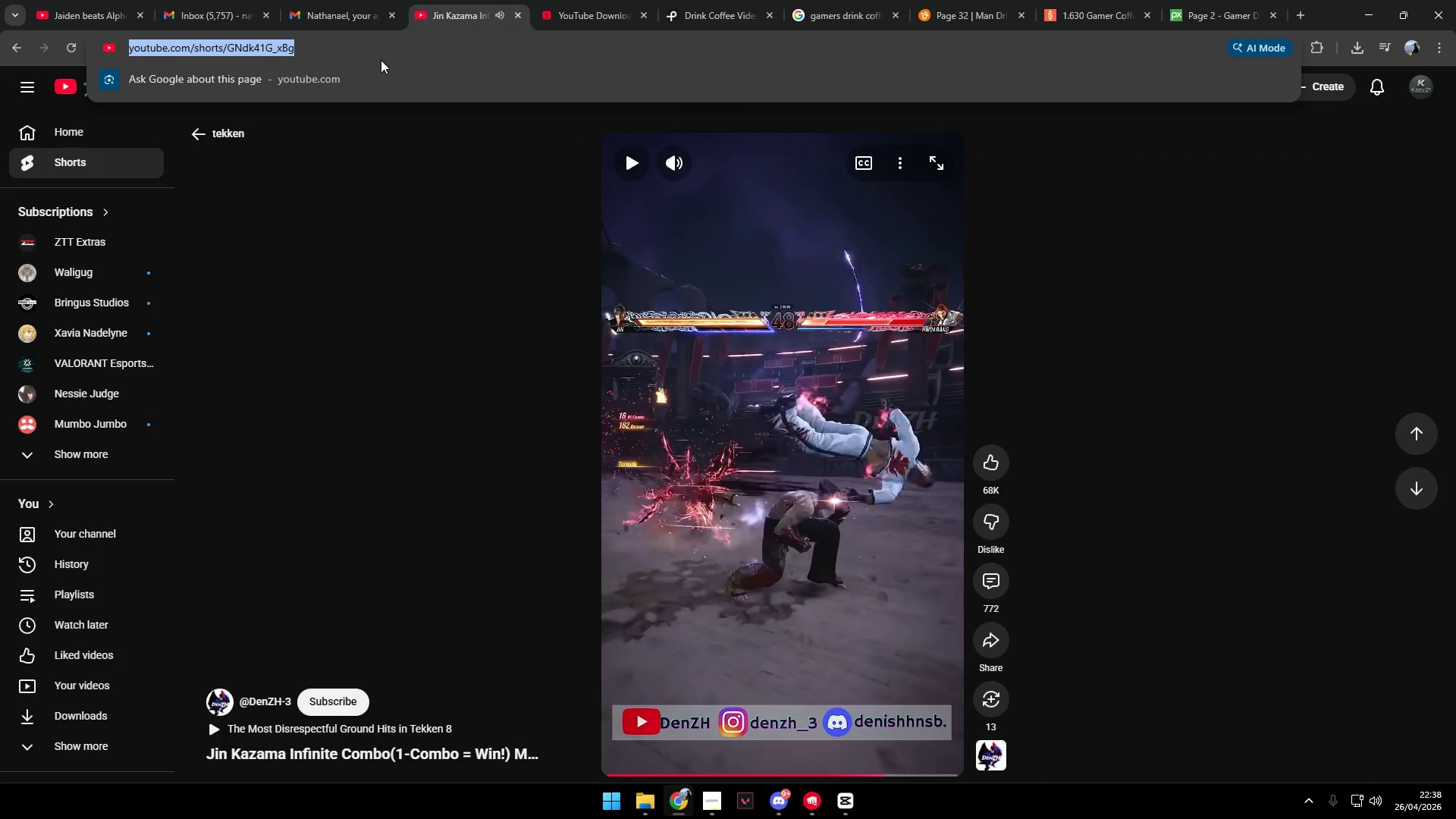 
key(Control+C)
 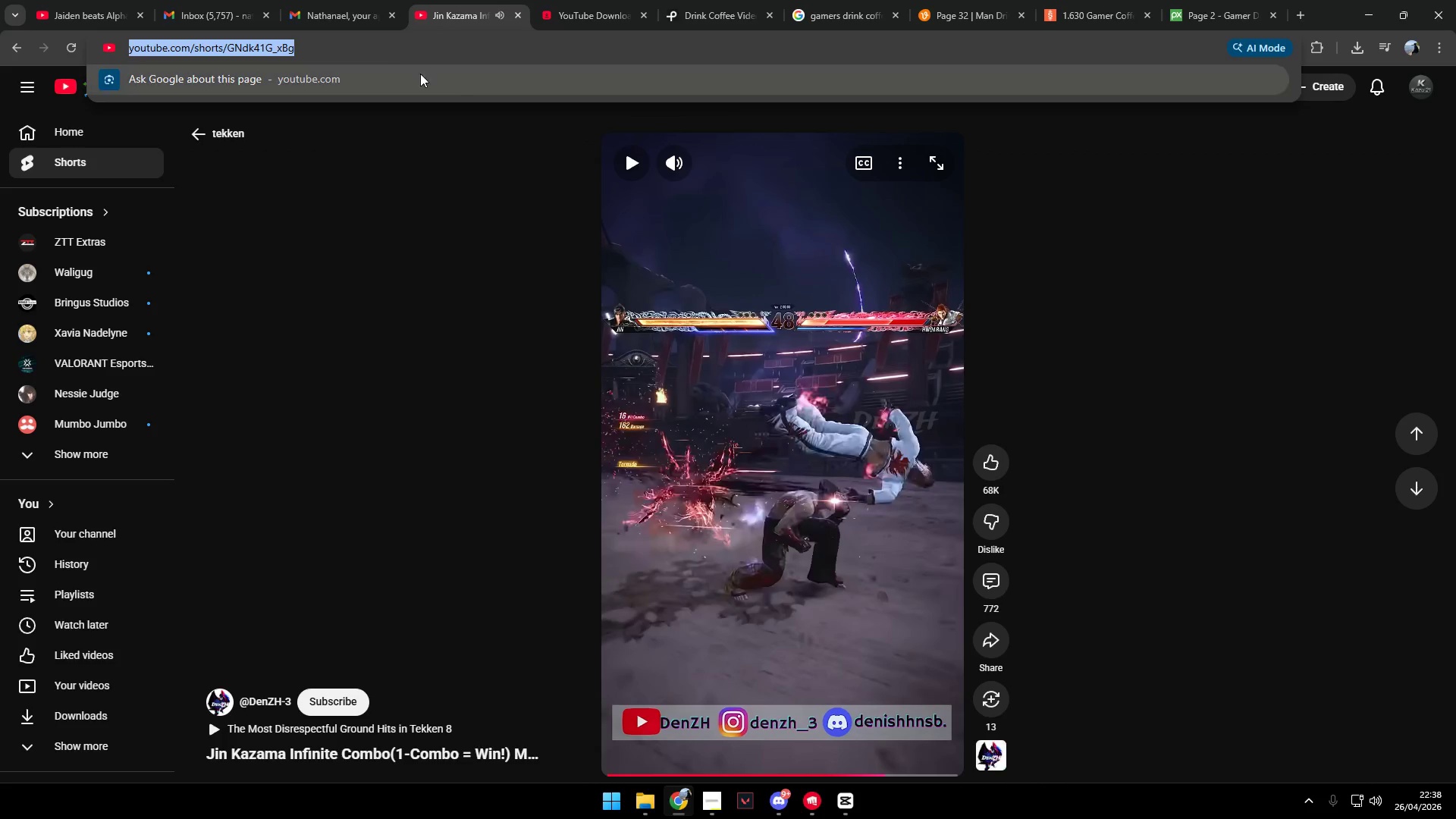 
key(Control+C)
 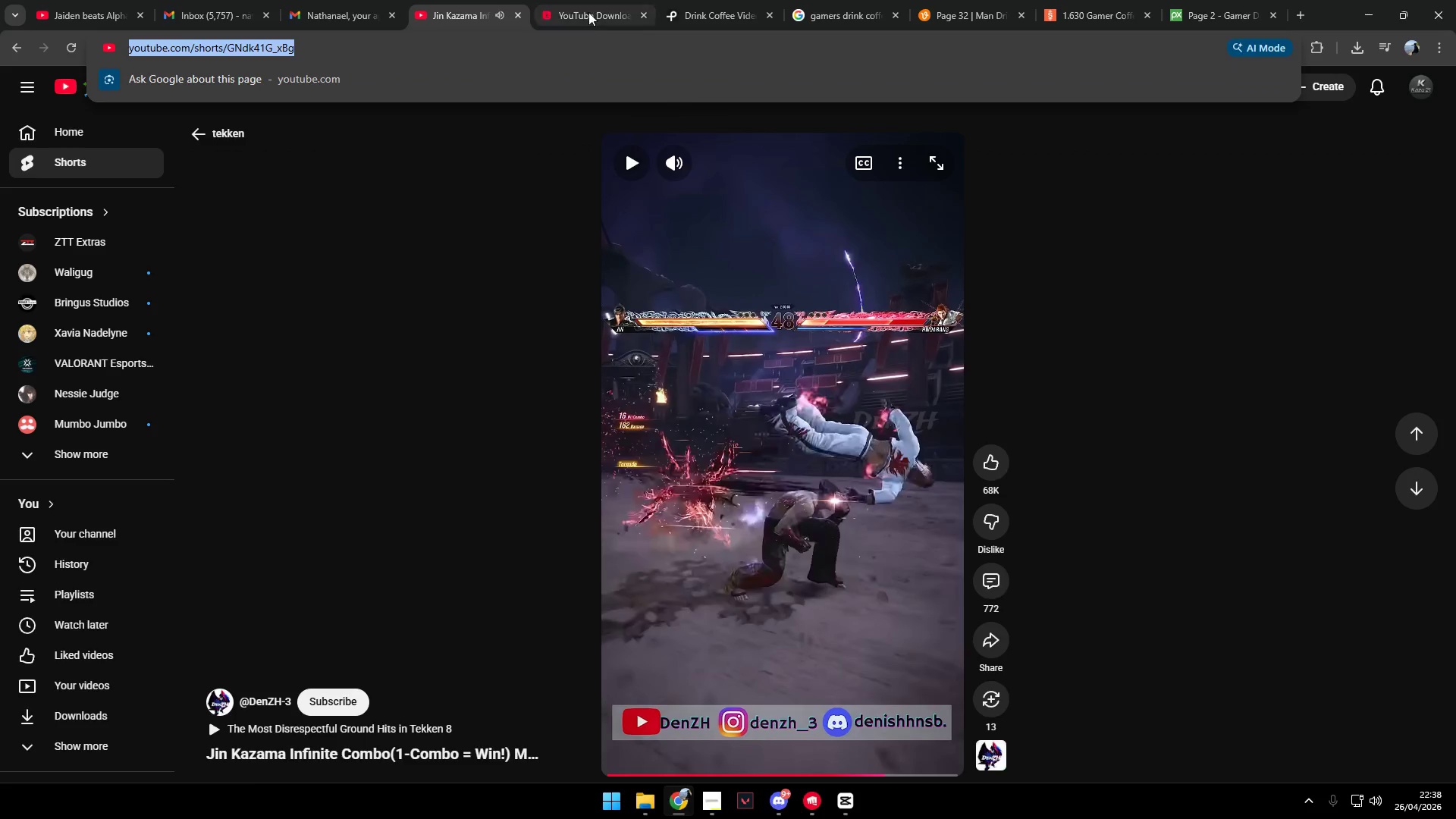 
left_click([585, 8])
 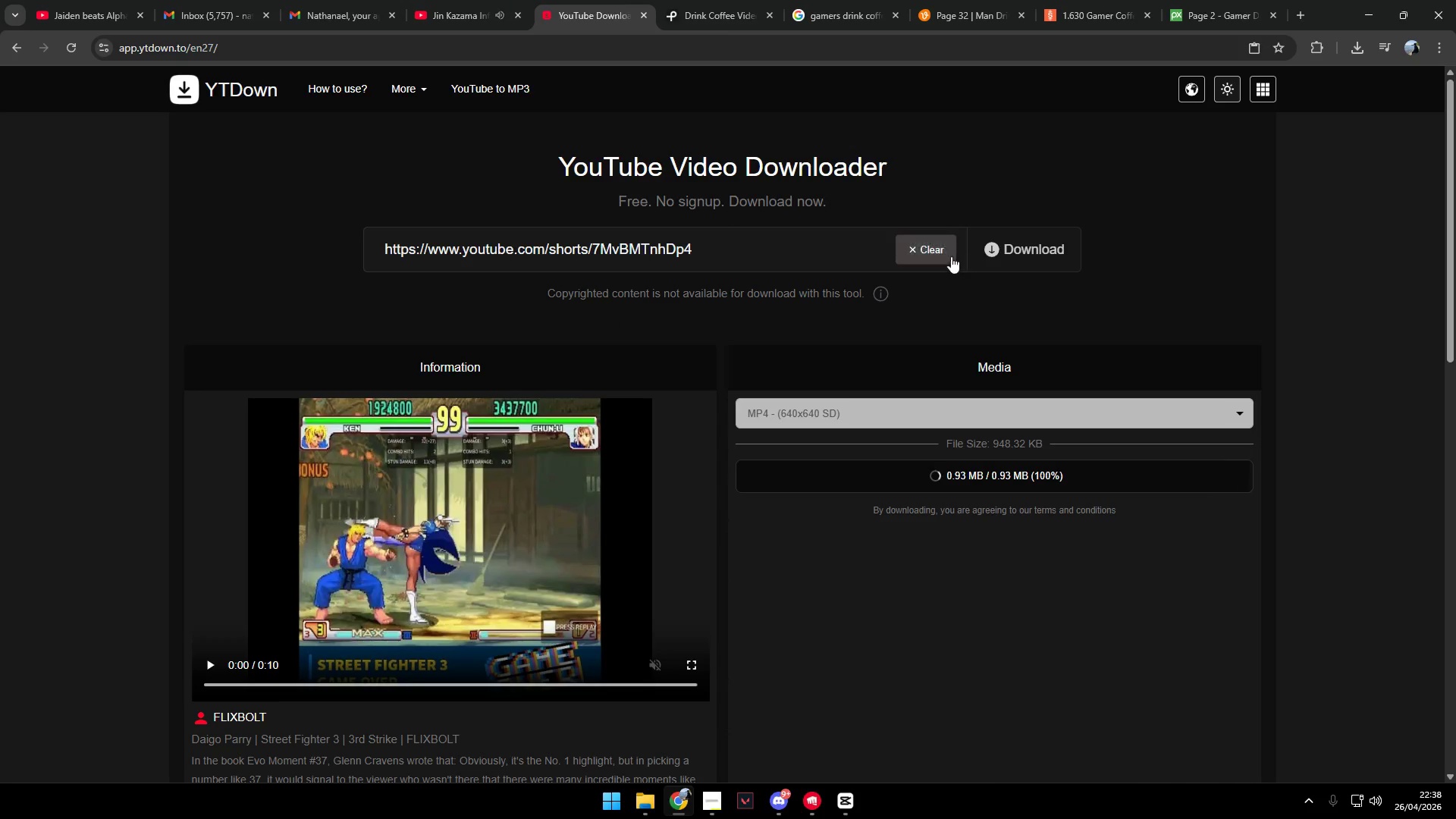 
double_click([946, 251])
 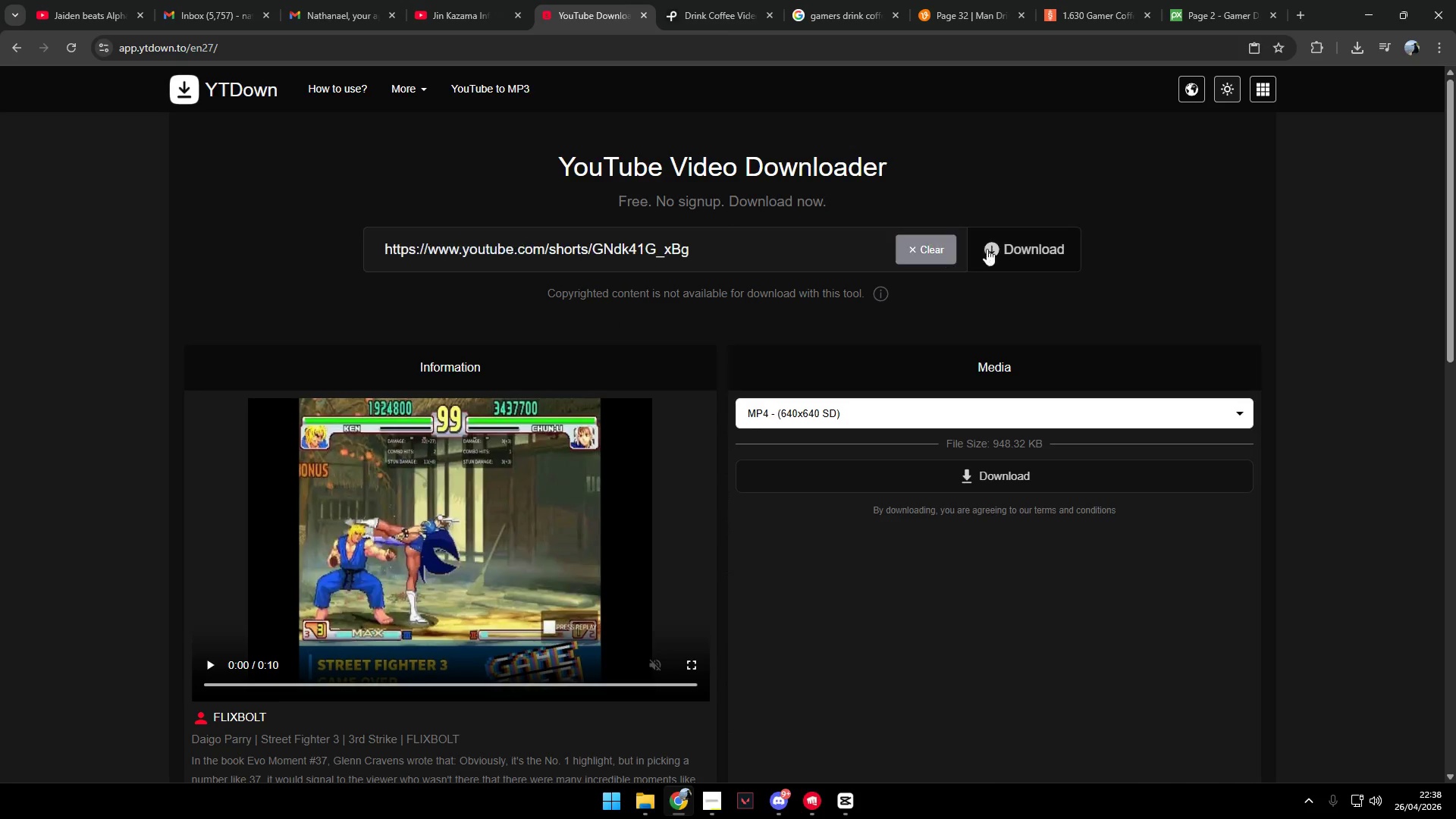 
triple_click([1025, 245])
 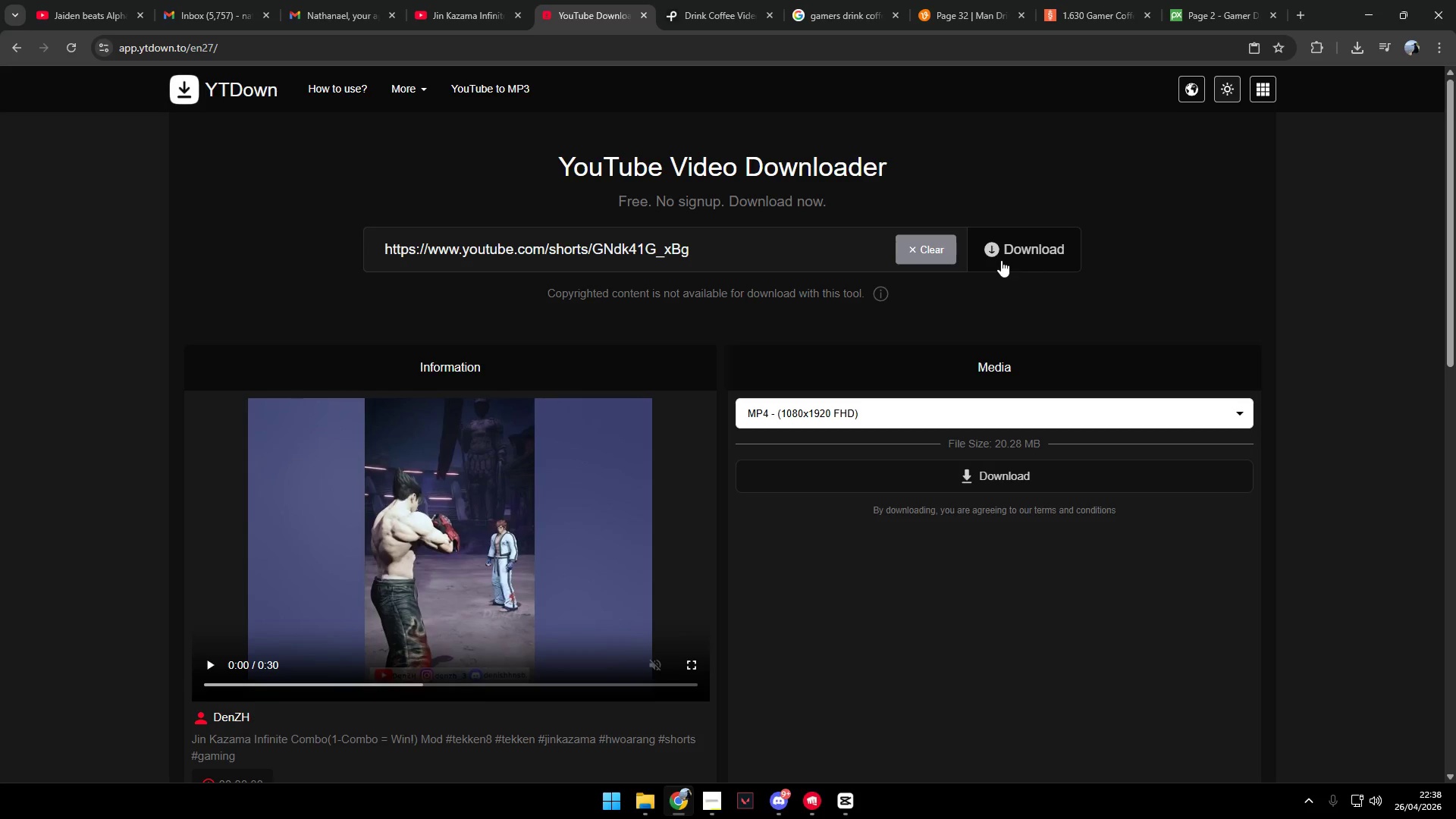 
wait(16.67)
 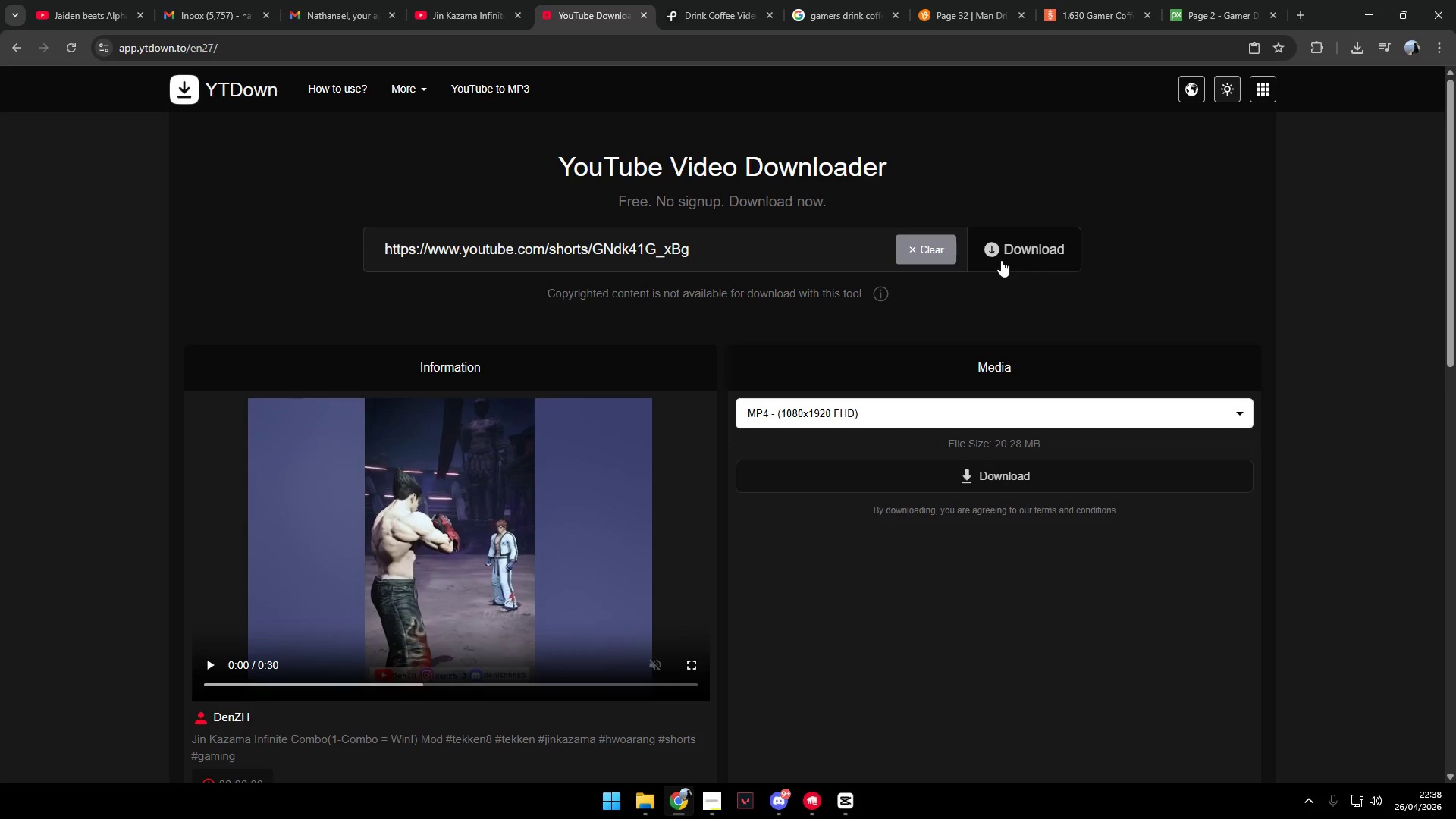 
left_click([1432, 795])
 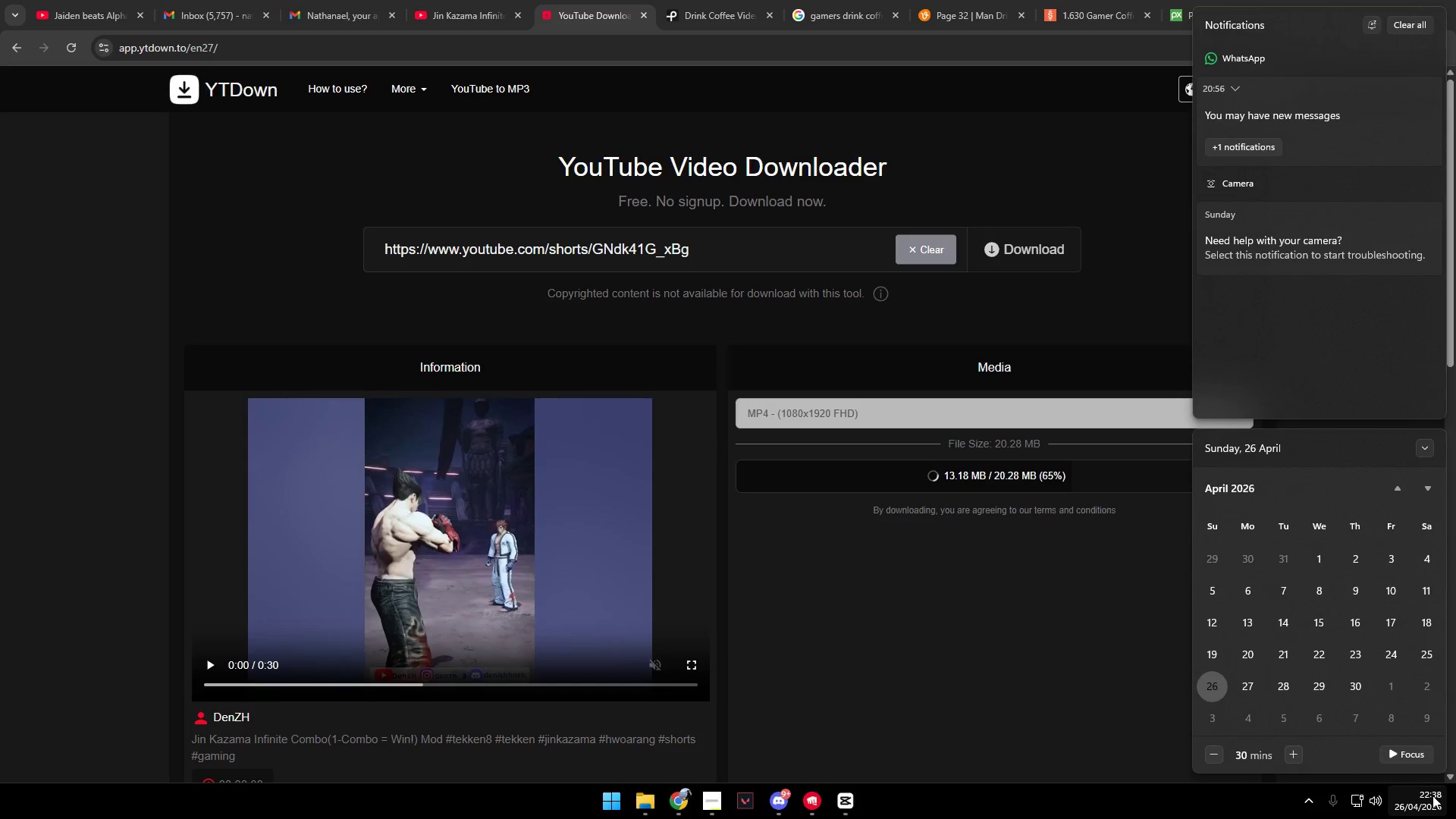 
left_click([1432, 795])
 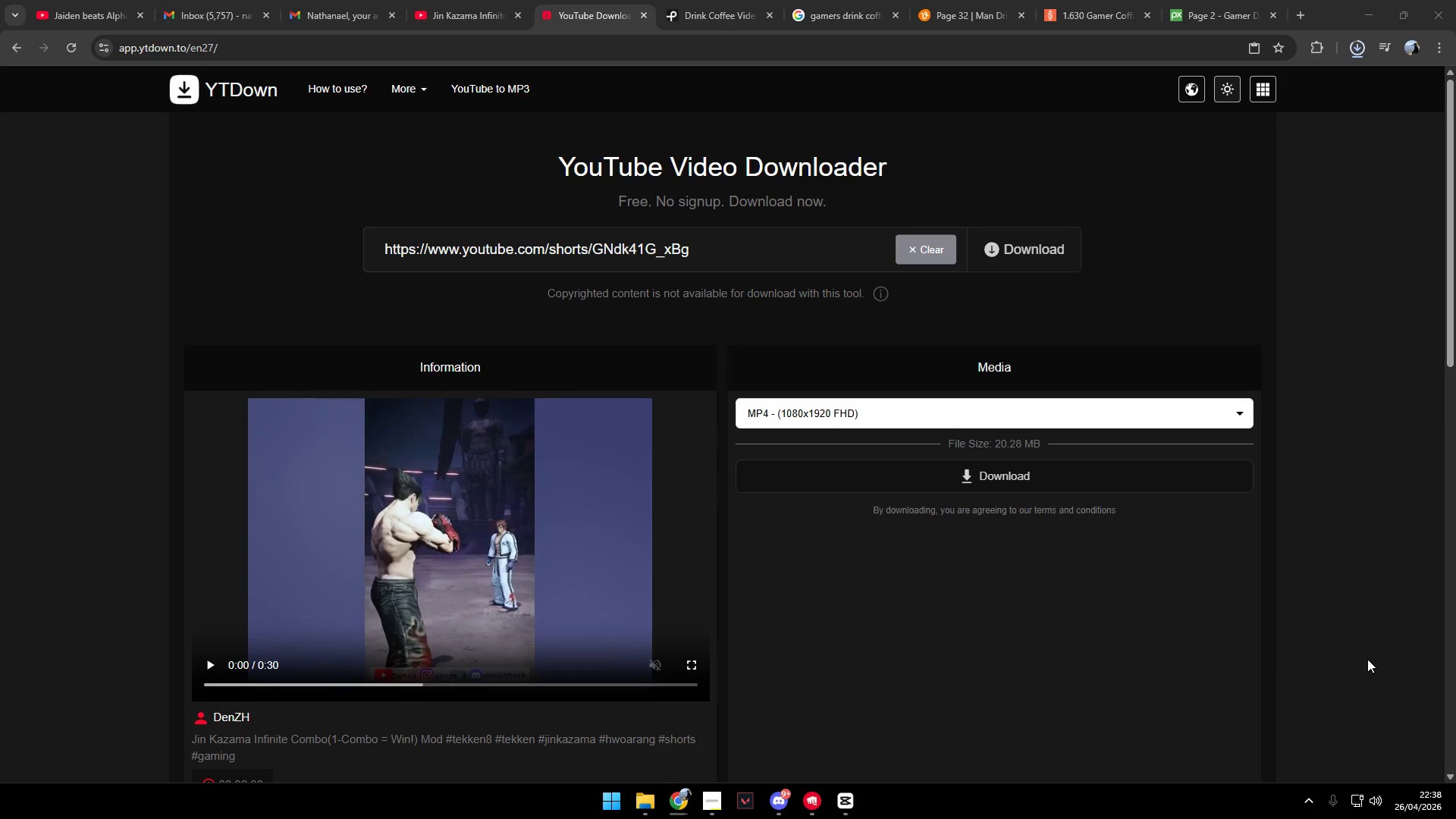 
wait(6.05)
 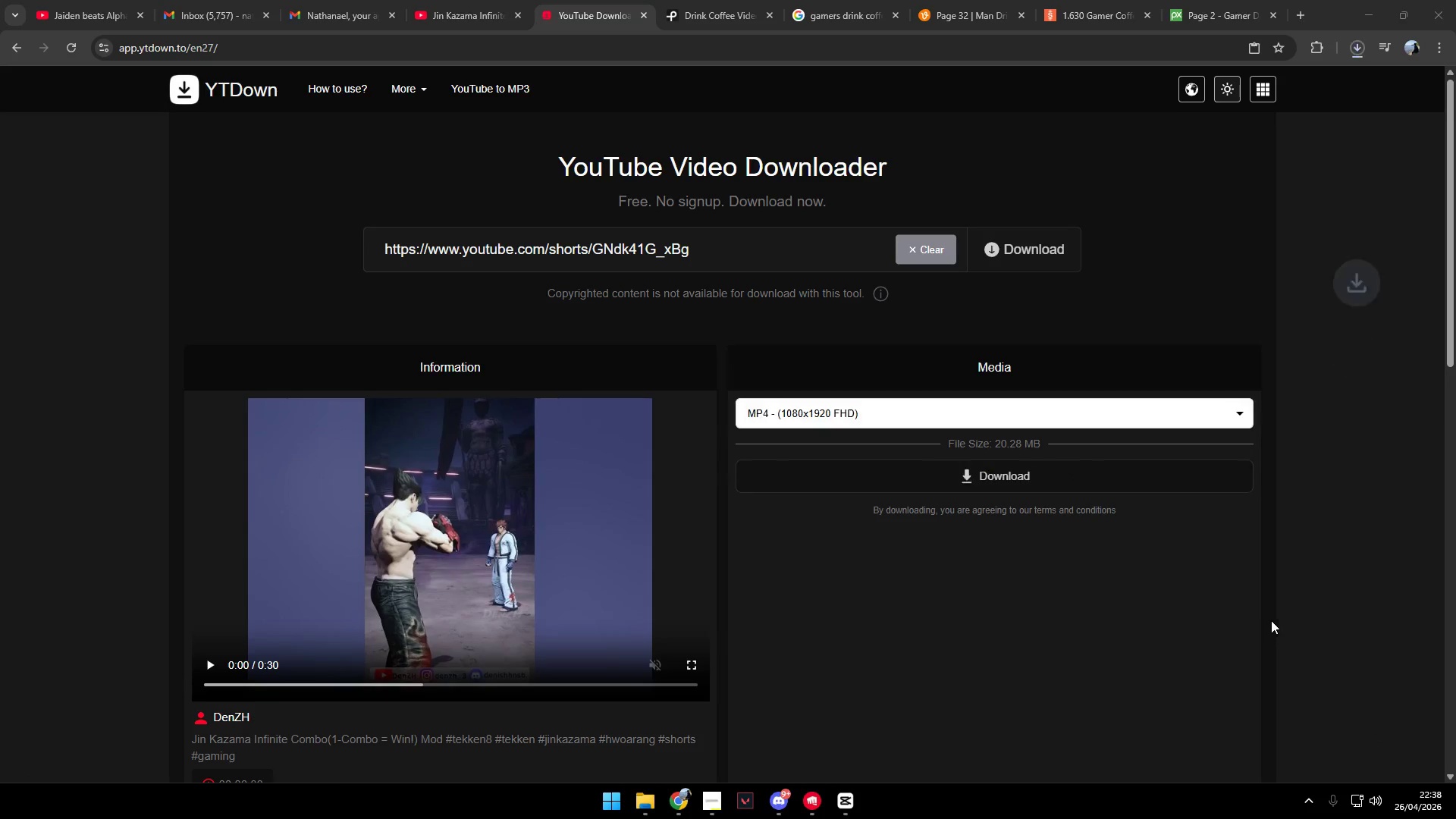 
key(Alt+Tab)
 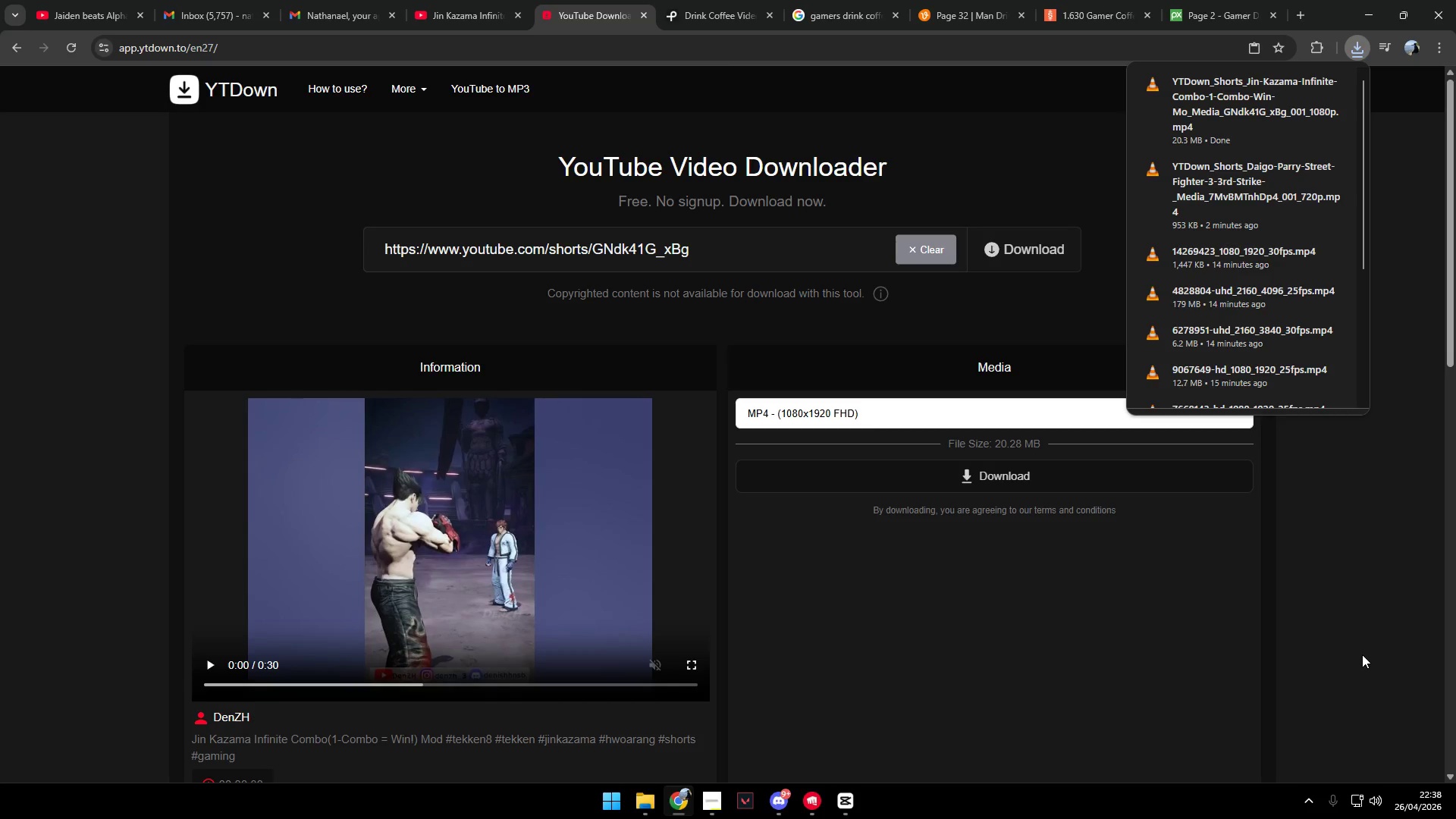 
key(Alt+Tab)
 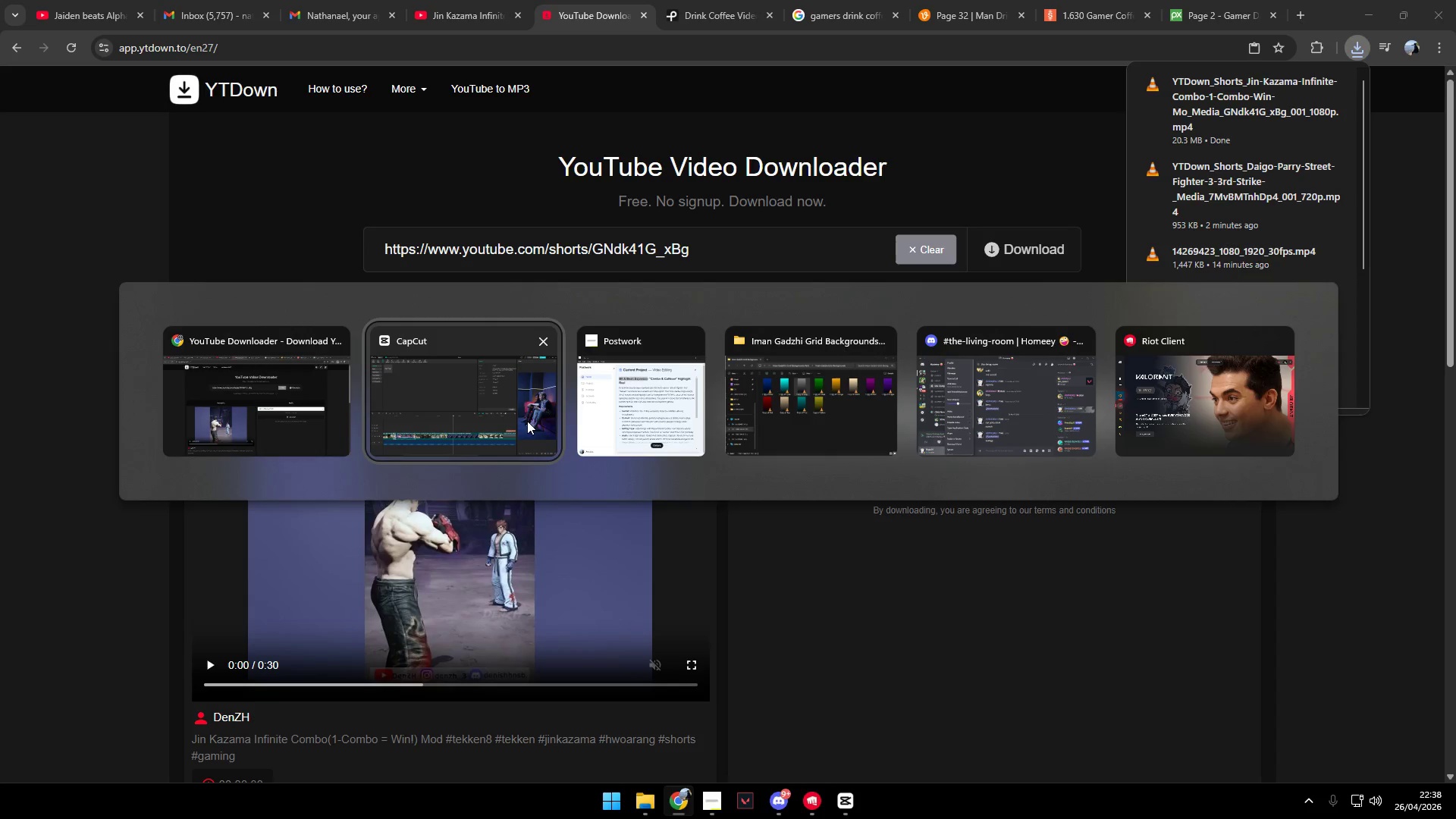 
left_click([523, 416])
 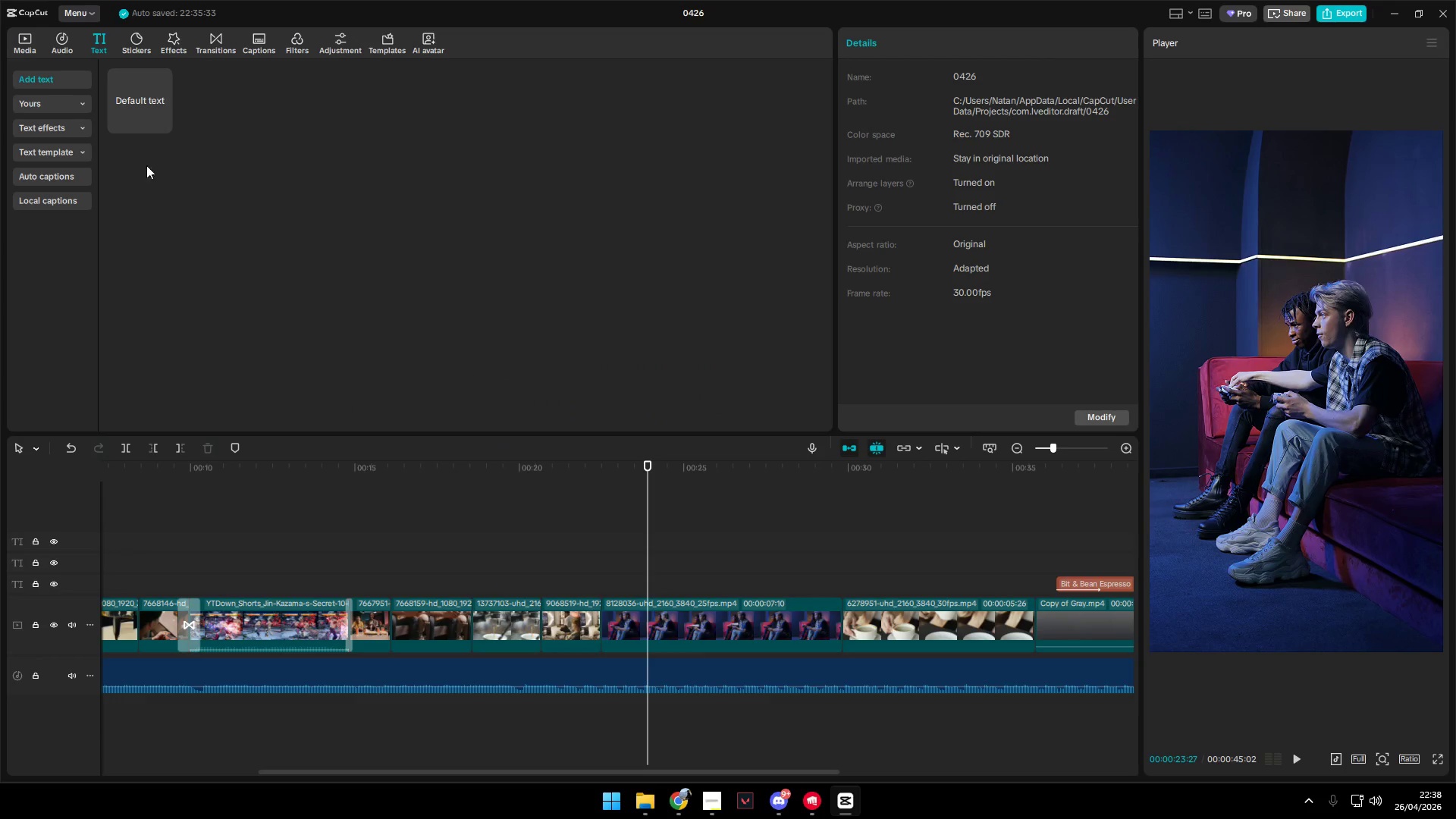 
left_click([24, 46])
 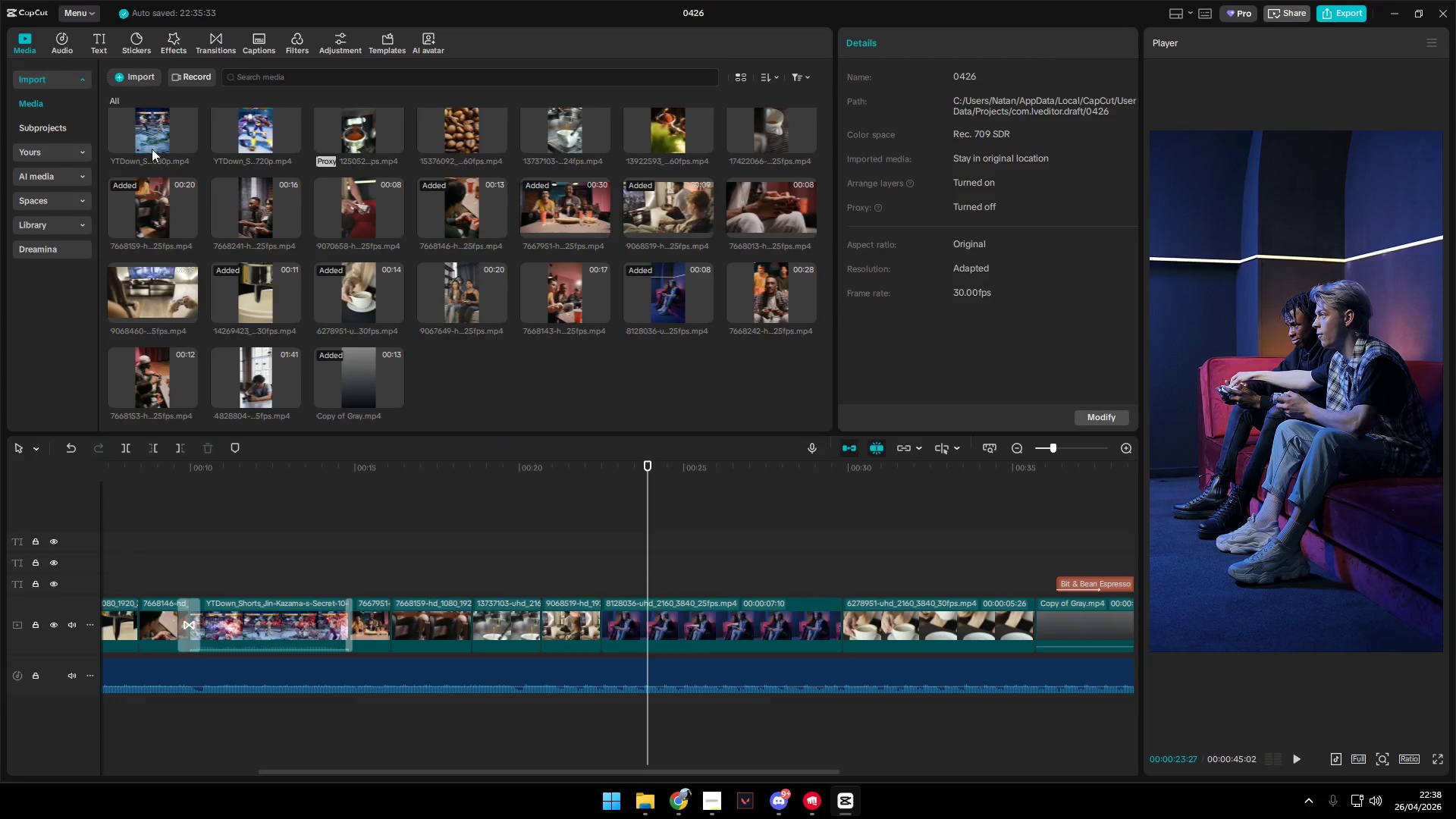 
key(Alt+Tab)
 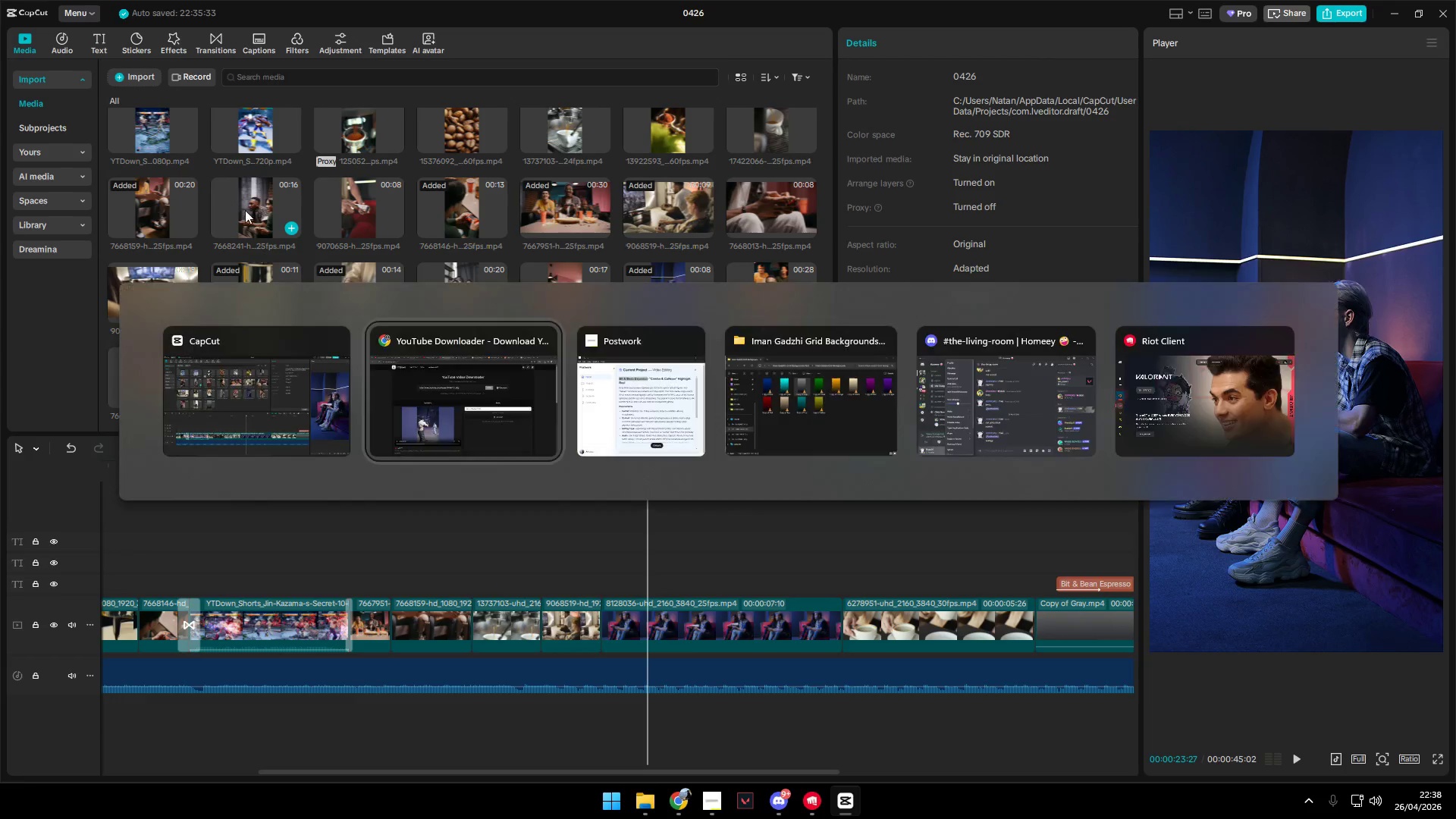 
key(Alt+Tab)
 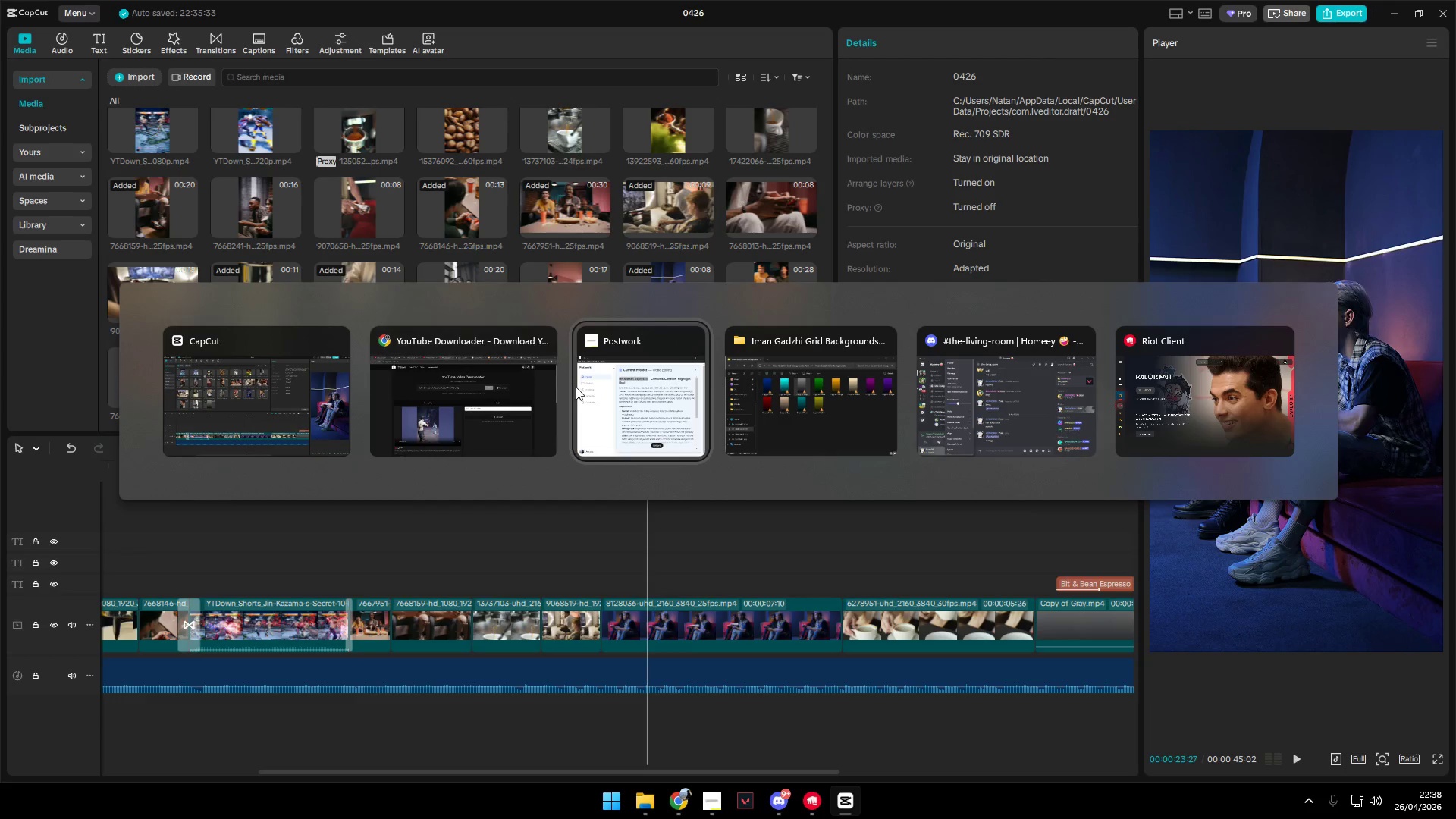 
left_click([774, 421])
 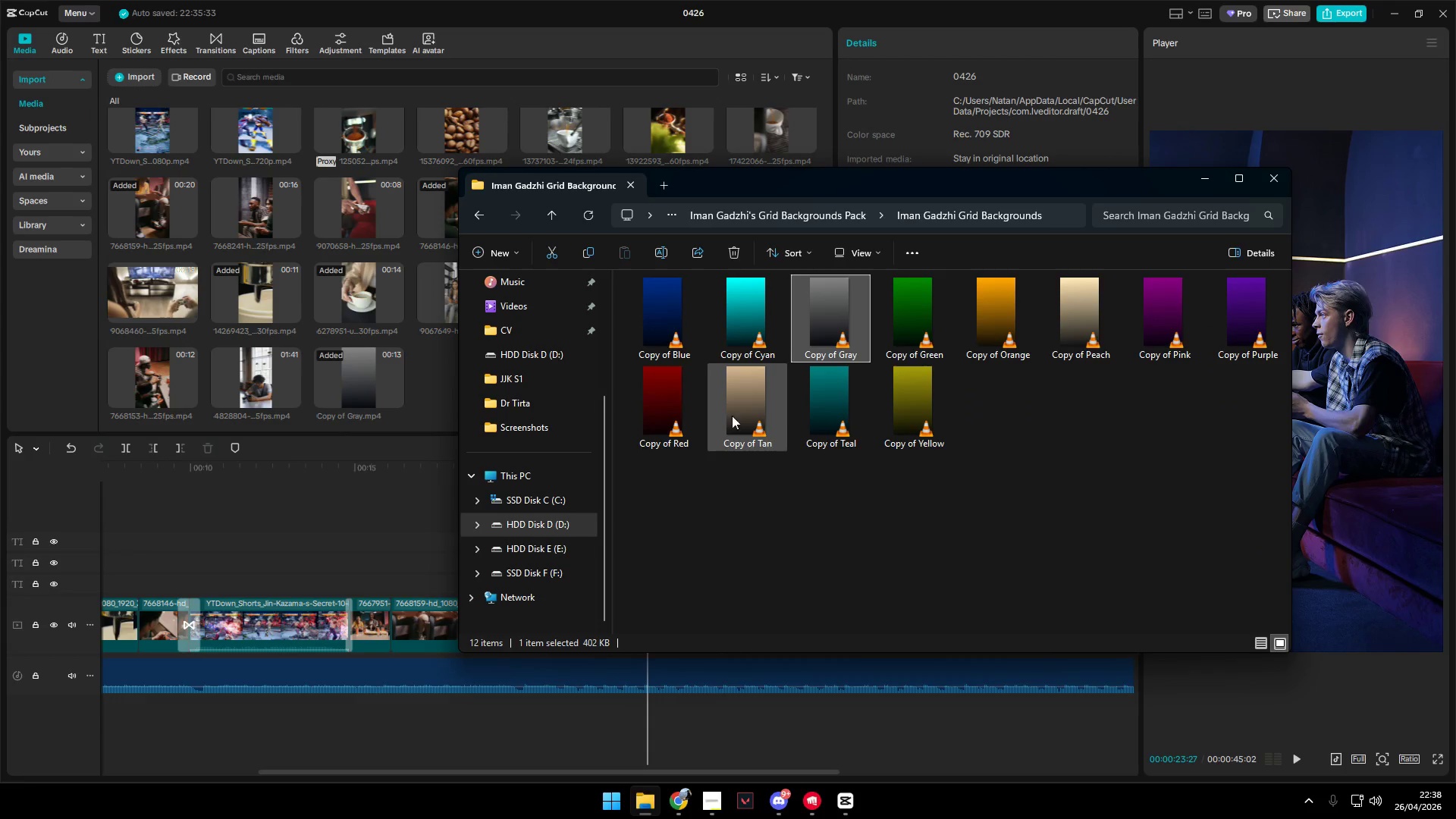 
scroll: coordinate [554, 434], scroll_direction: up, amount: 8.0
 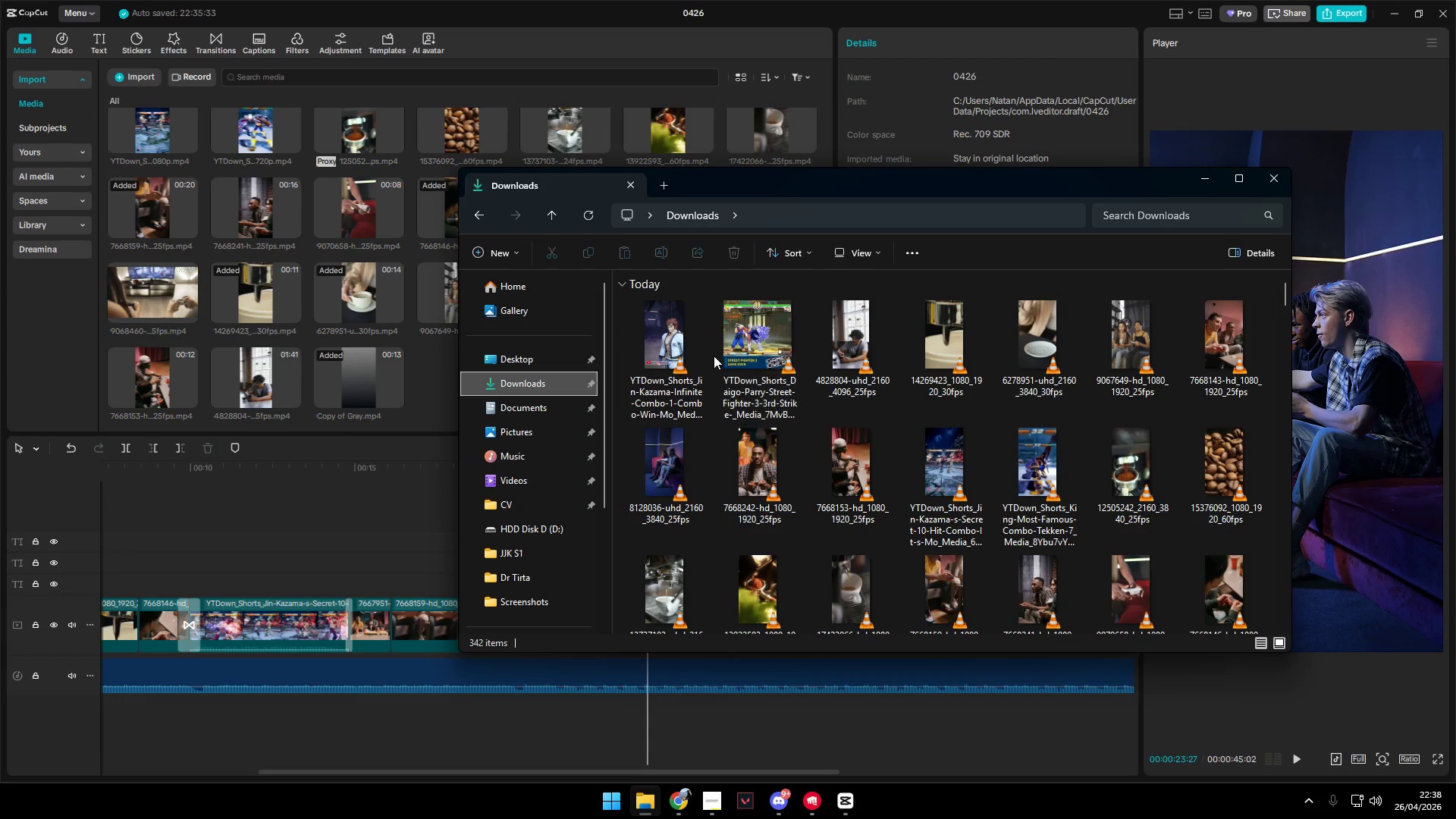 
left_click_drag(start_coordinate=[676, 347], to_coordinate=[372, 311])
 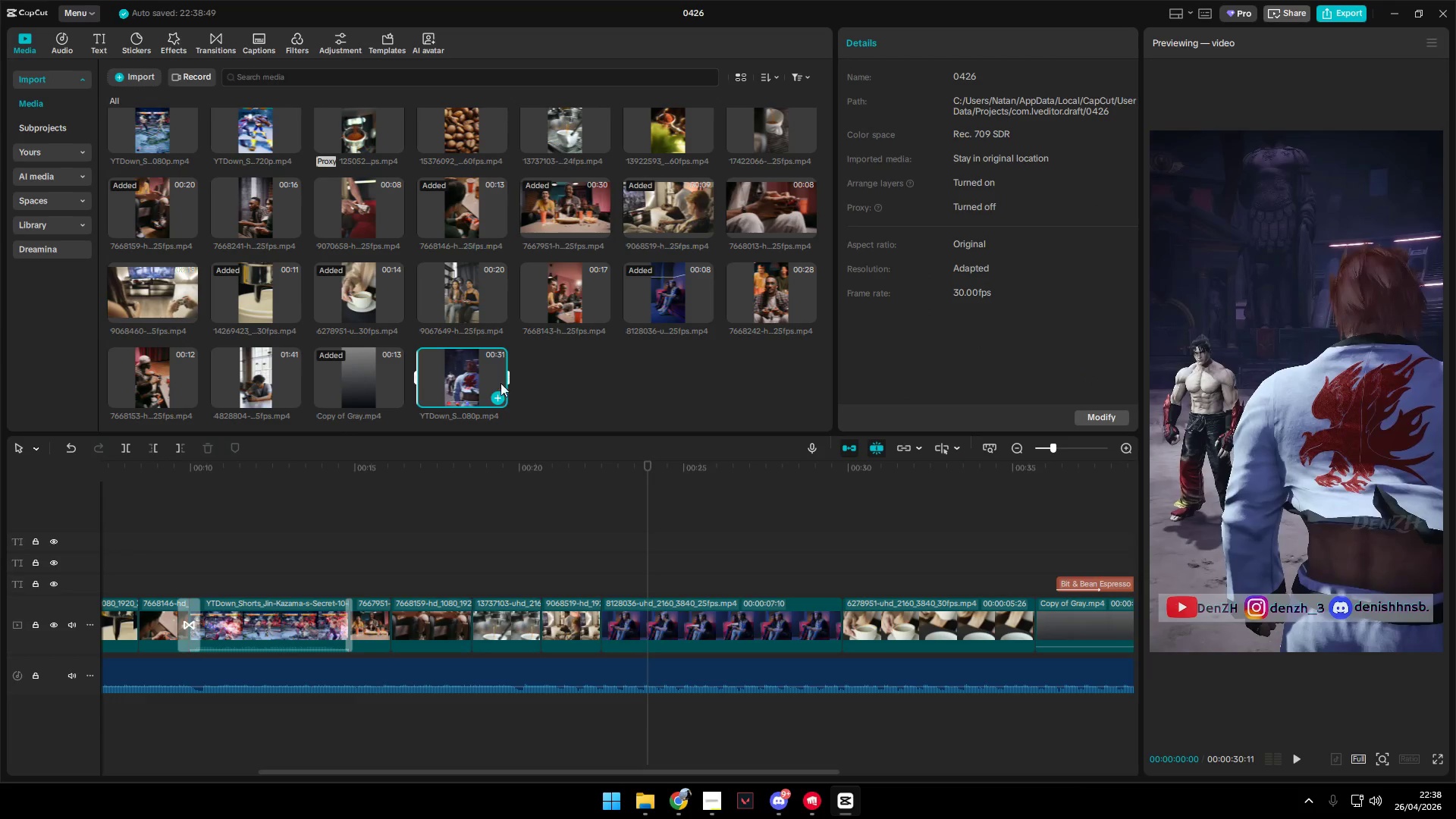 
left_click_drag(start_coordinate=[481, 381], to_coordinate=[642, 578])
 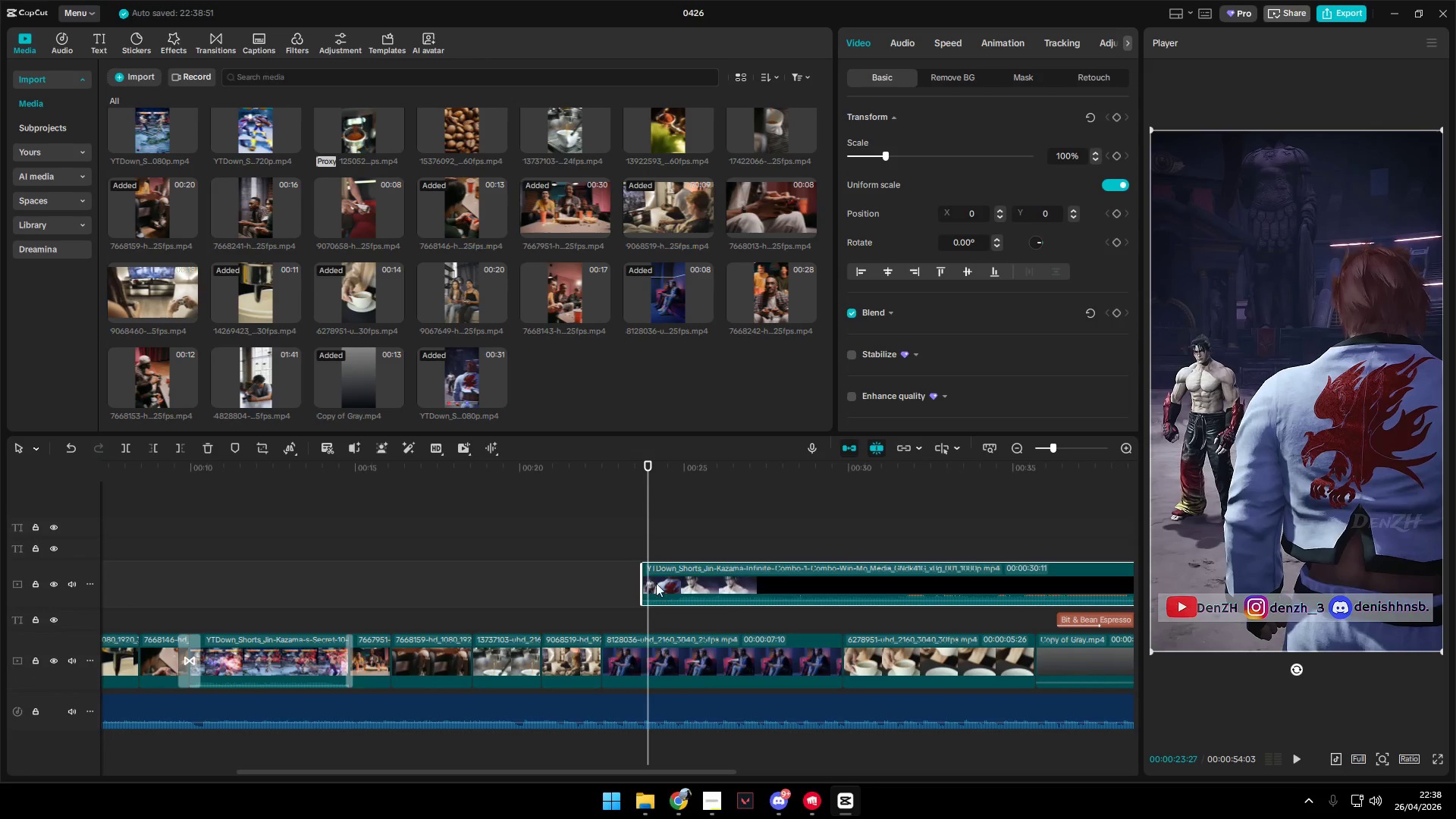 
scroll: coordinate [513, 372], scroll_direction: down, amount: 4.0
 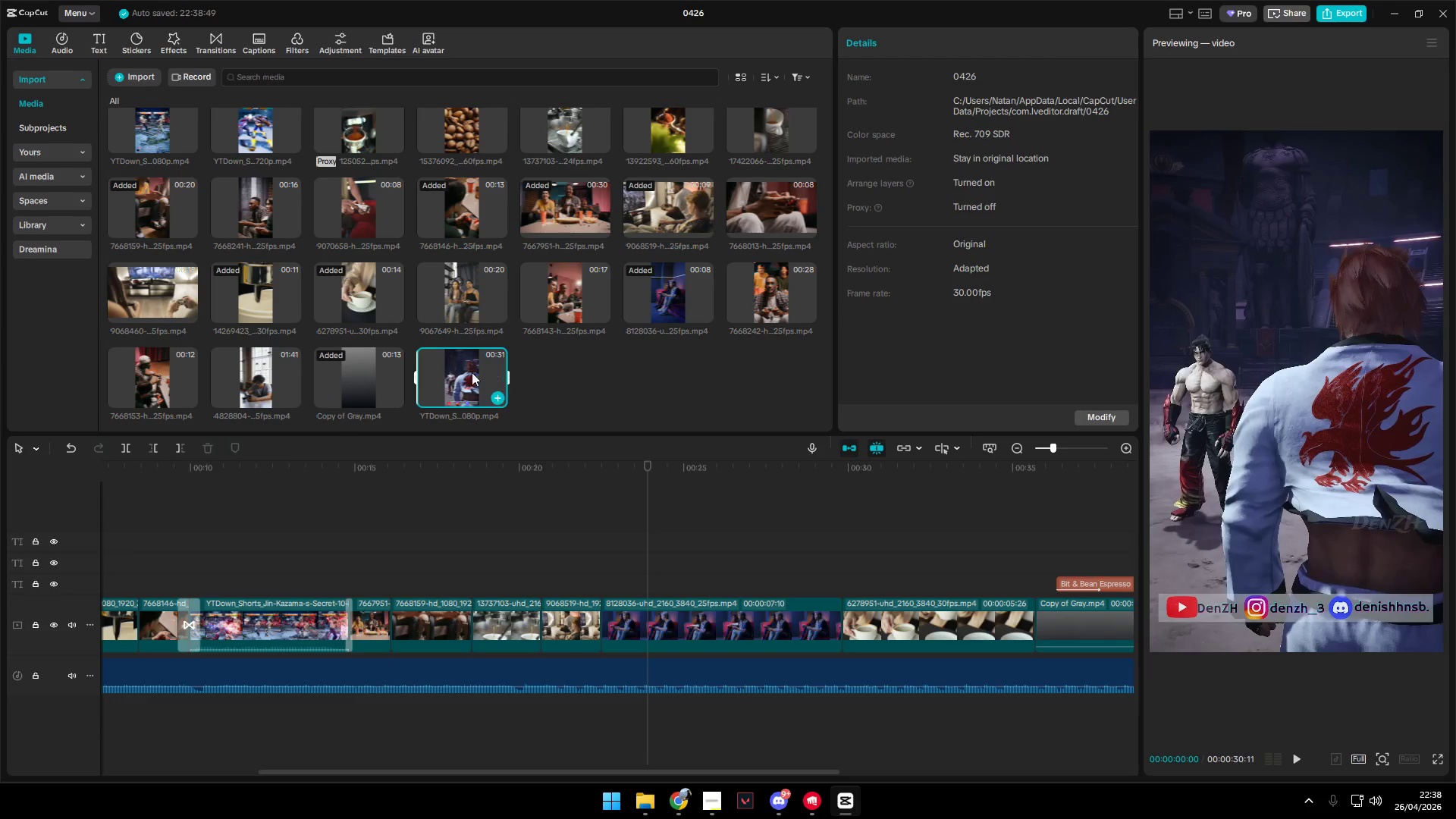 
left_click_drag(start_coordinate=[674, 586], to_coordinate=[674, 614])
 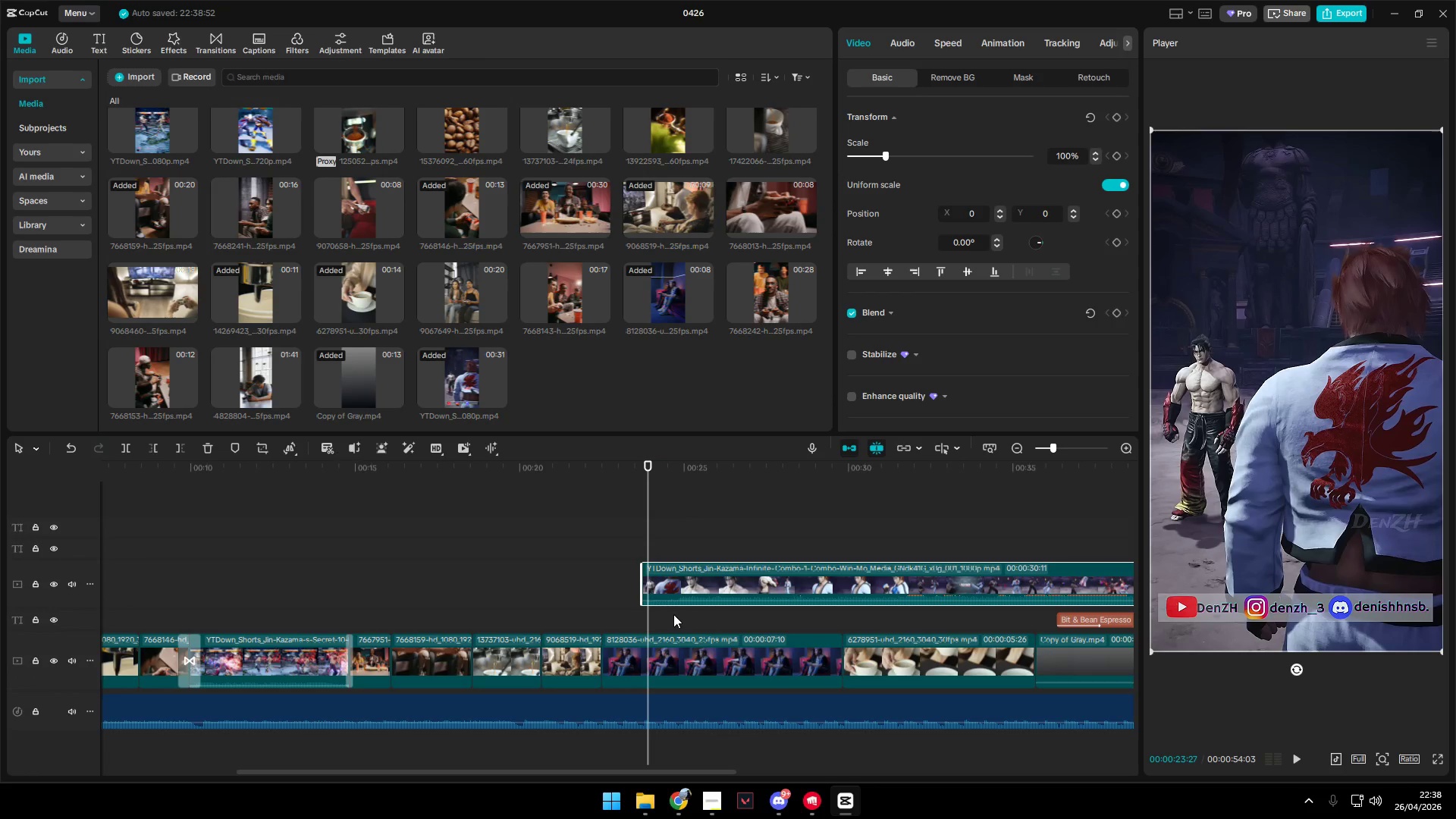 
left_click_drag(start_coordinate=[690, 581], to_coordinate=[362, 536])
 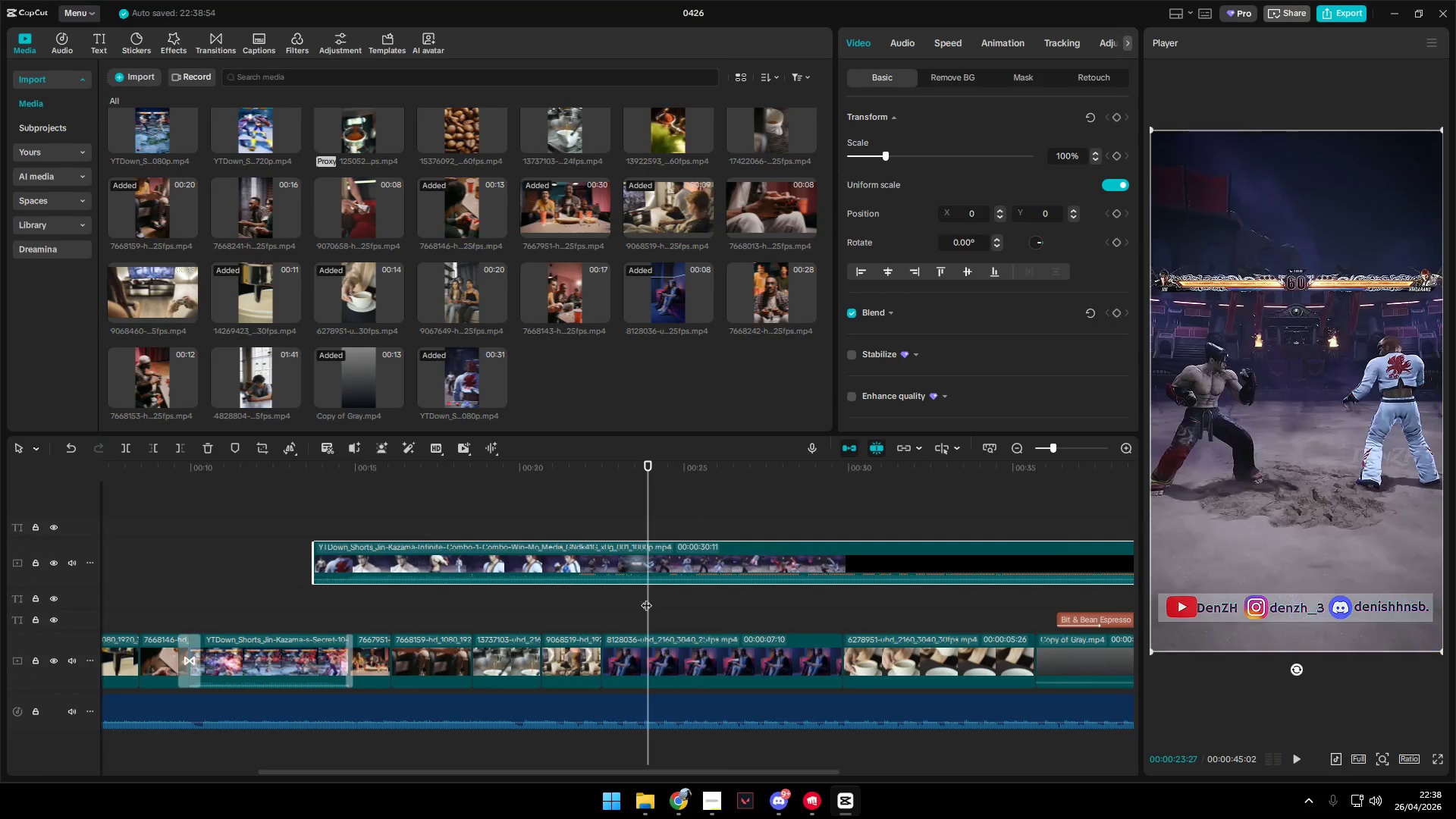 
hold_key(key=ControlLeft, duration=0.7)
scroll: coordinate [655, 601], scroll_direction: down, amount: 11.0
 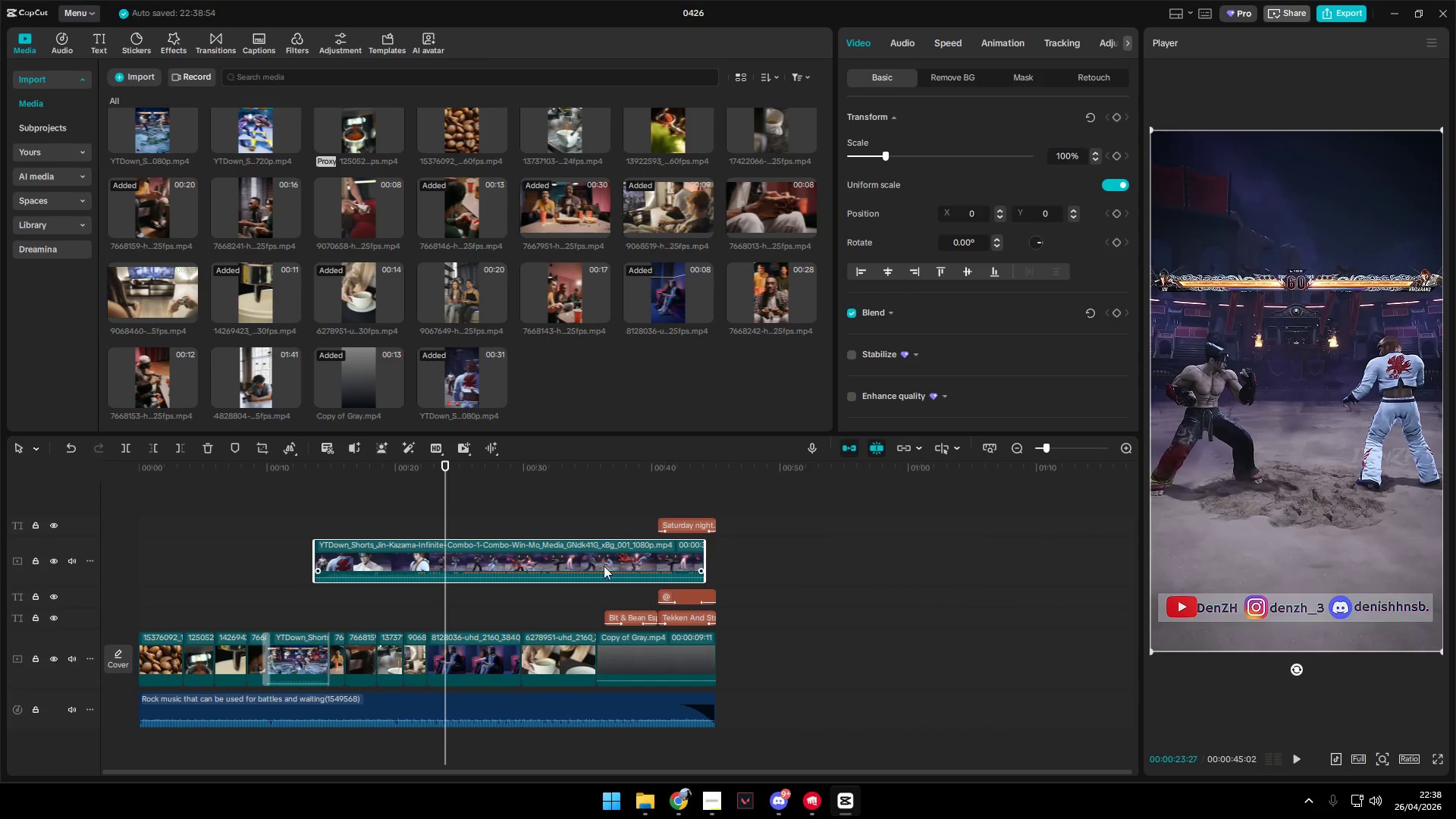 
left_click_drag(start_coordinate=[595, 561], to_coordinate=[482, 560])
 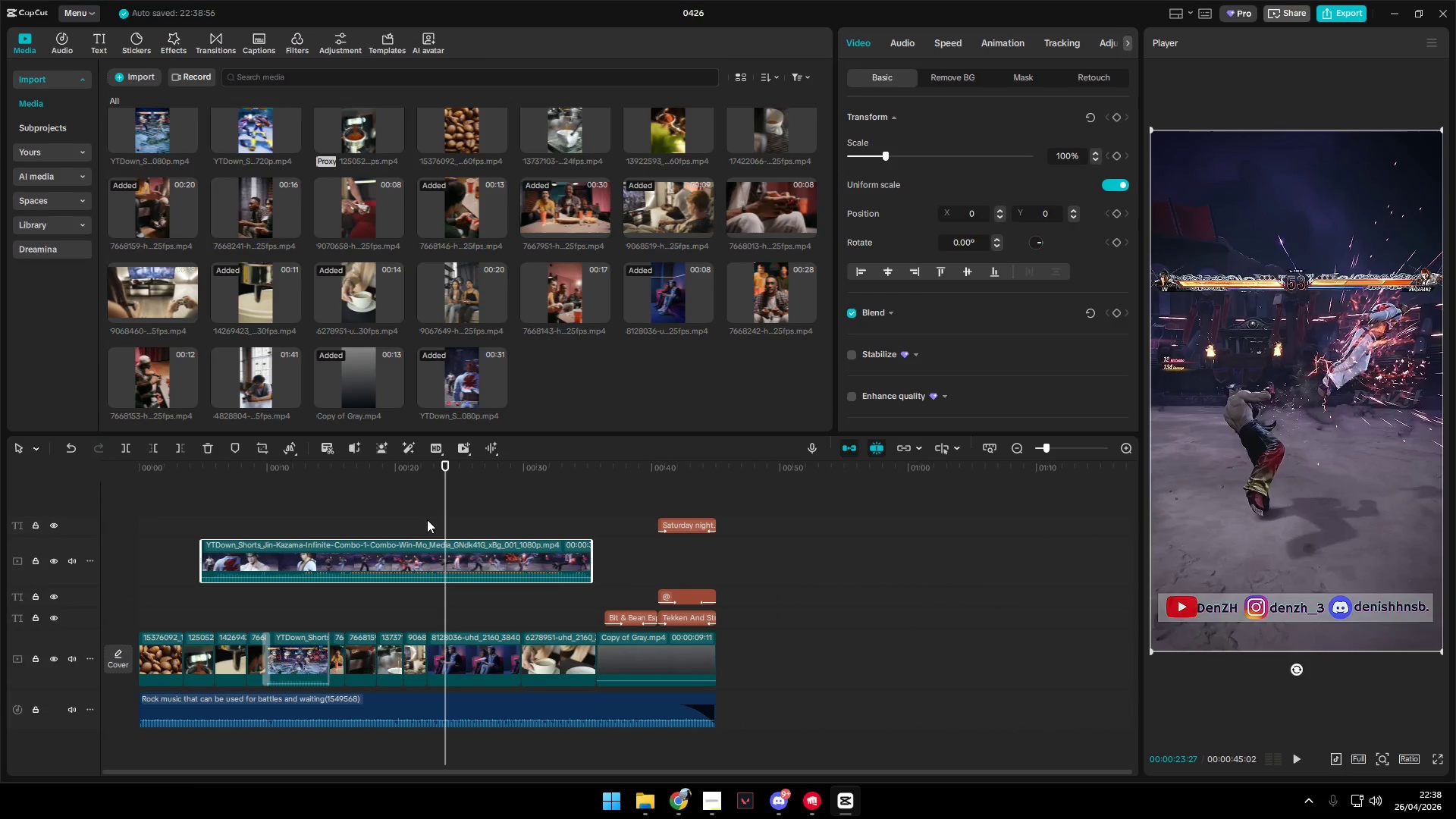 
left_click([427, 519])
 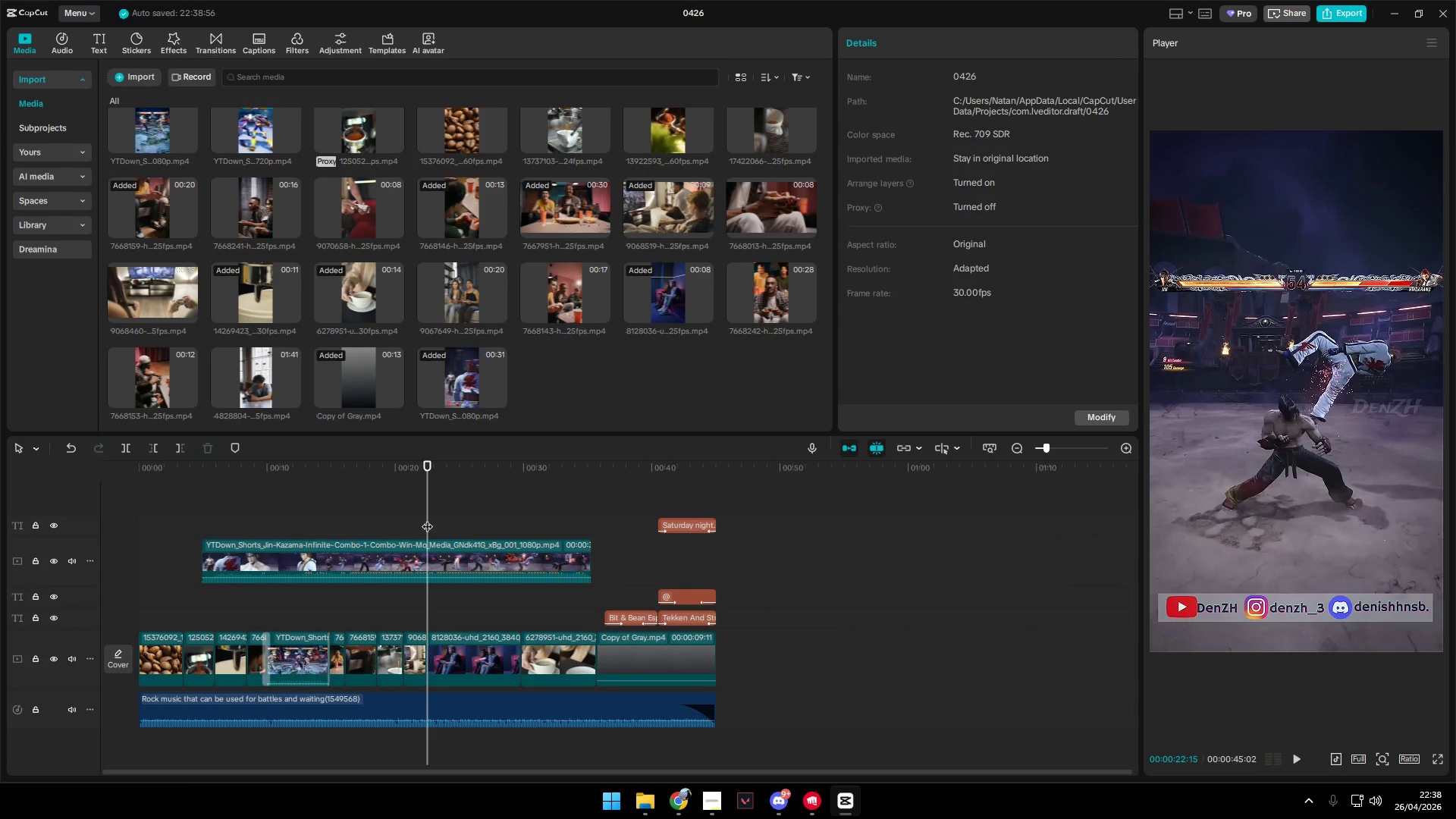 
left_click_drag(start_coordinate=[427, 519], to_coordinate=[448, 520])
 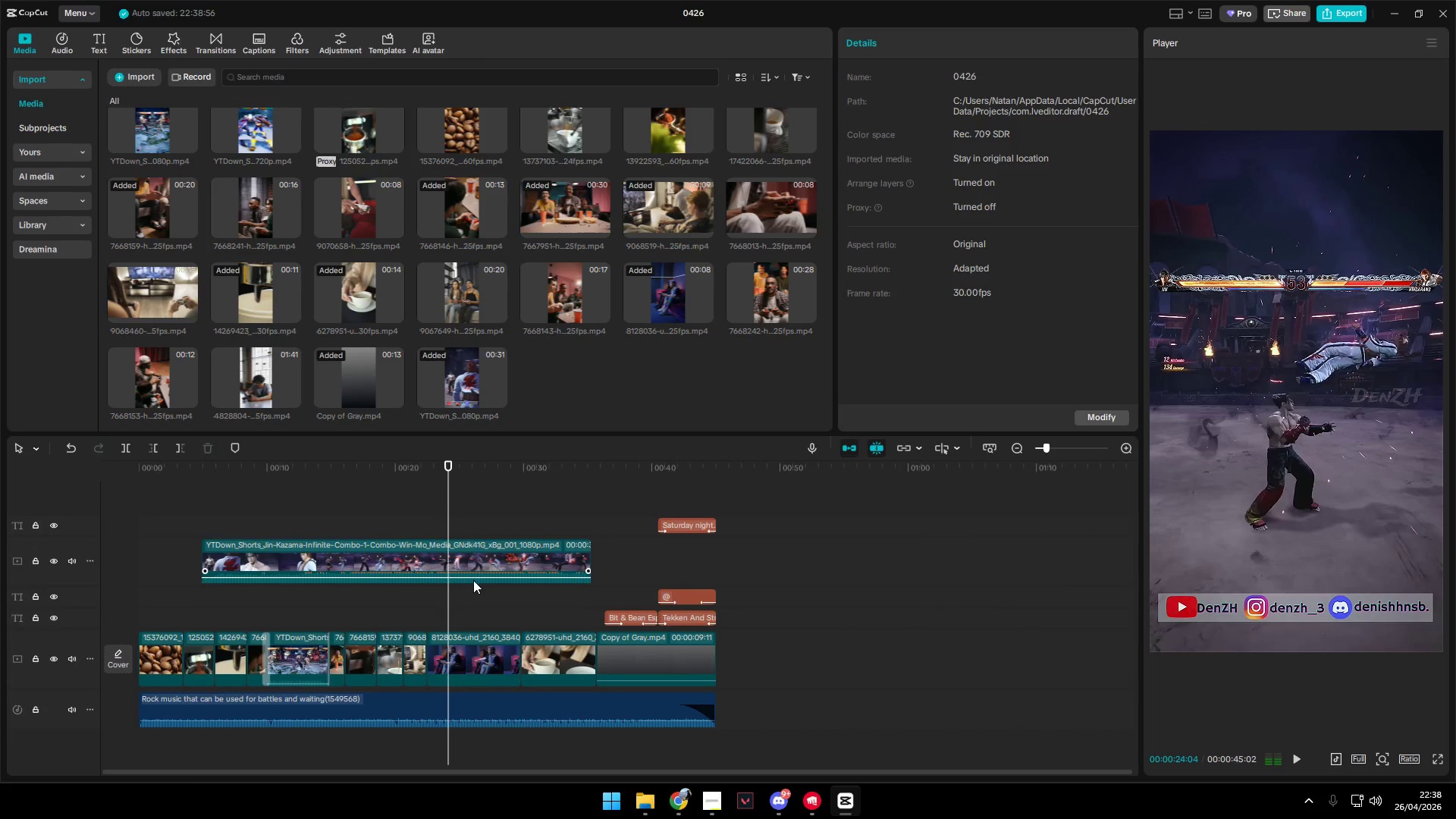 
left_click_drag(start_coordinate=[473, 578], to_coordinate=[477, 579])
 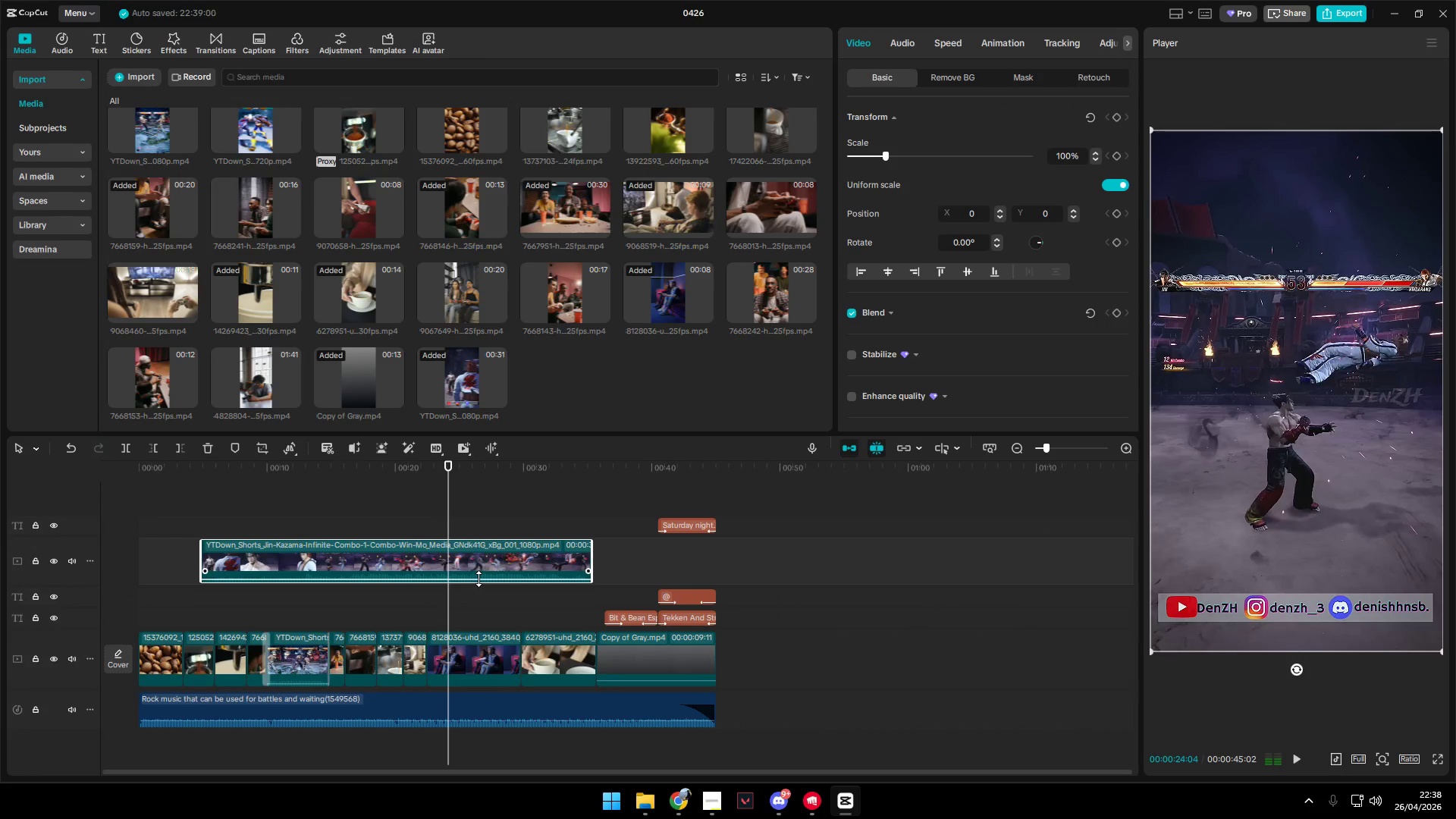 
key(Space)
 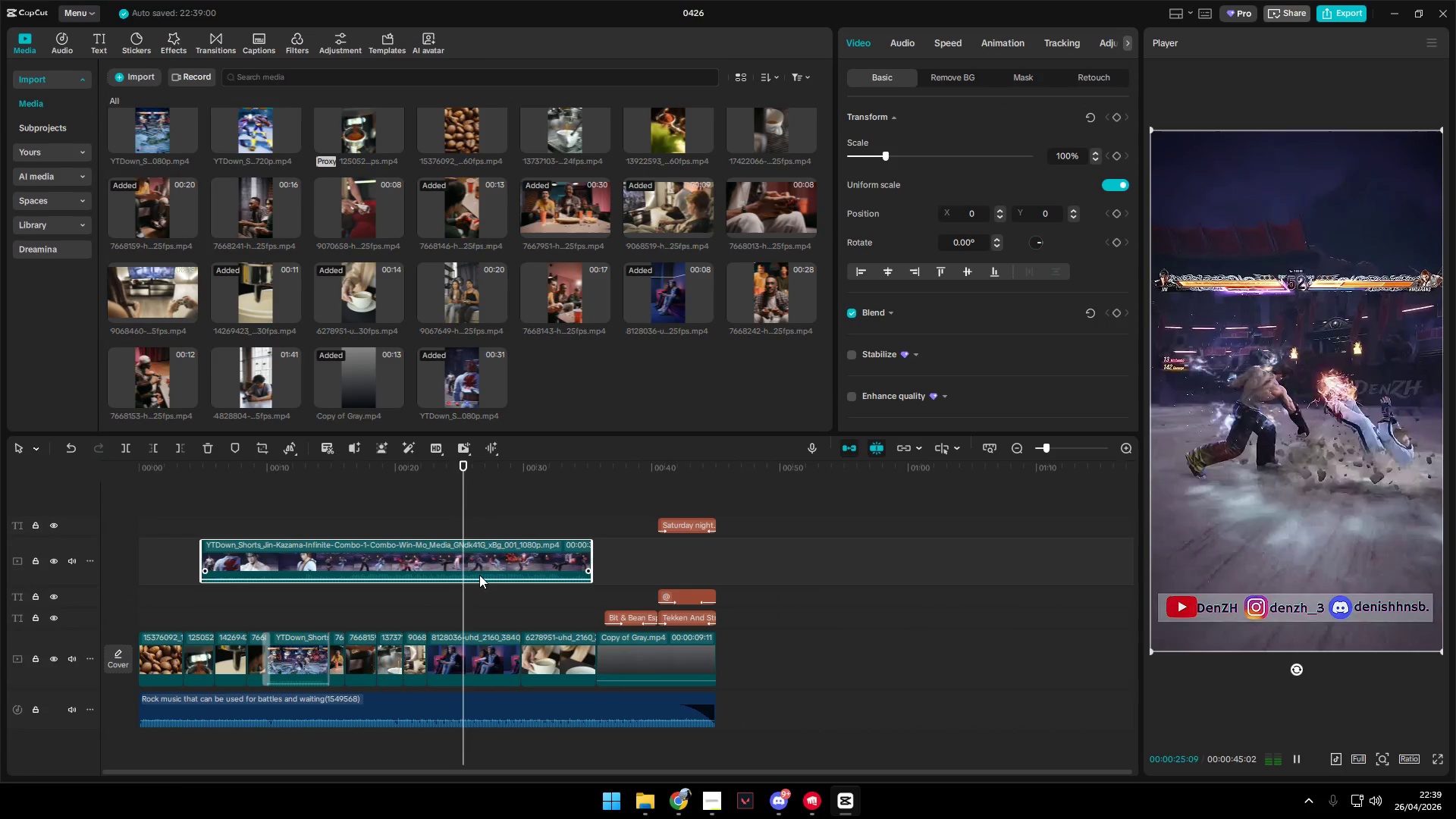 
key(Space)
 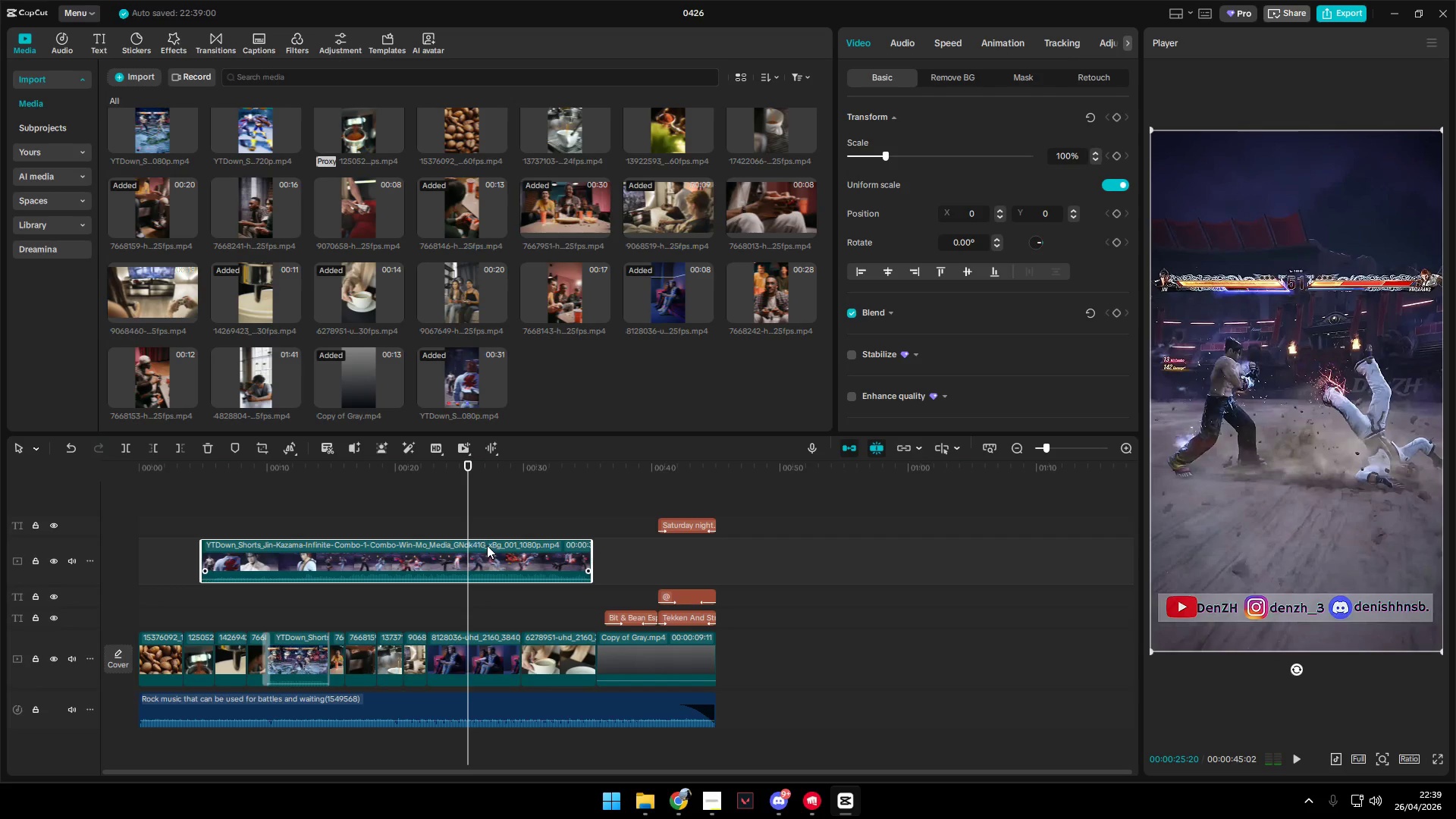 
left_click([461, 519])
 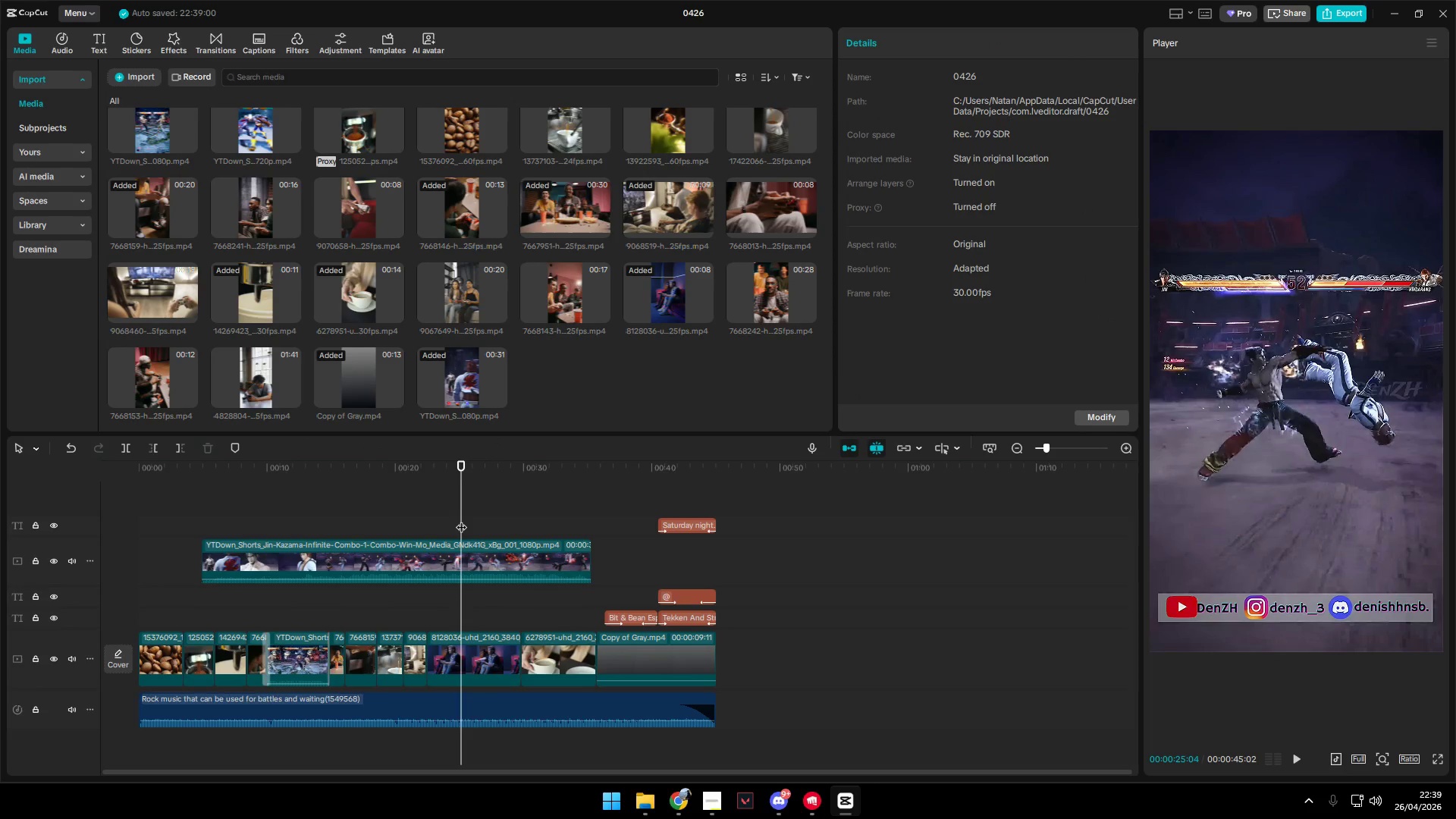 
left_click_drag(start_coordinate=[461, 519], to_coordinate=[441, 520])
 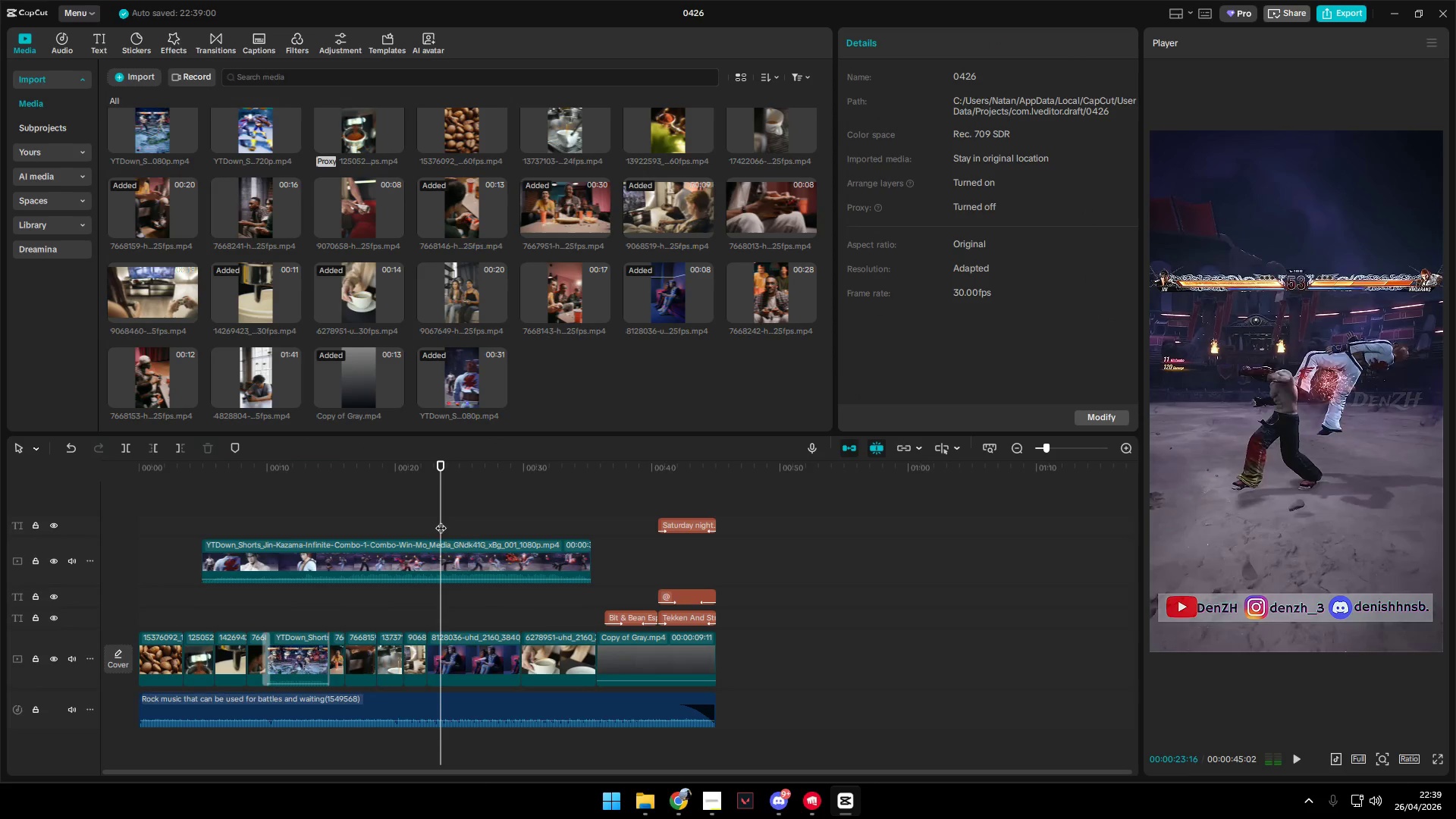 
key(Space)
 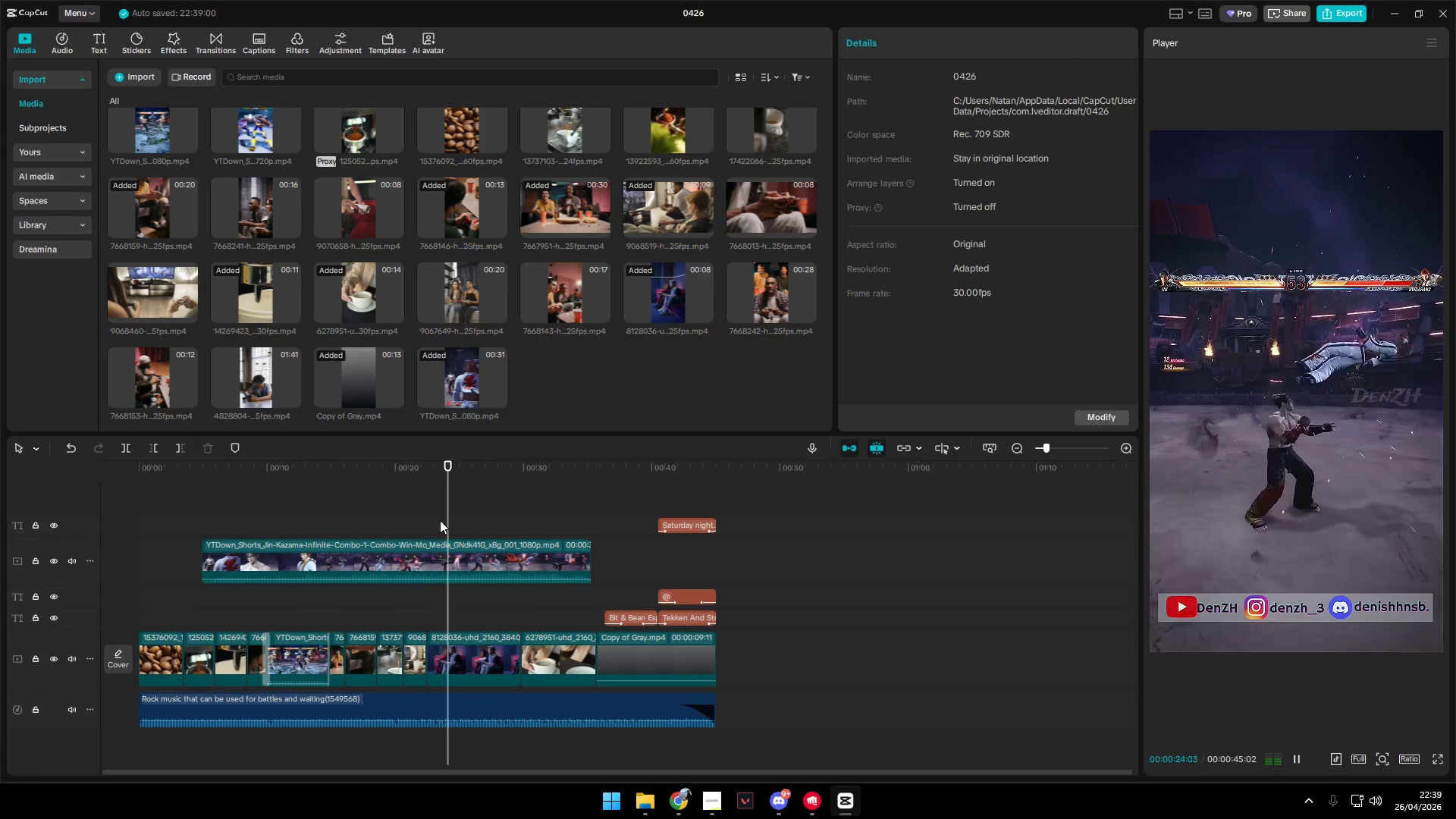 
key(Space)
 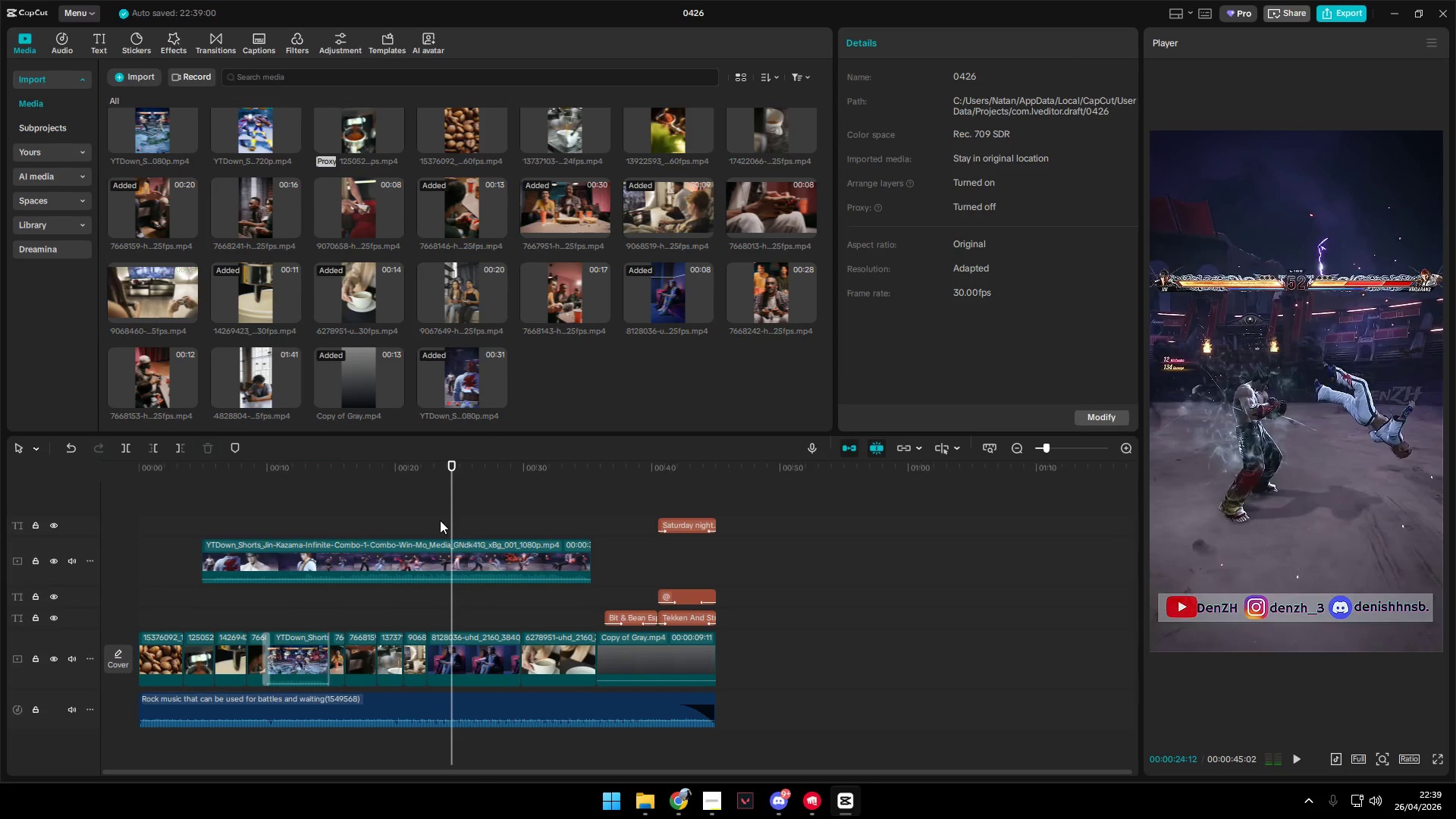 
key(Space)
 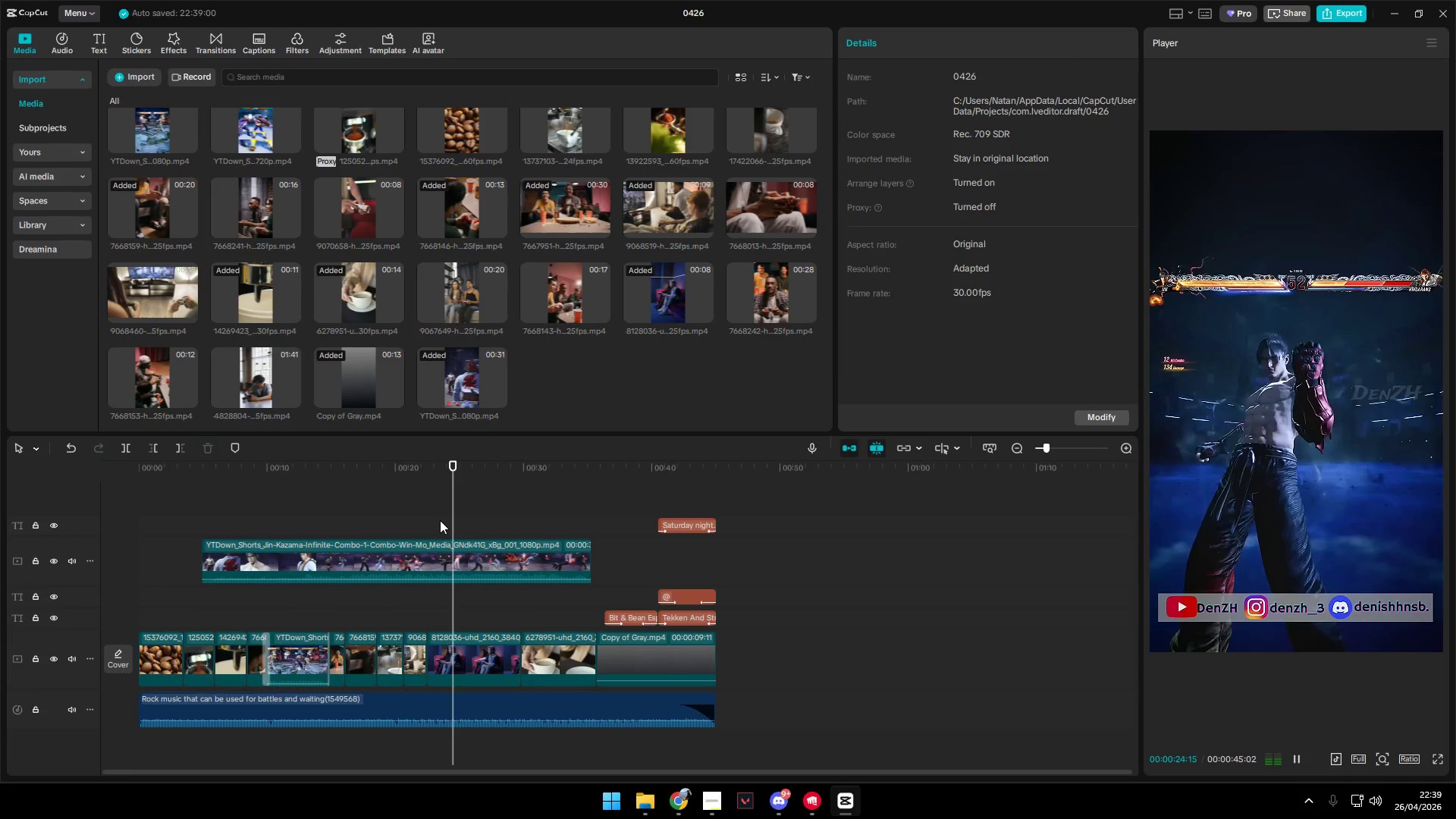 
key(Space)
 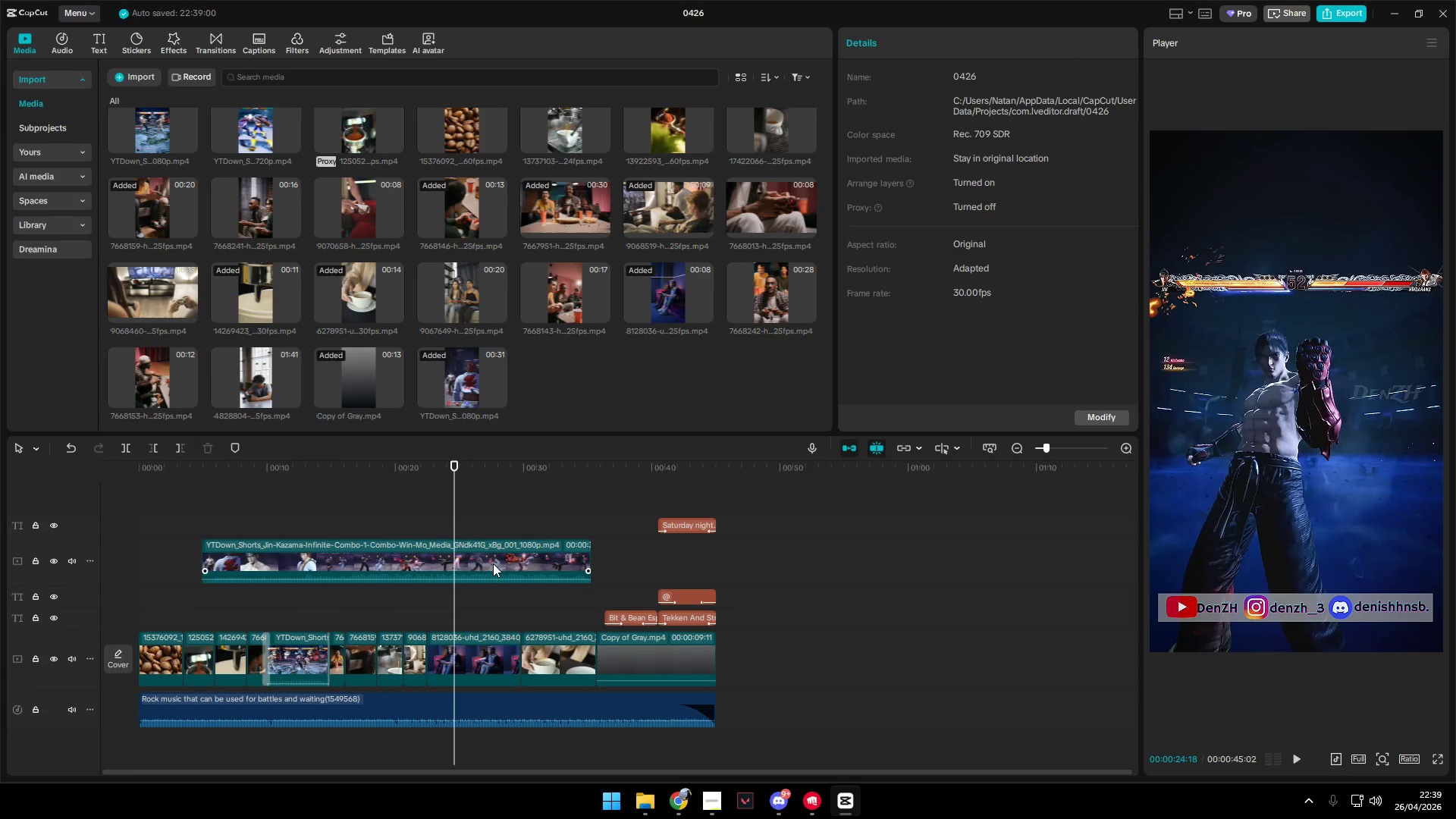 
left_click([476, 560])
 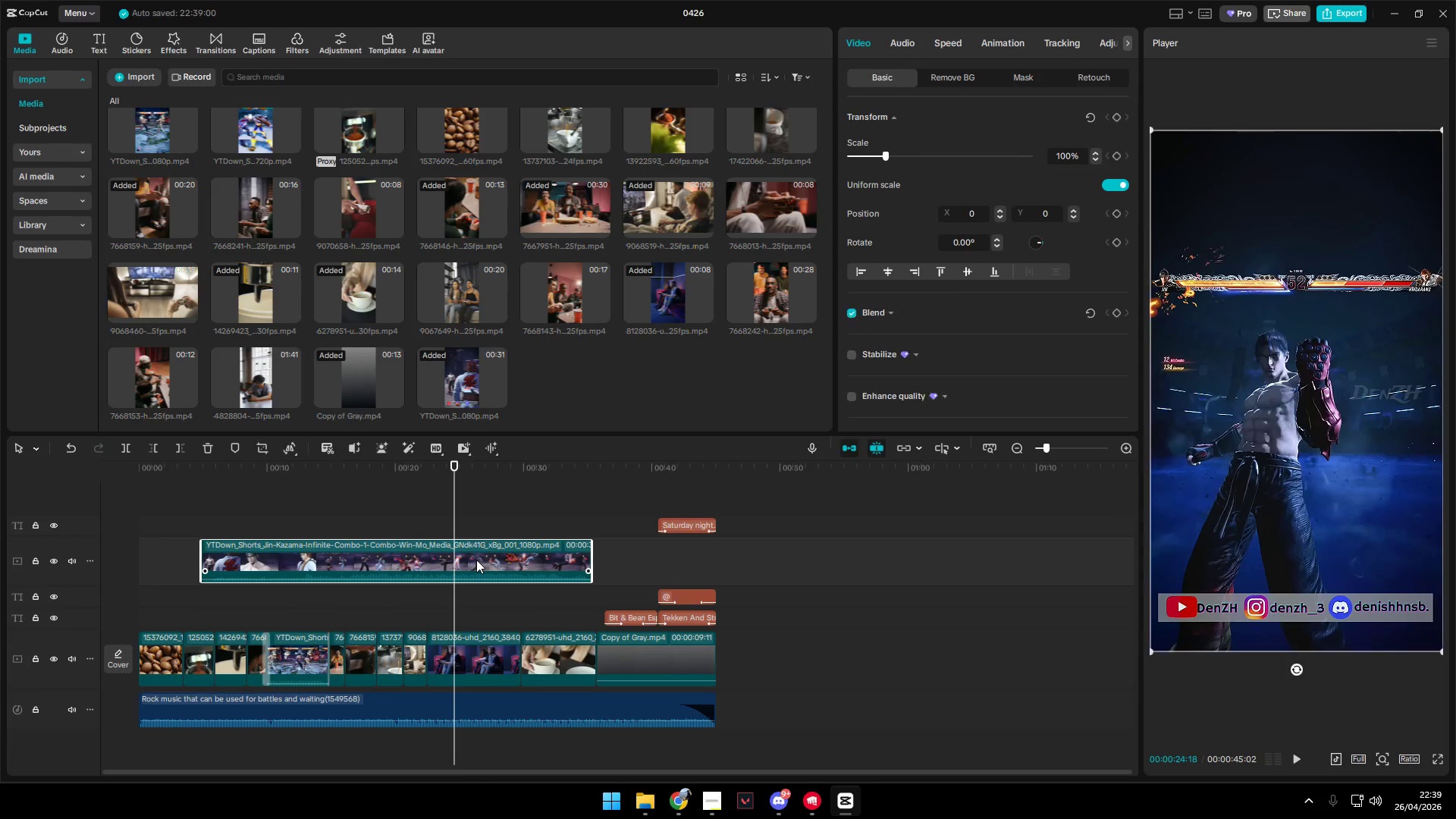 
key(Q)
 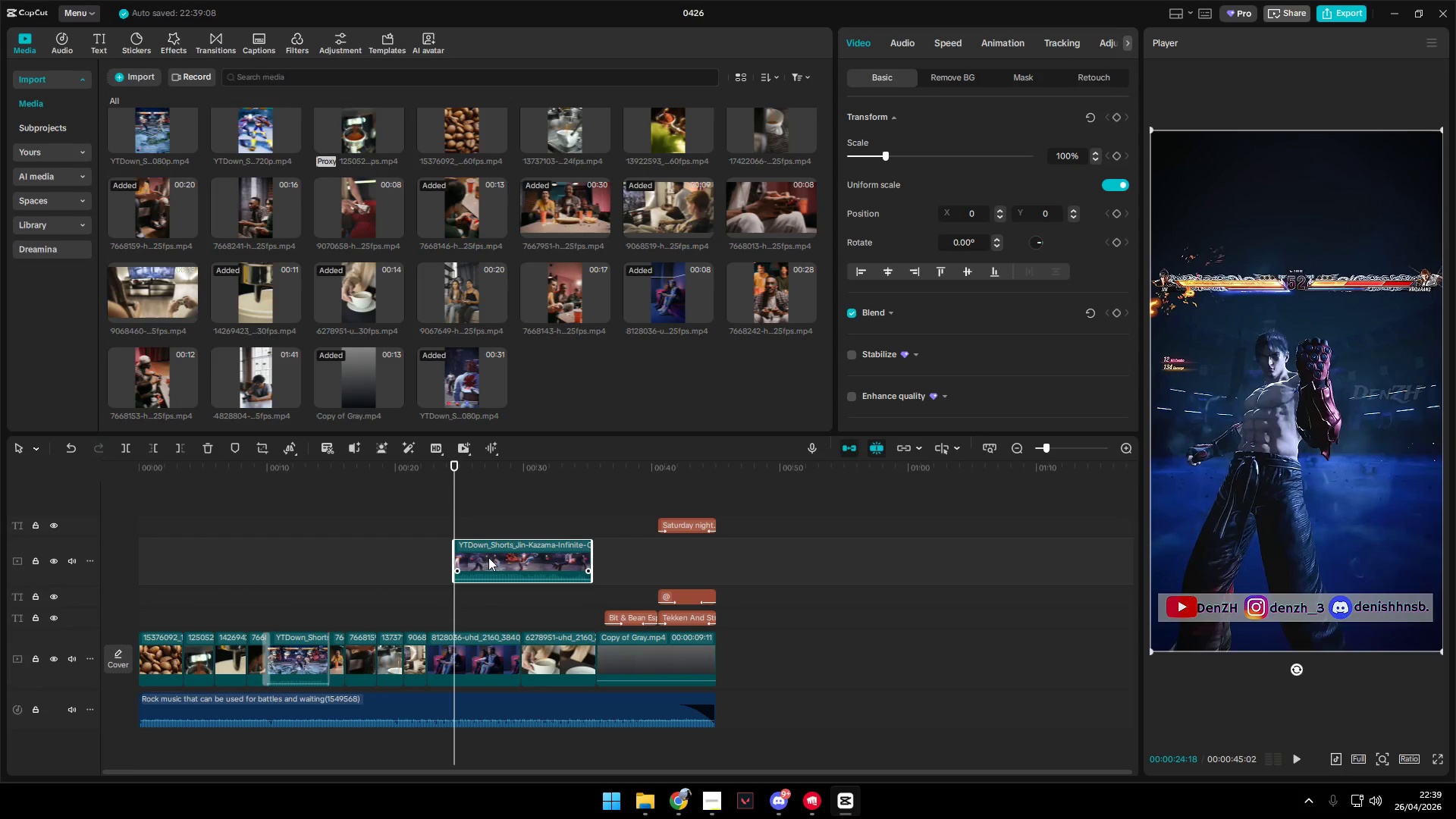 
left_click_drag(start_coordinate=[494, 556], to_coordinate=[469, 655])
 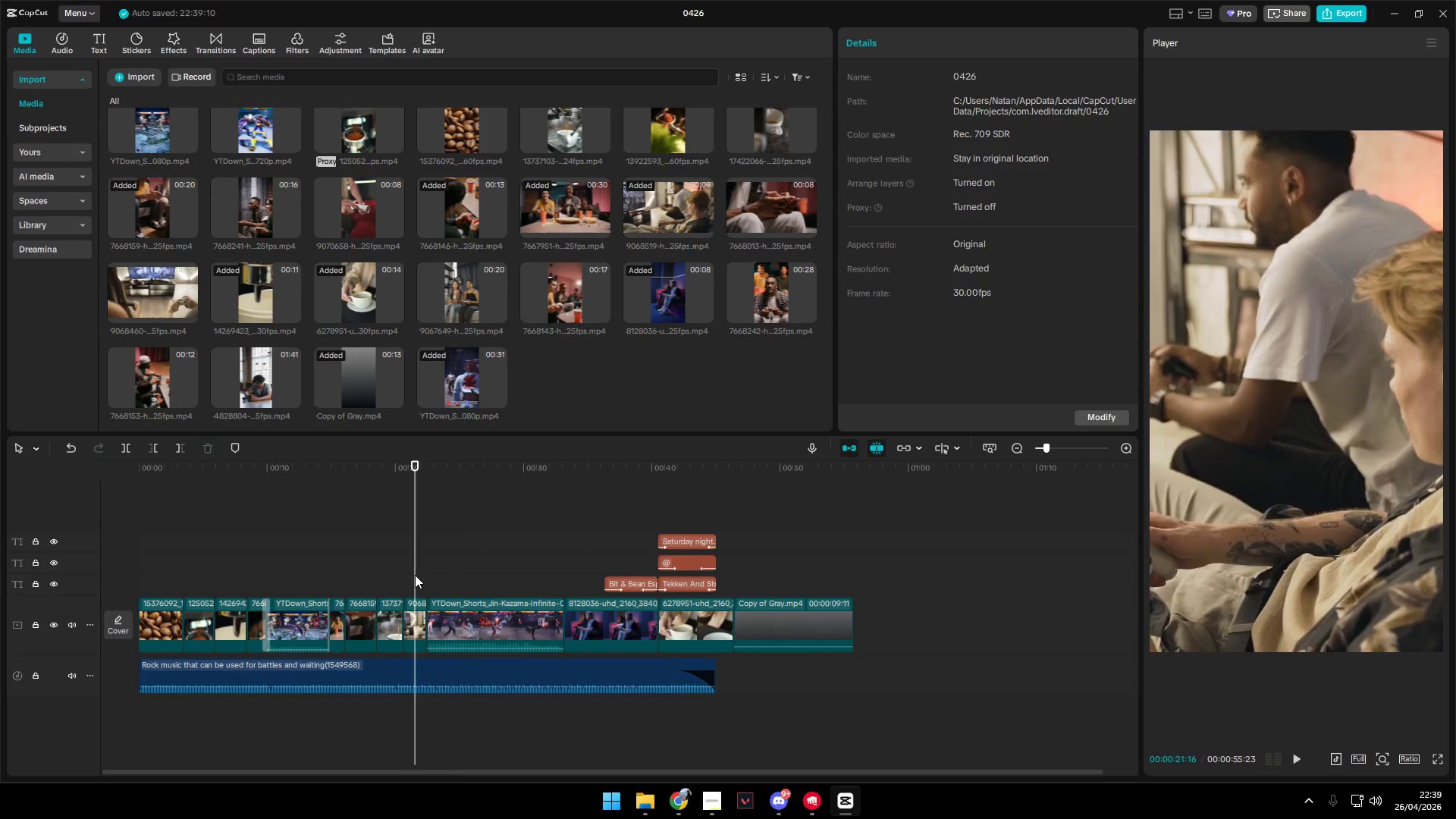 
key(Space)
 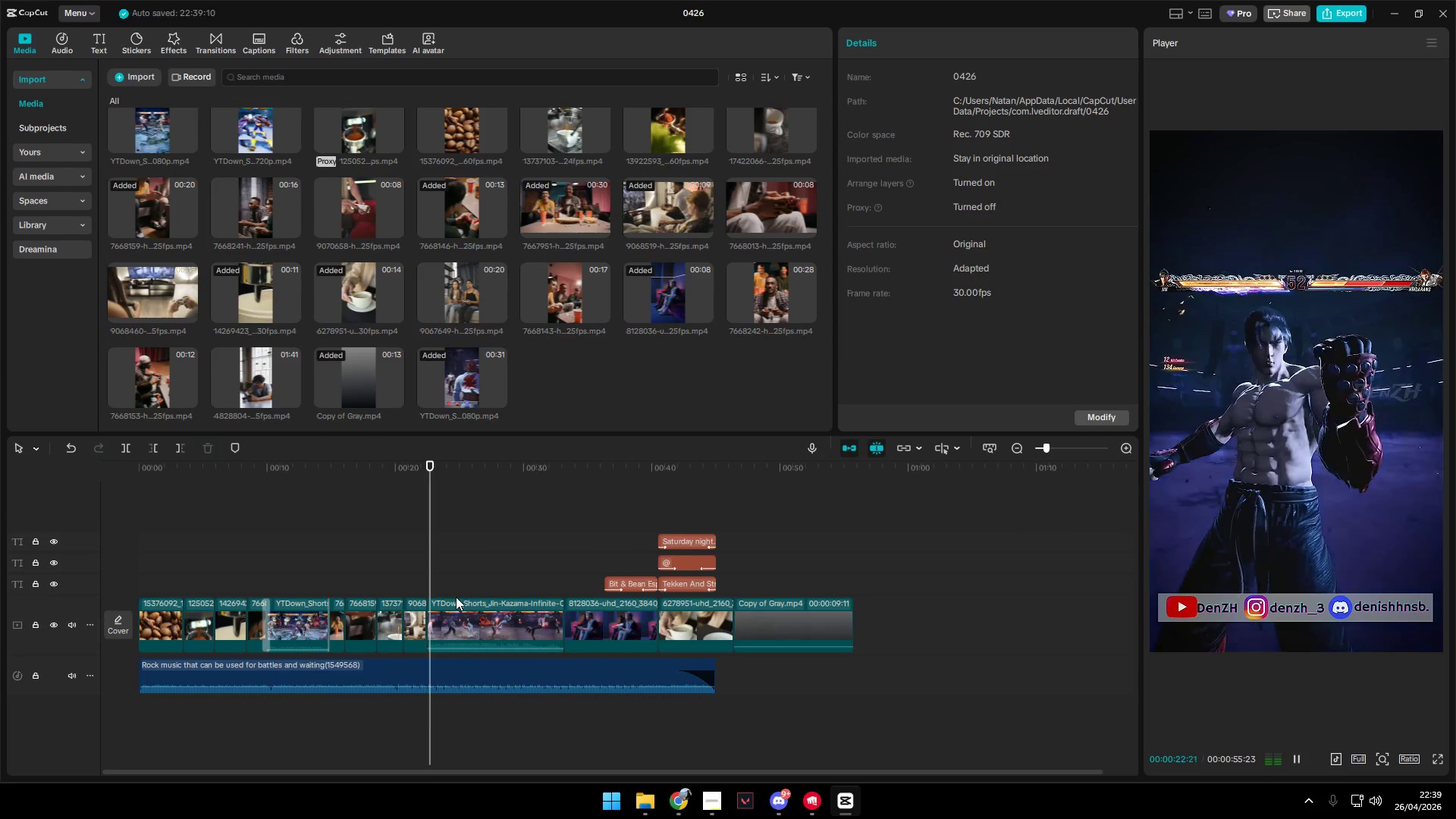 
key(Space)
 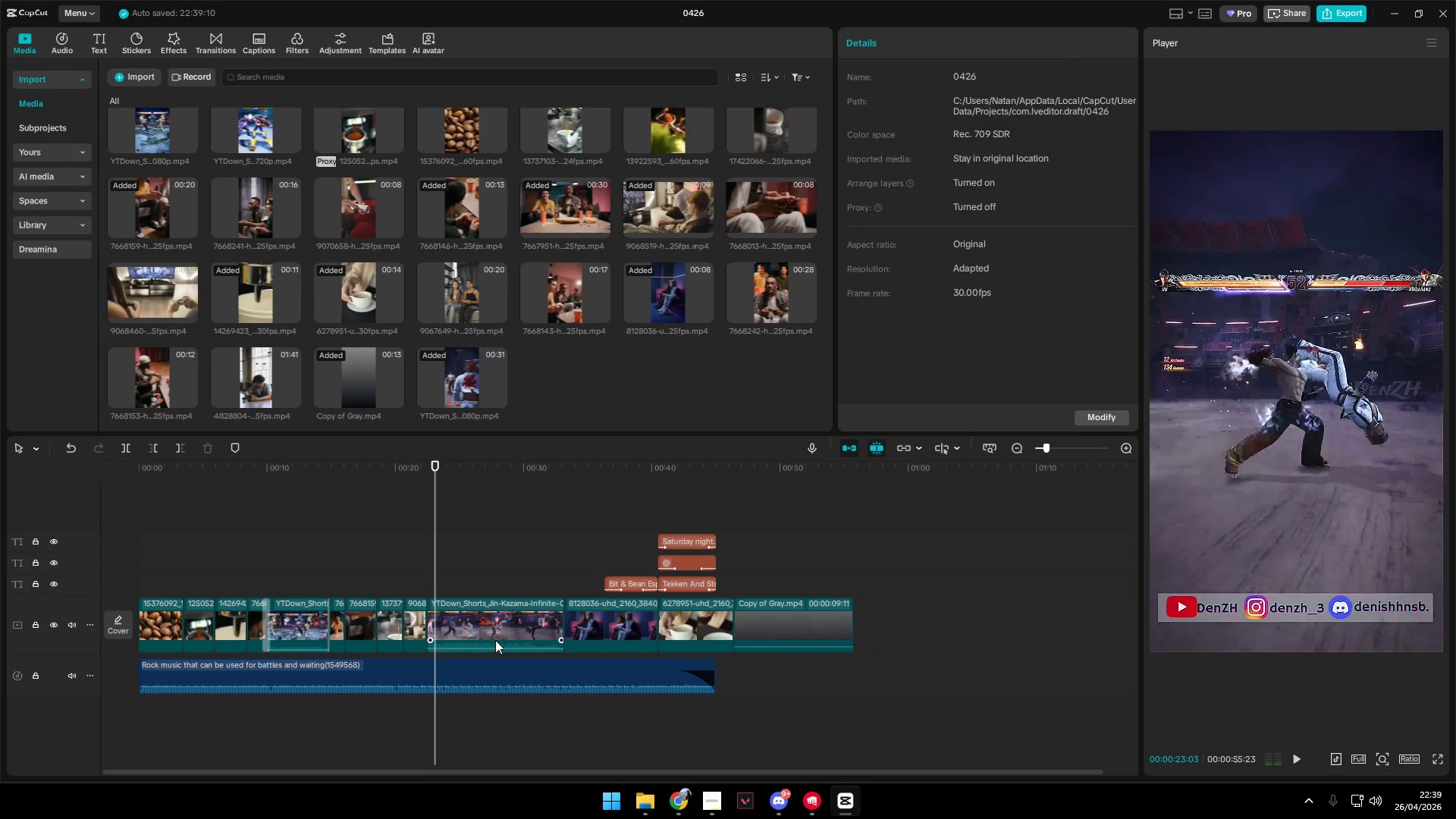 
hold_key(key=ControlLeft, duration=0.98)
scroll: coordinate [486, 648], scroll_direction: up, amount: 4.0
 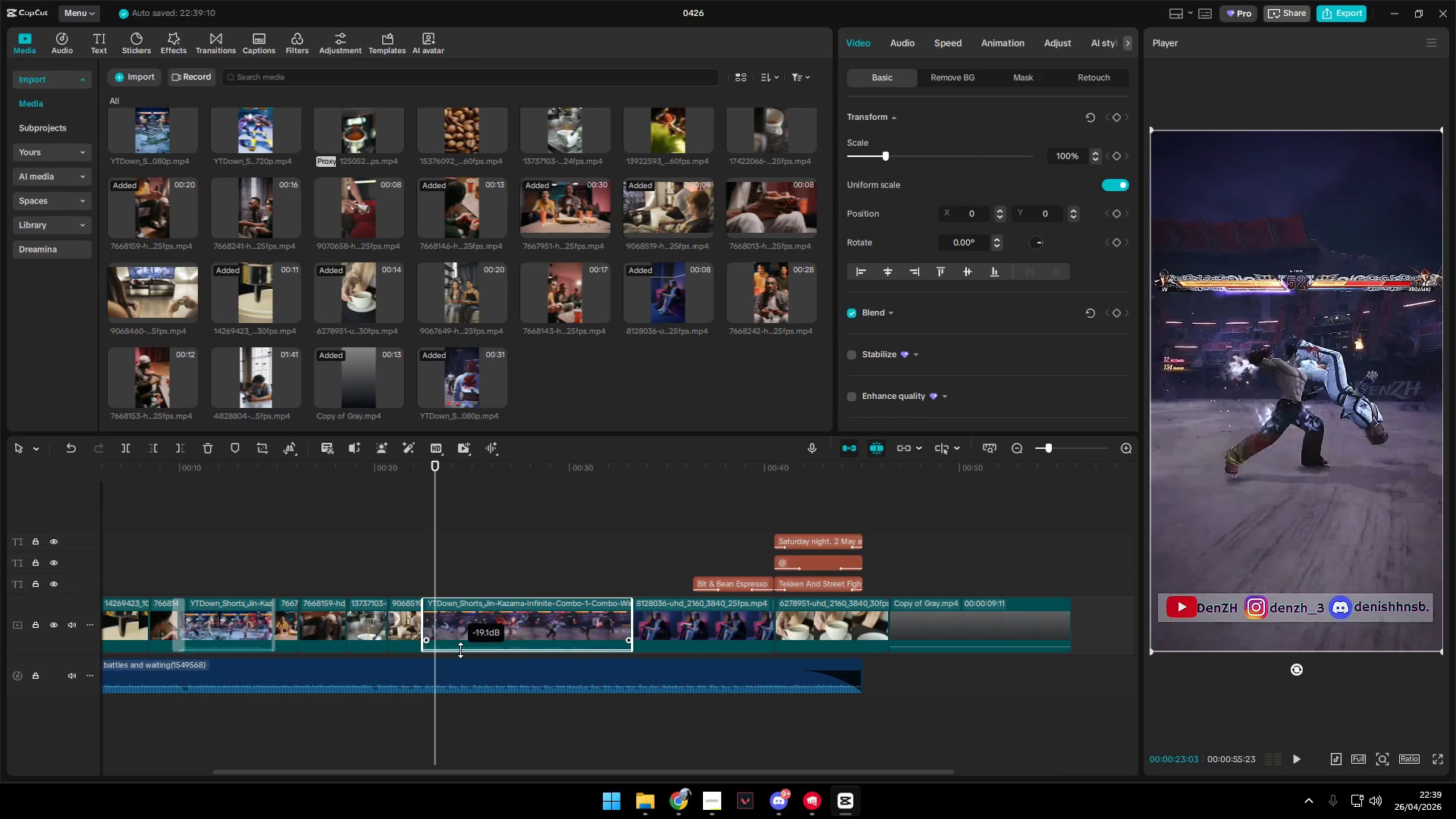 
left_click([406, 615])
 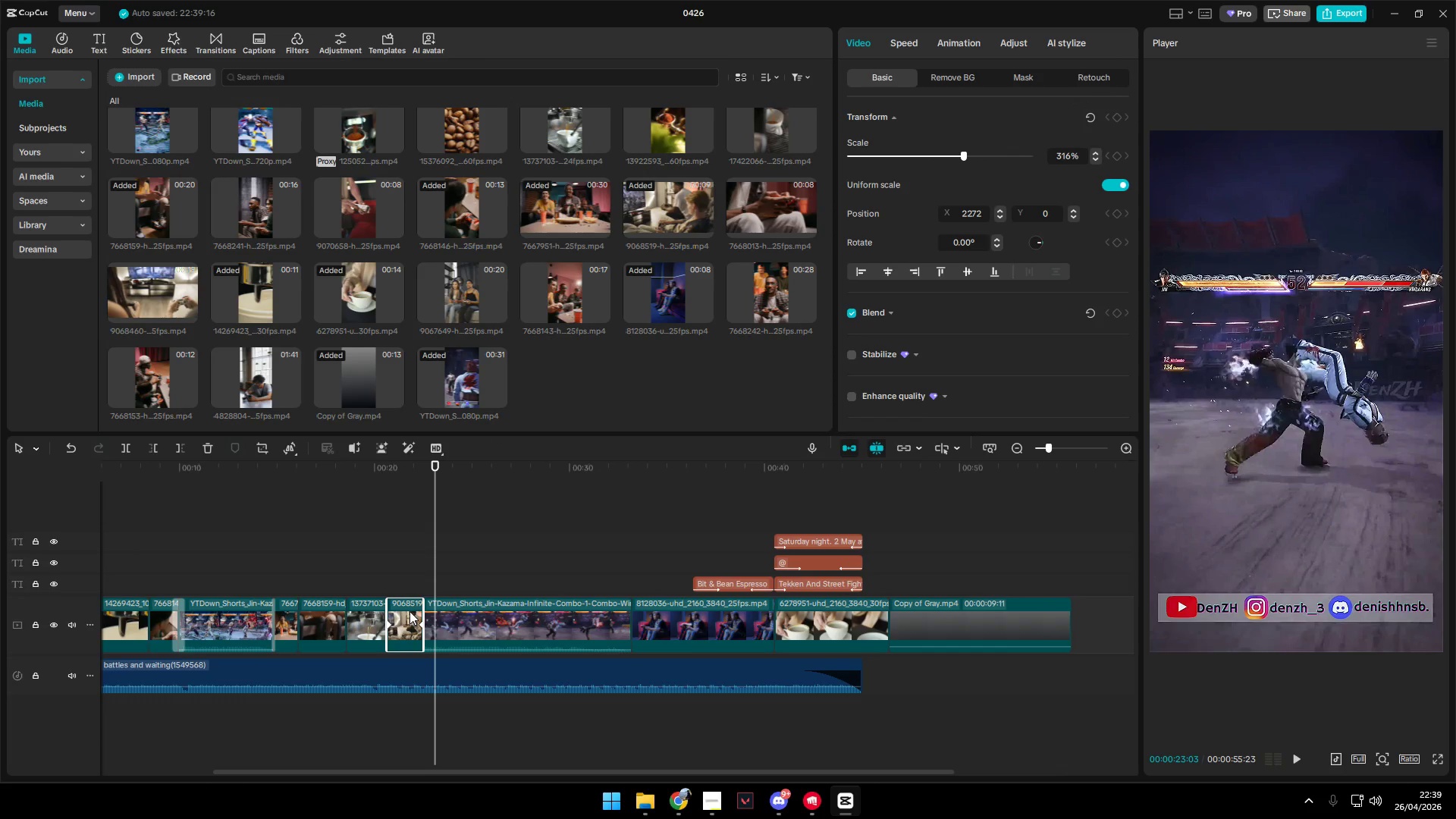 
key(Insert)
 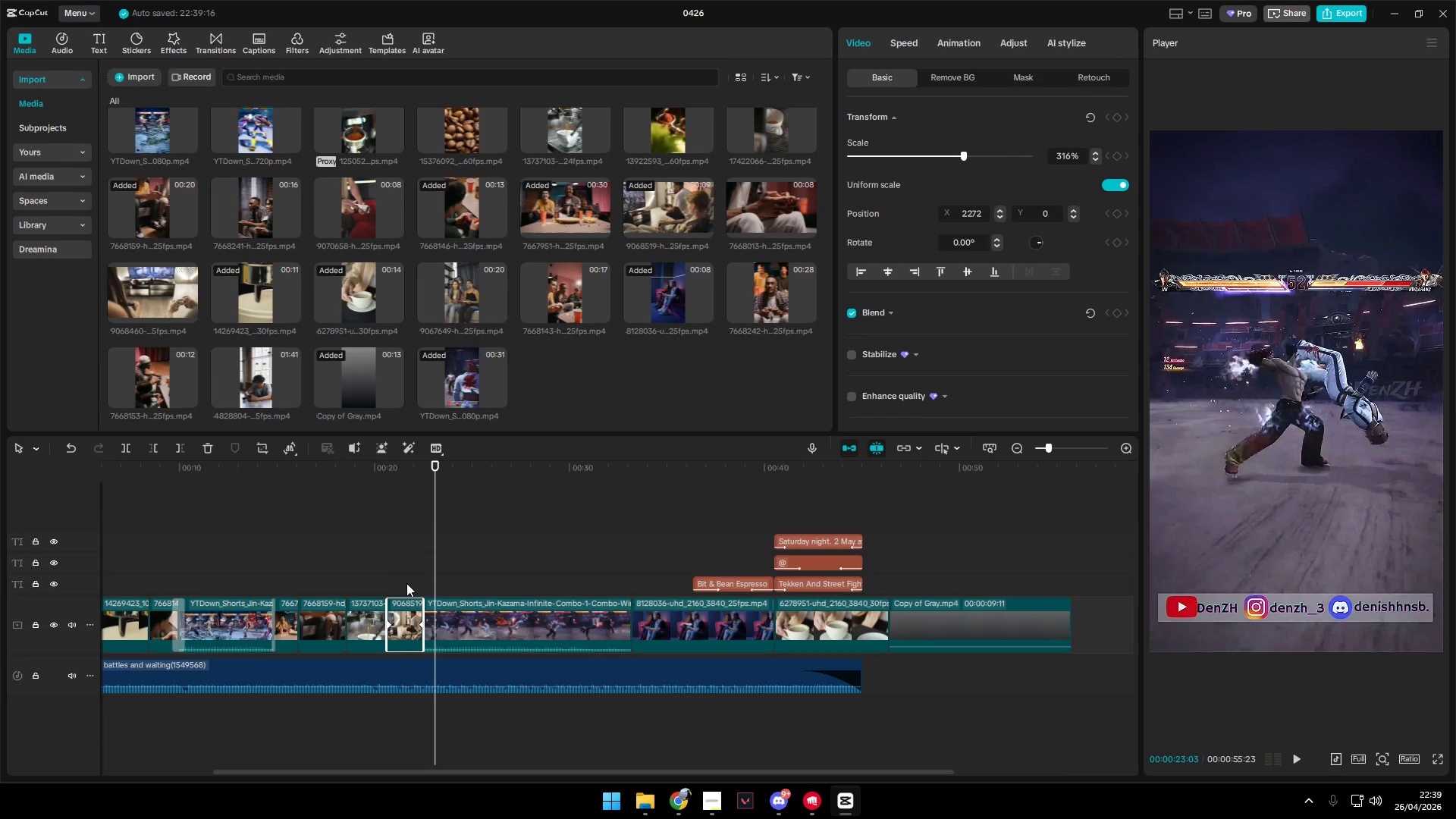 
key(Backspace)
 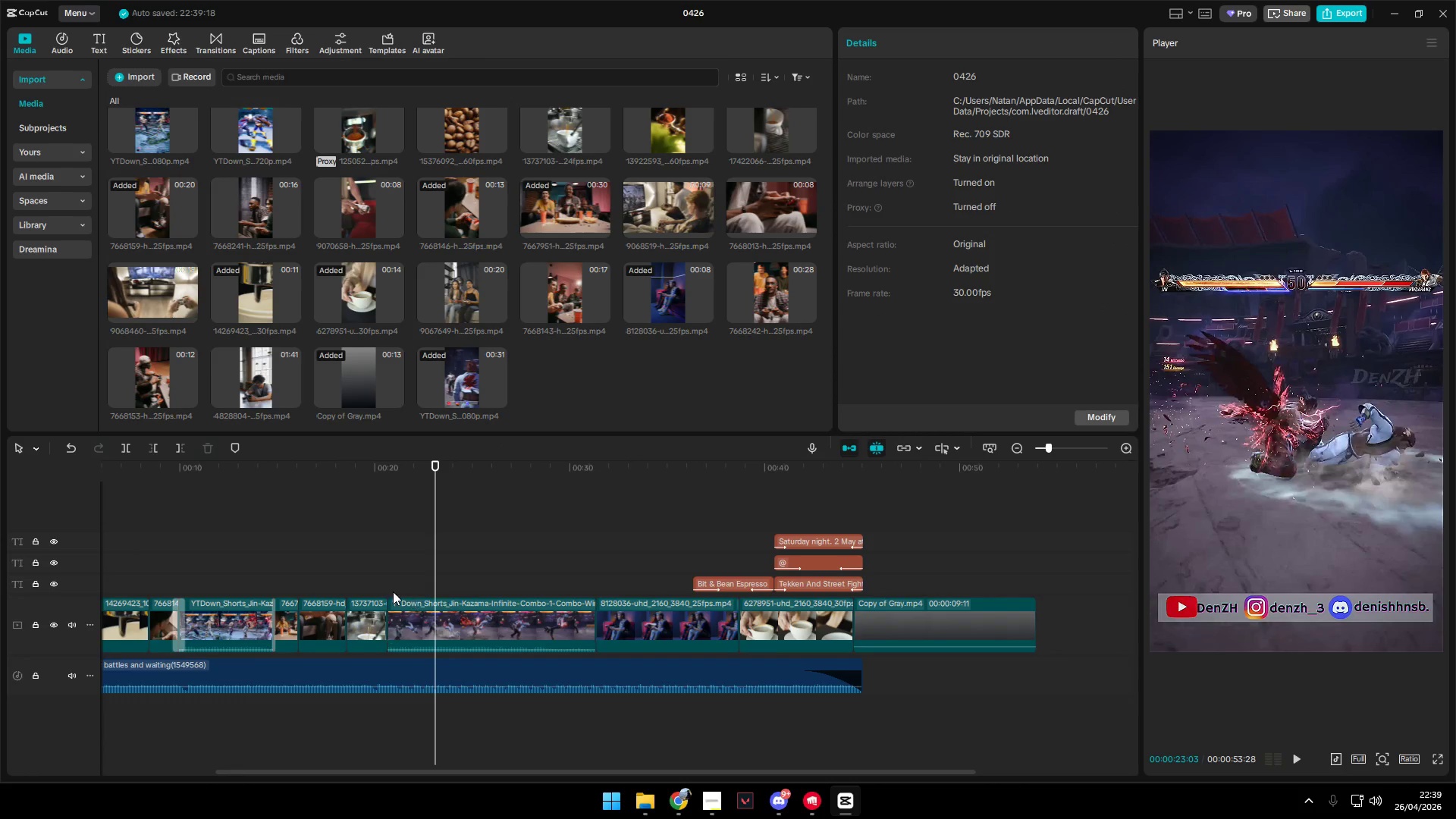 
left_click([367, 585])
 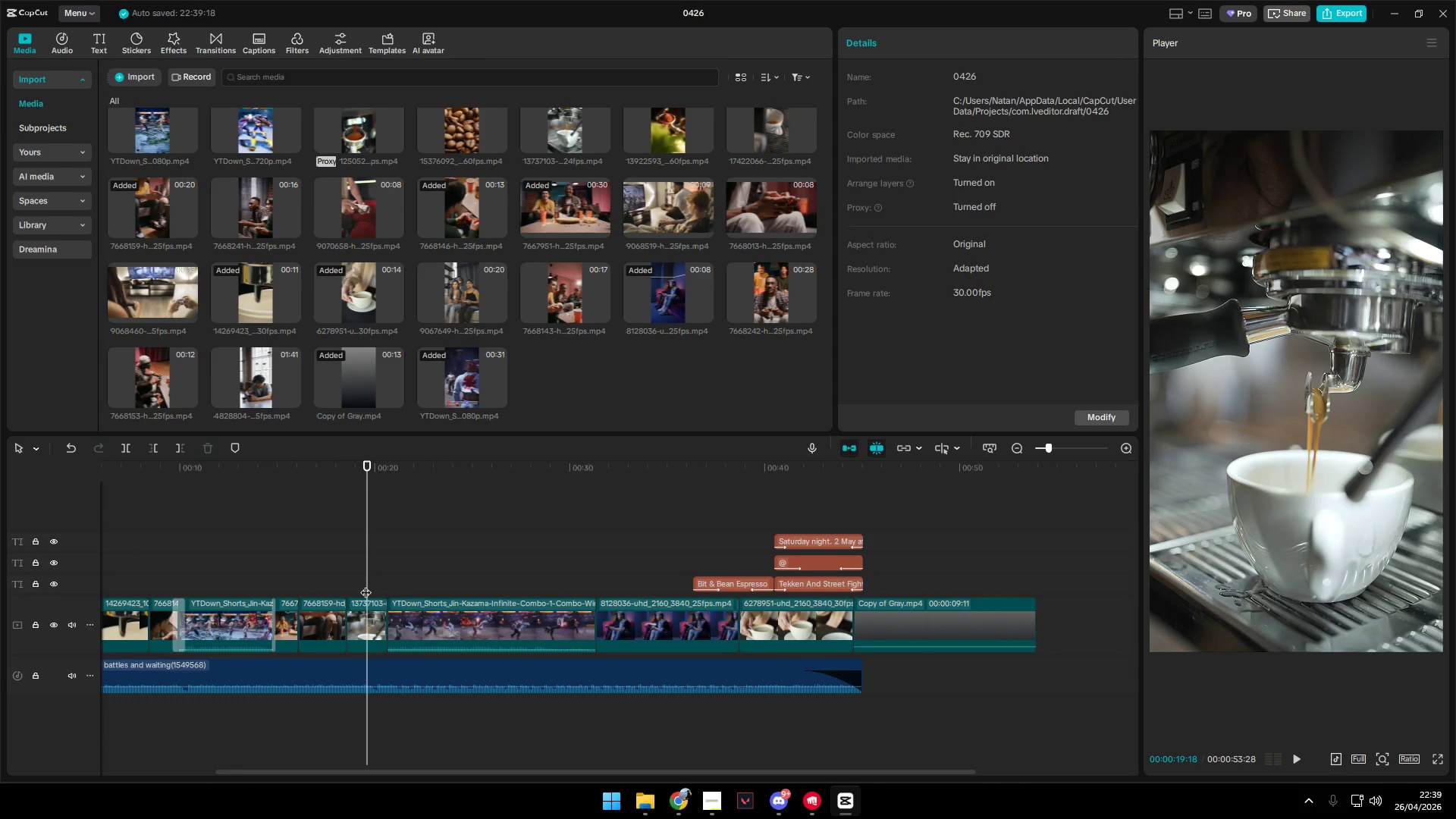 
key(Space)
 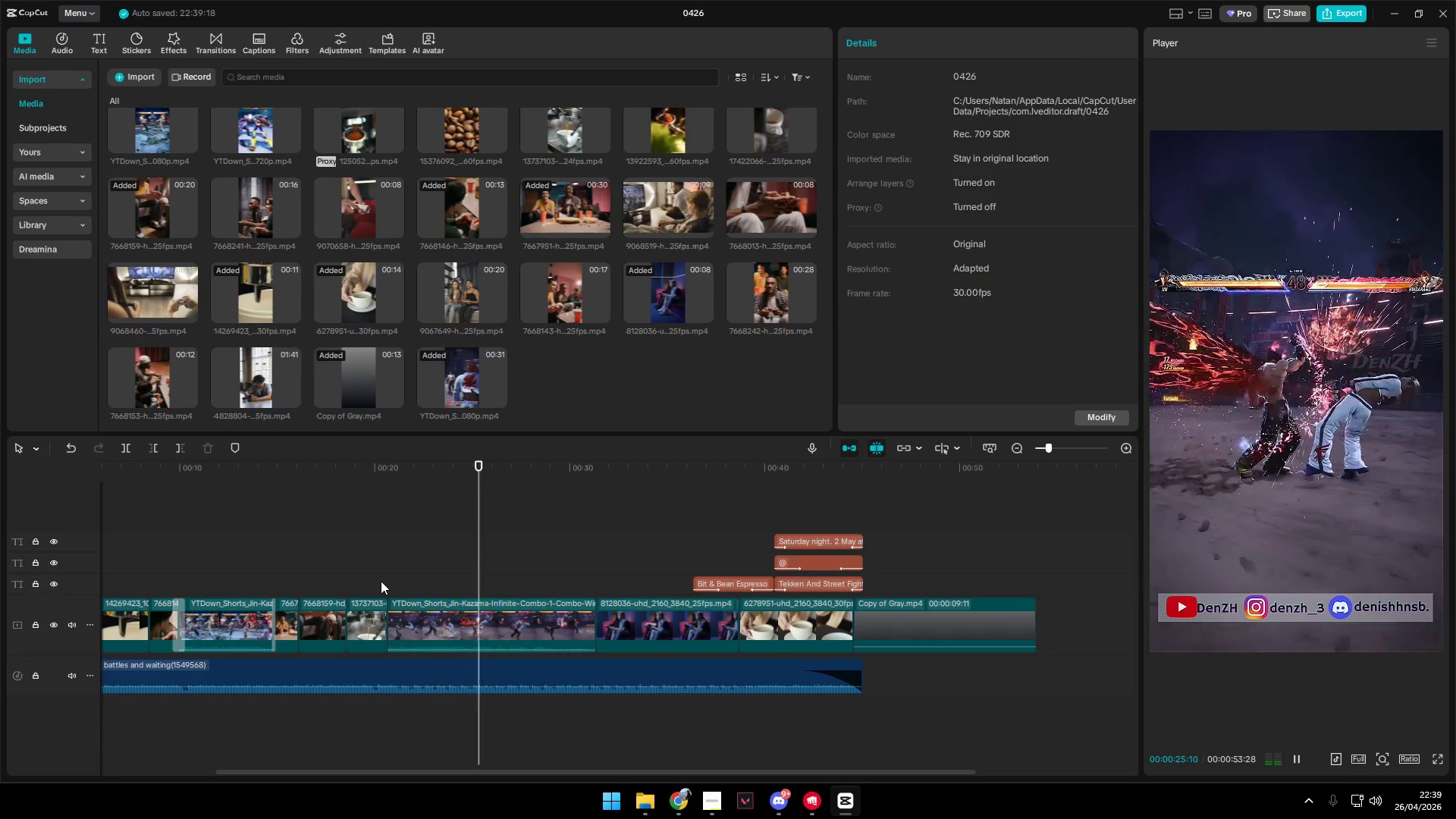 
wait(10.86)
 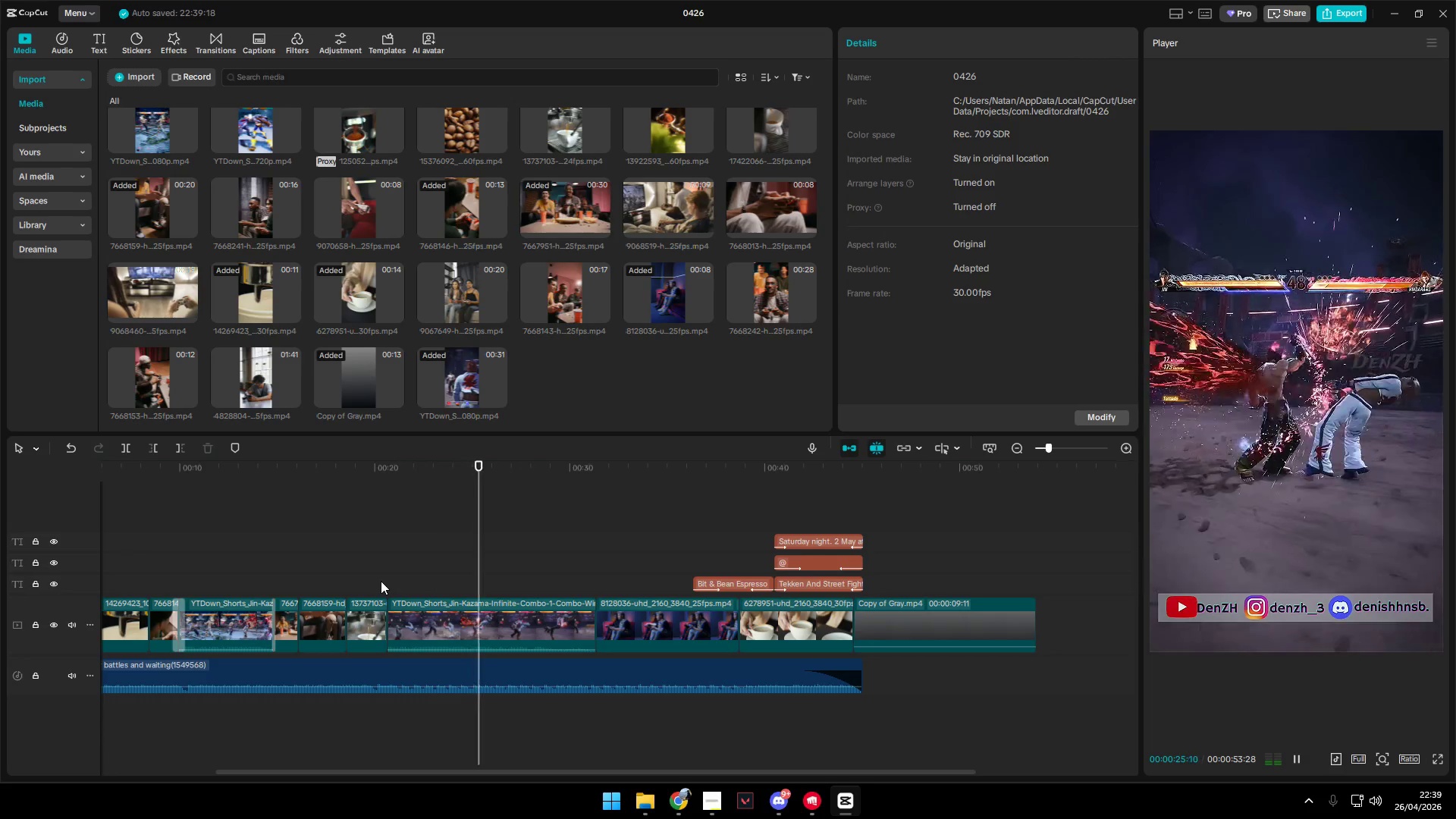 
key(Space)
 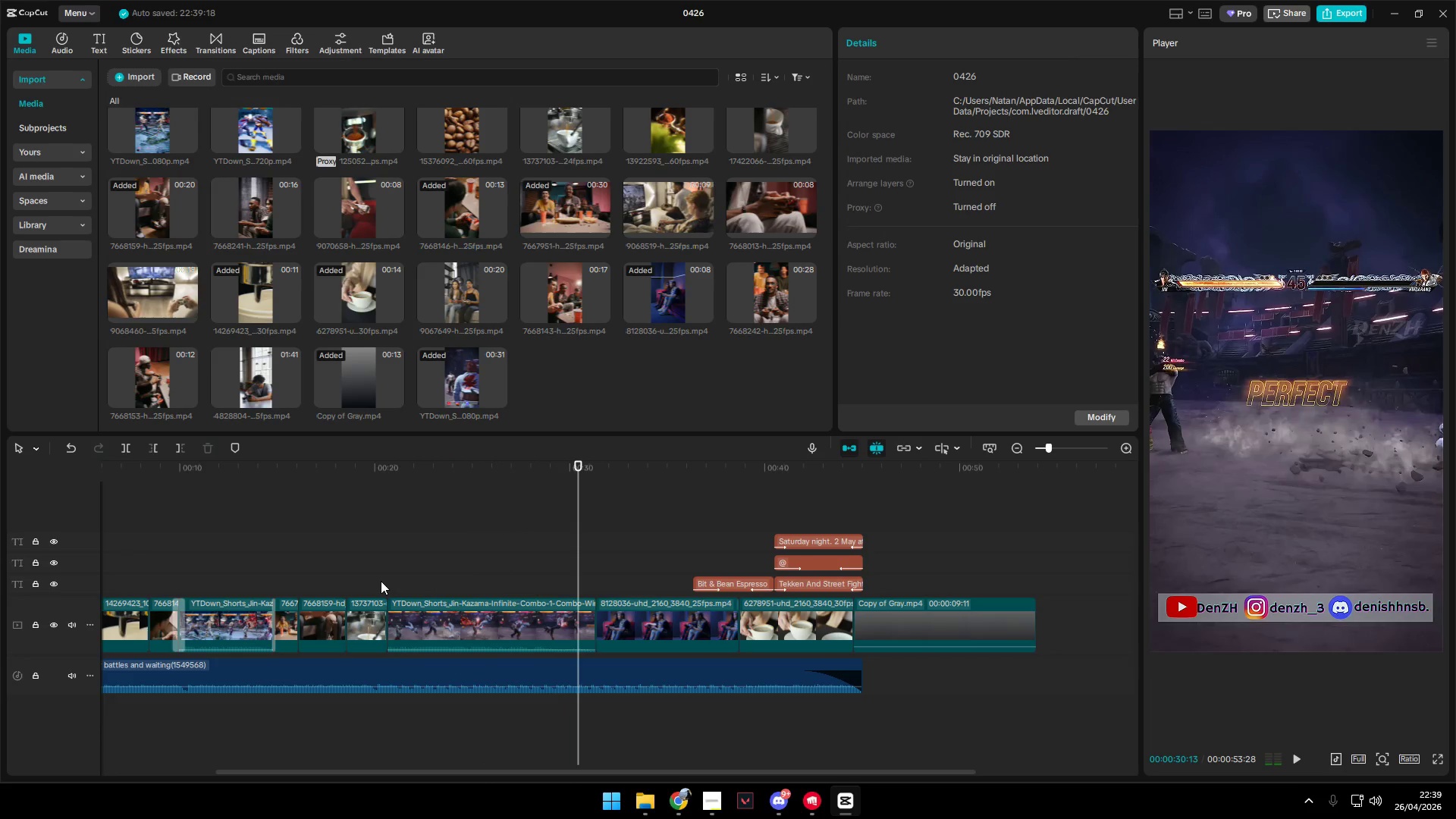 
key(Space)
 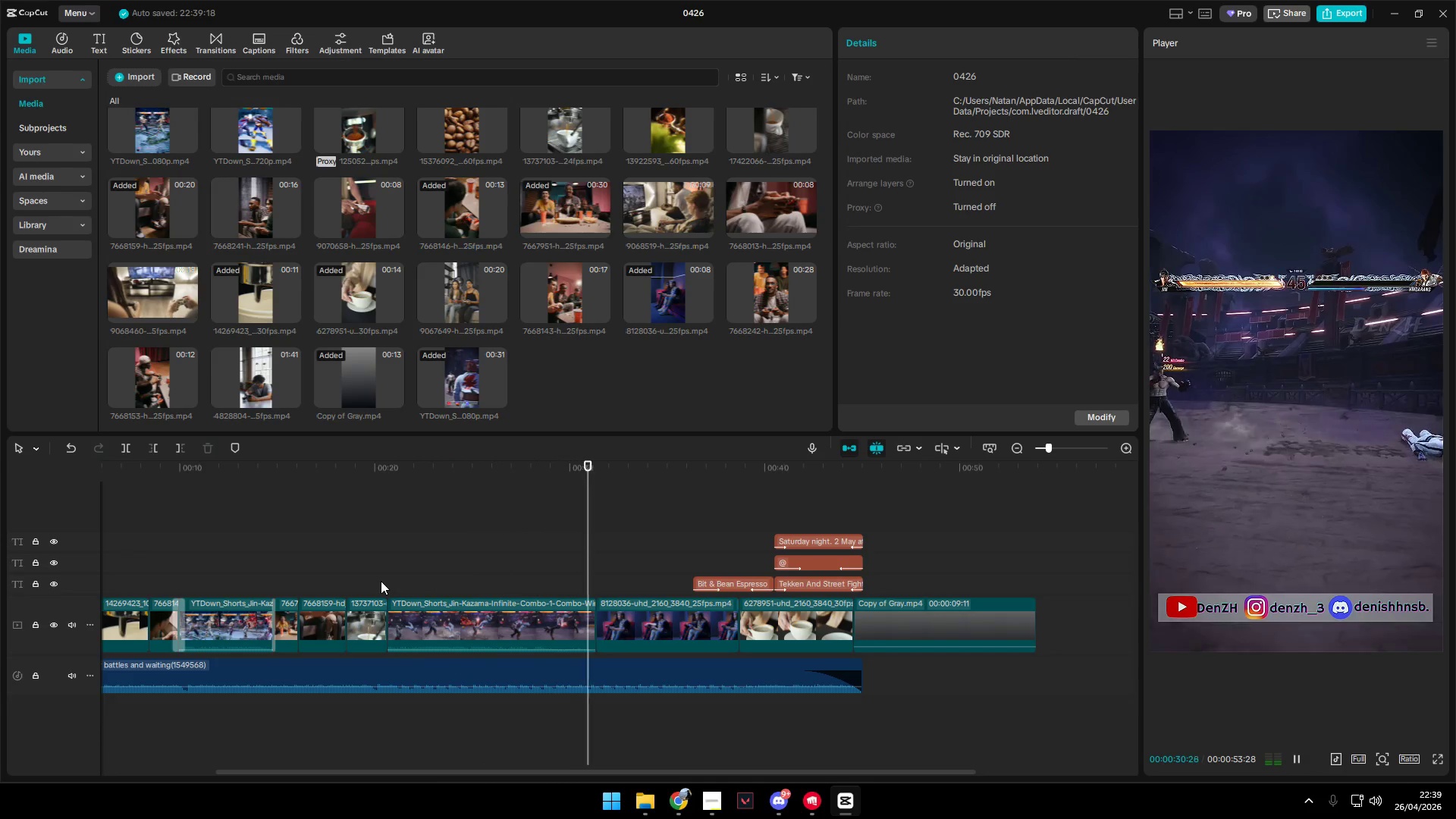 
key(Space)
 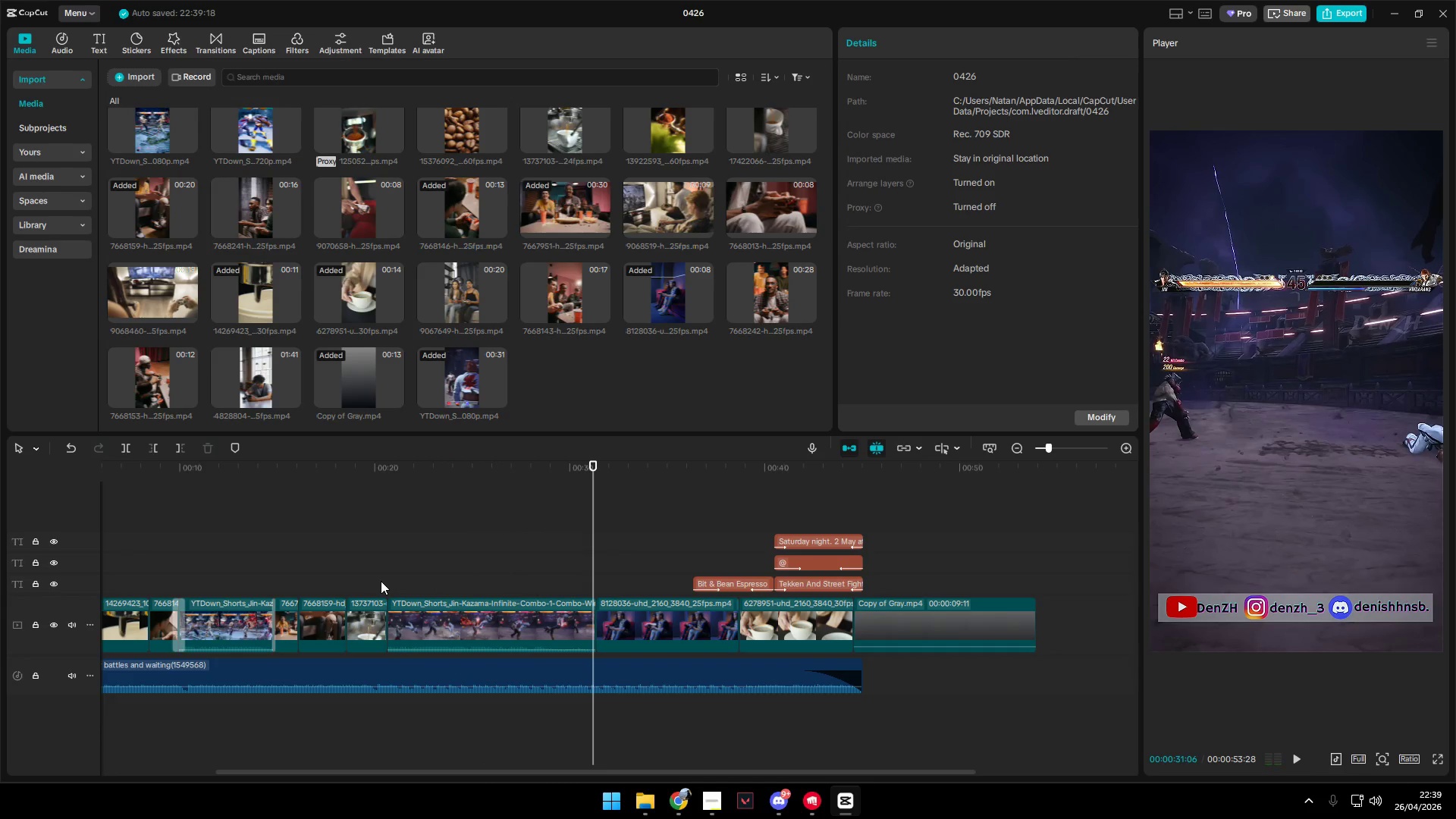 
key(Space)
 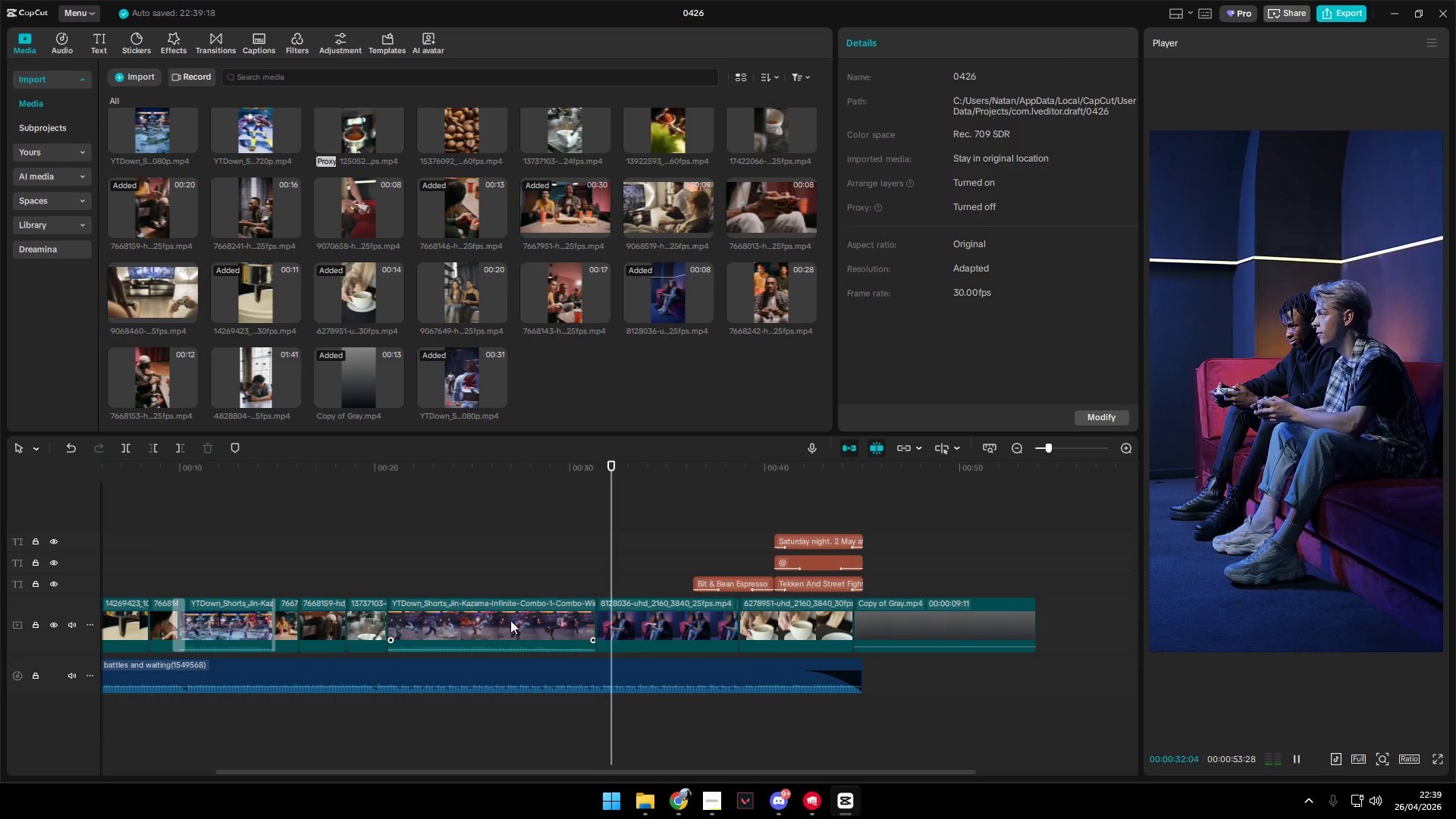 
left_click([565, 583])
 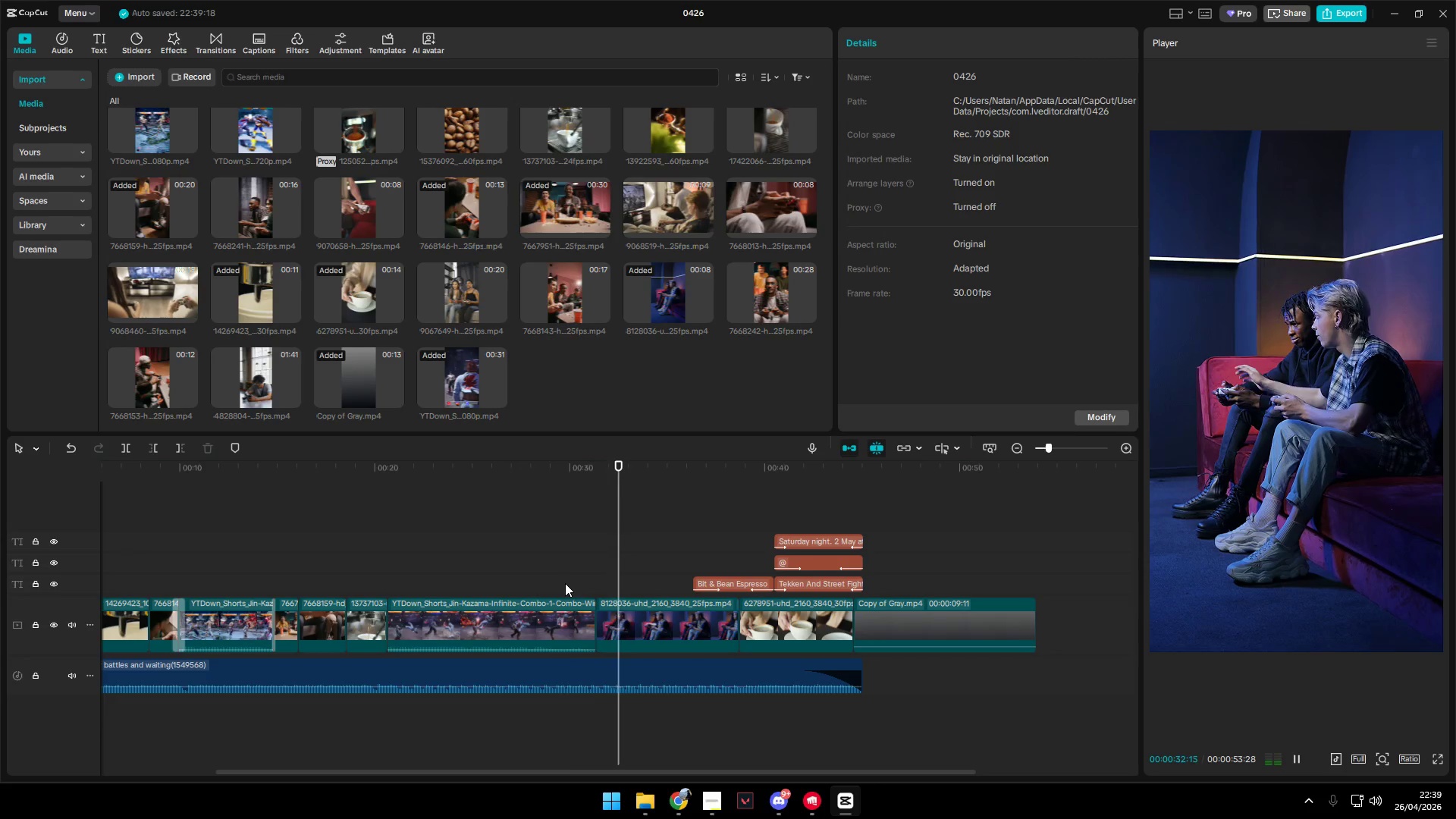 
key(Space)
 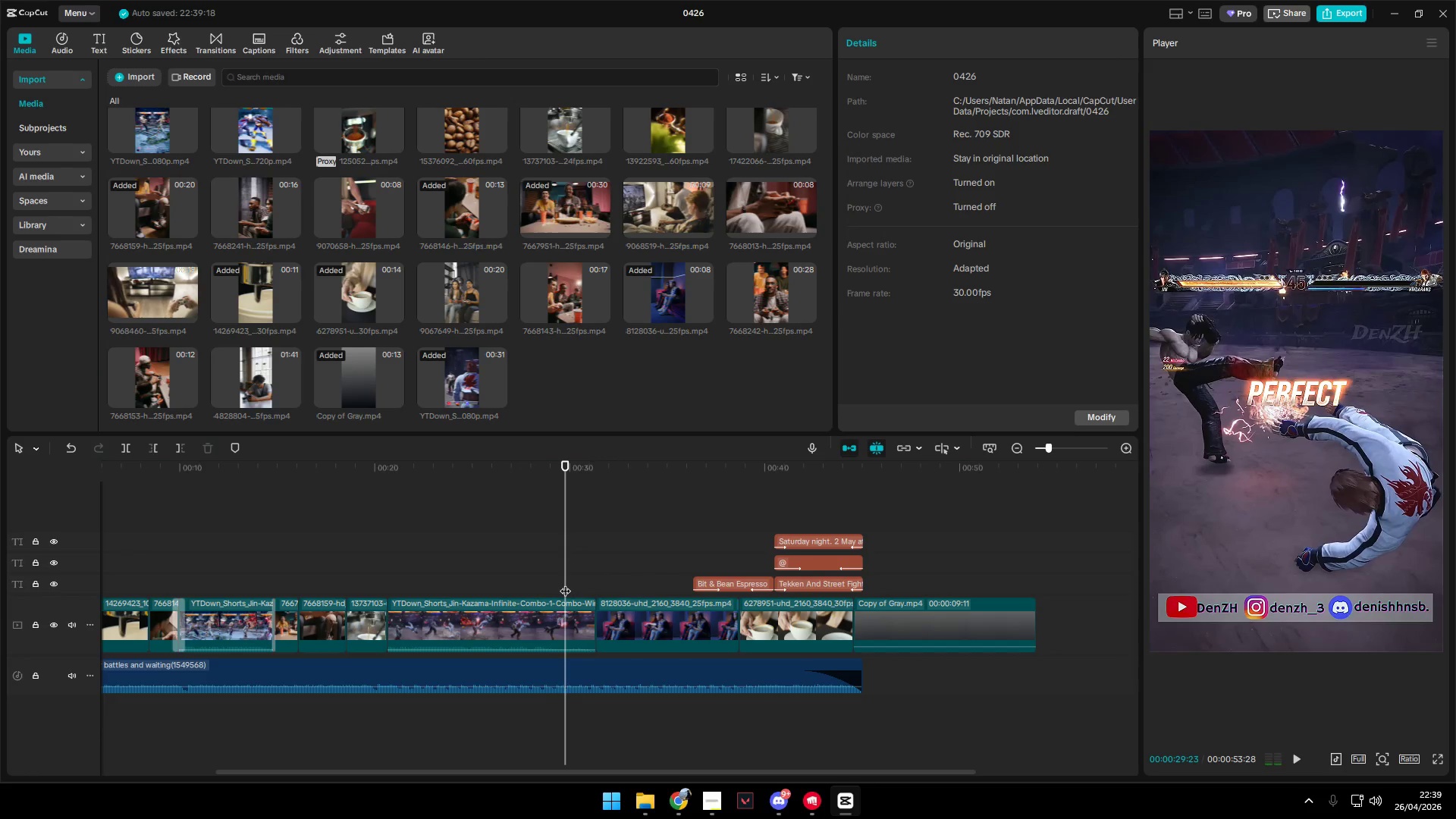 
key(Space)
 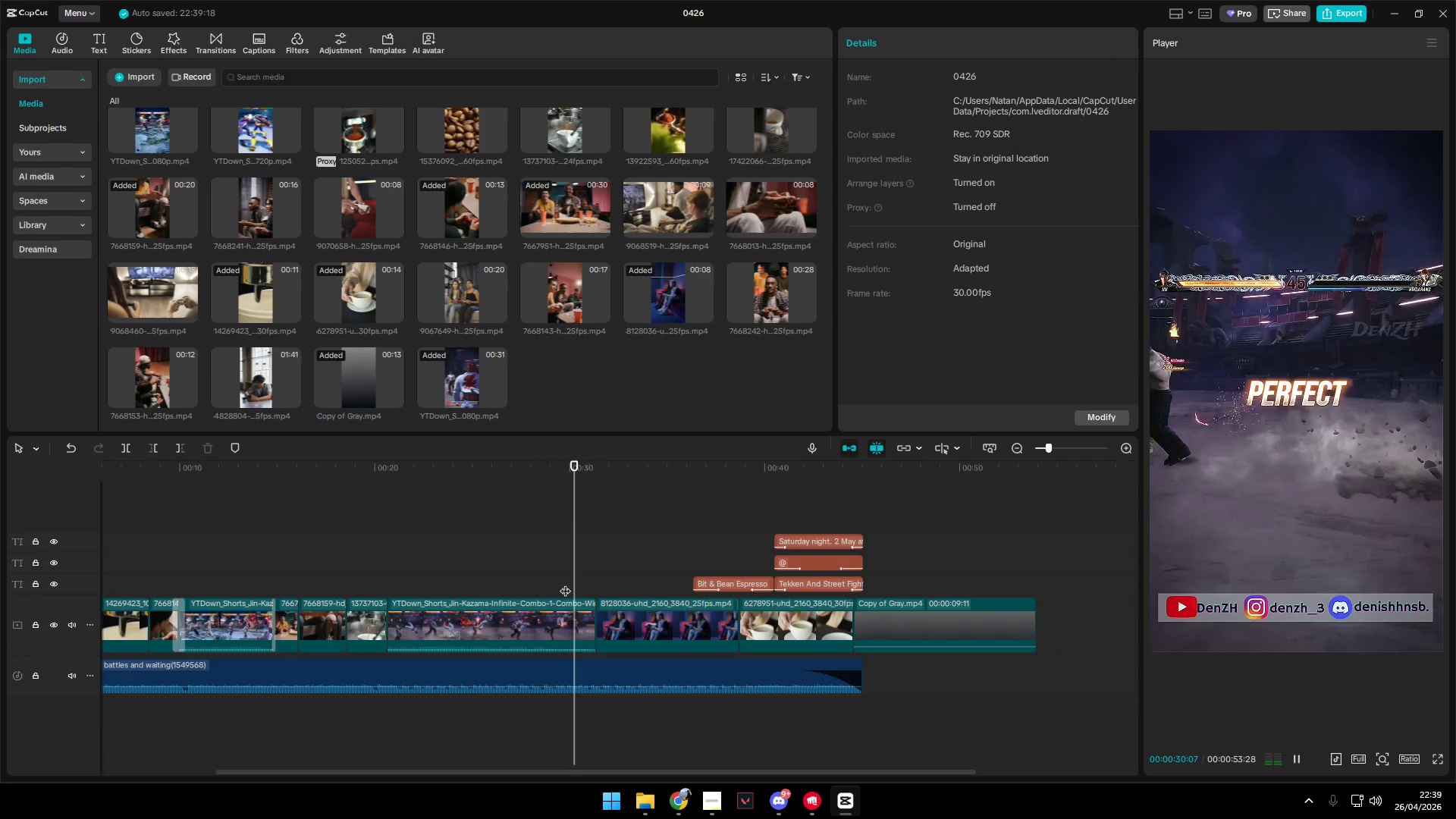 
key(Space)
 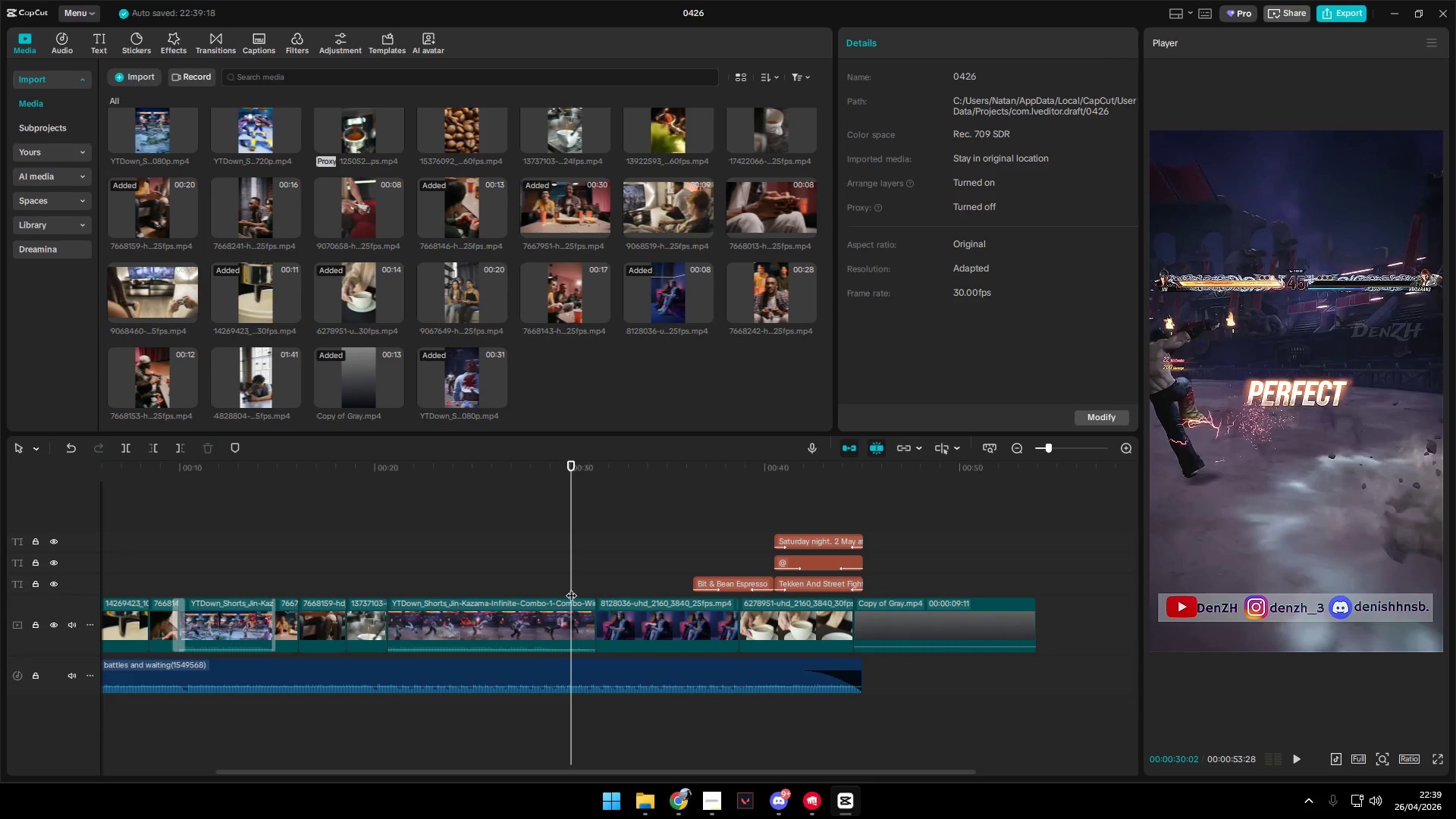 
key(W)
 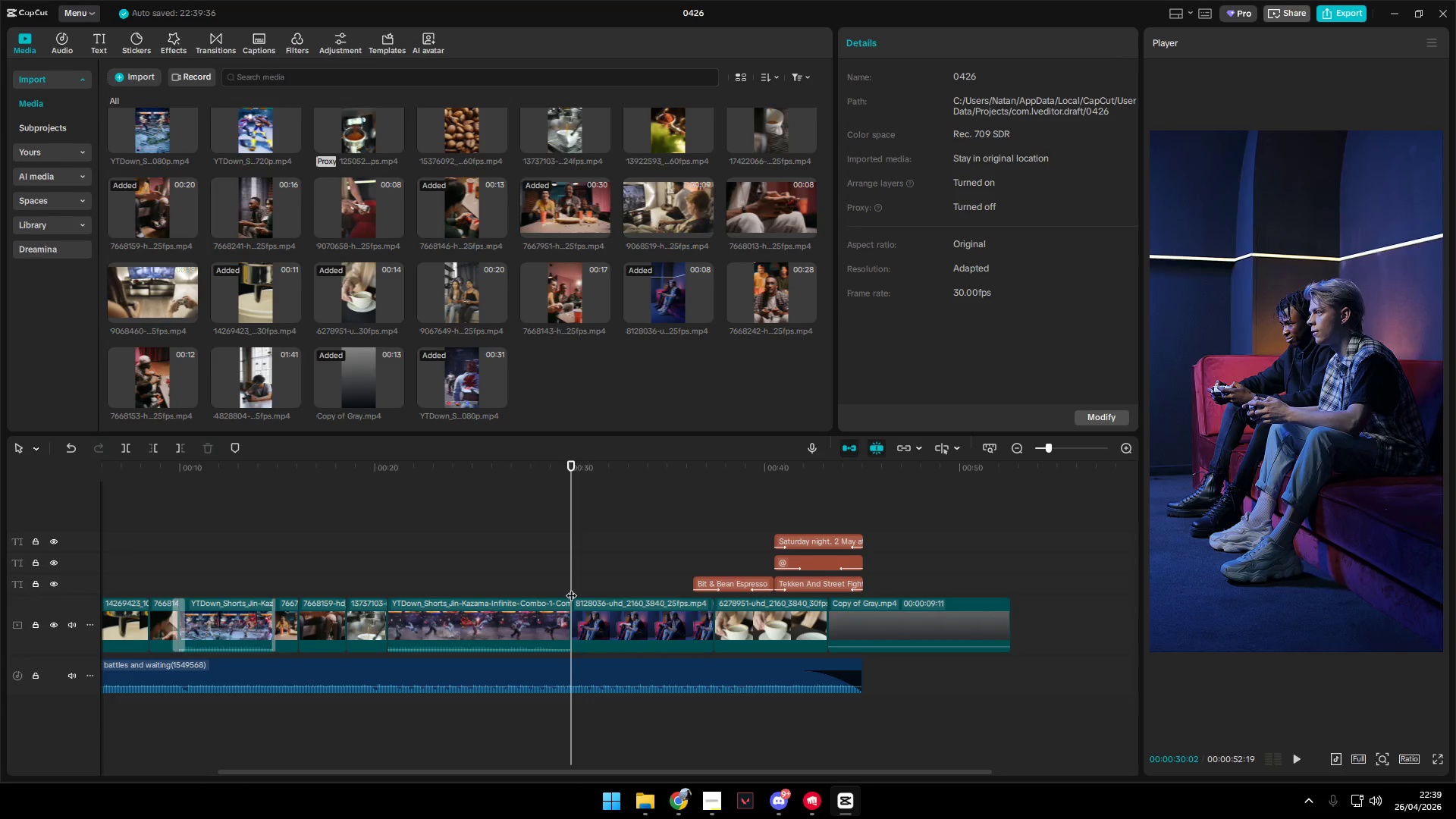 
key(Space)
 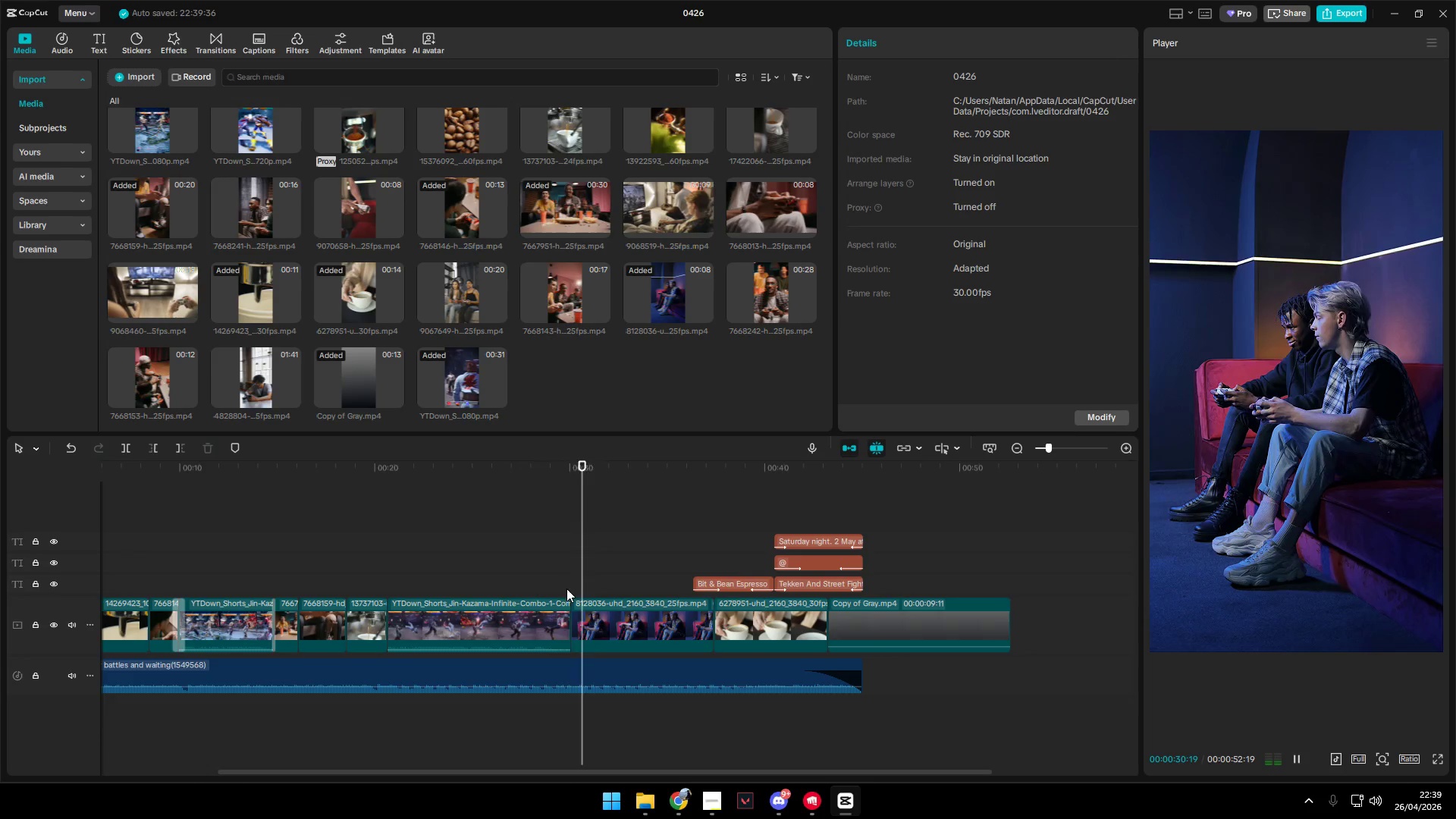 
double_click([555, 586])
 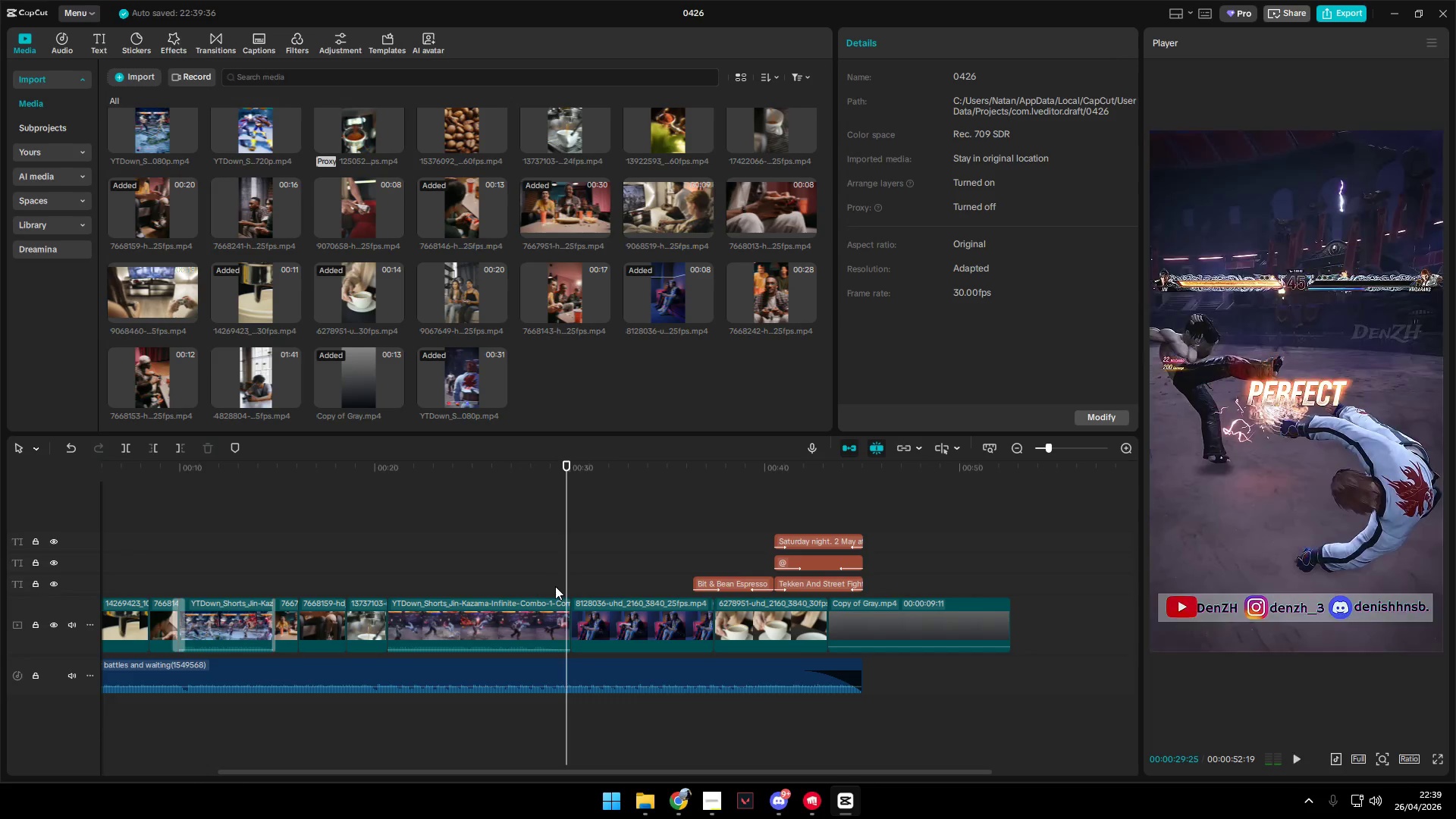 
key(Space)
 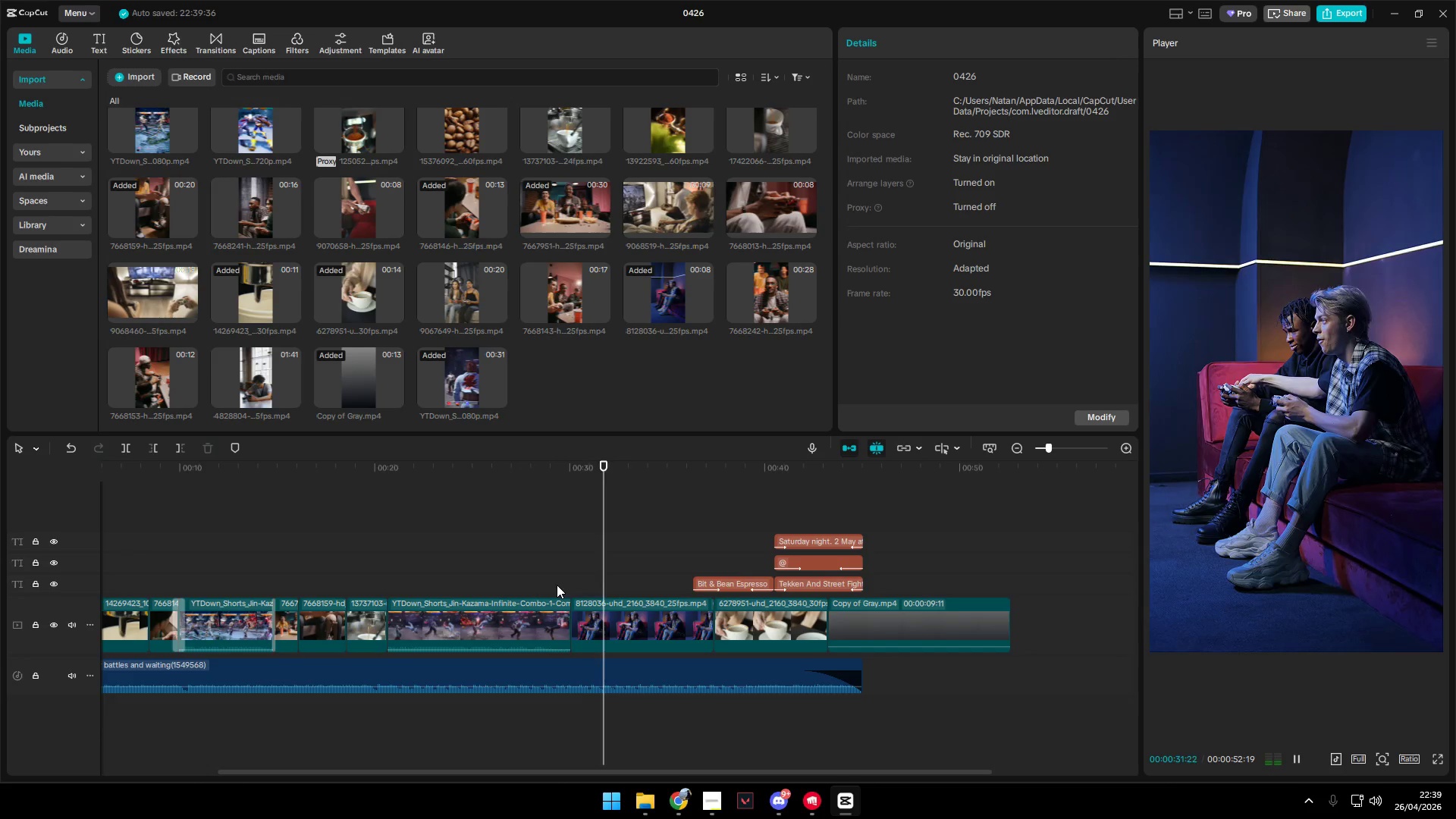 
key(Space)
 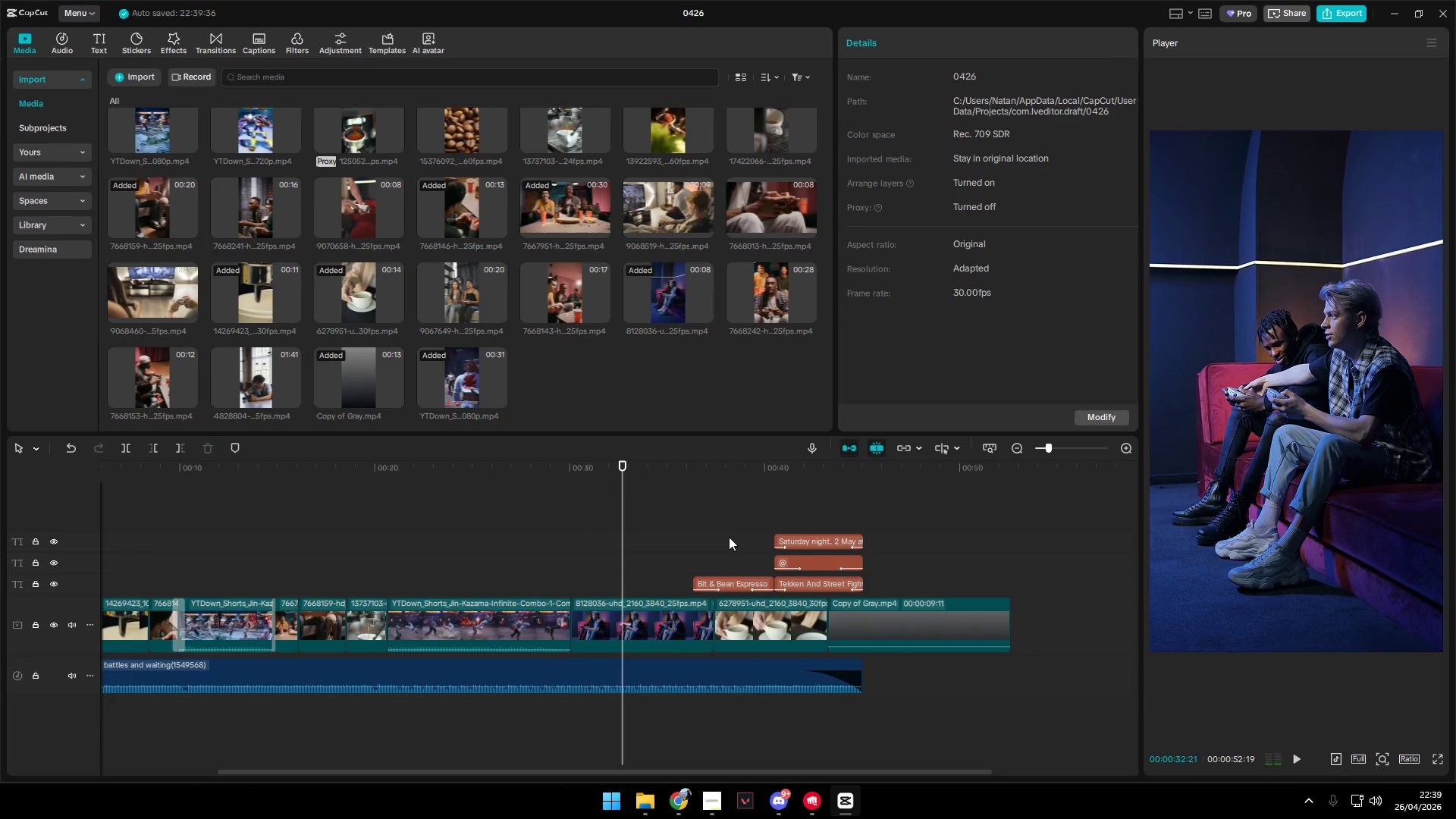 
left_click_drag(start_coordinate=[728, 531], to_coordinate=[854, 584])
 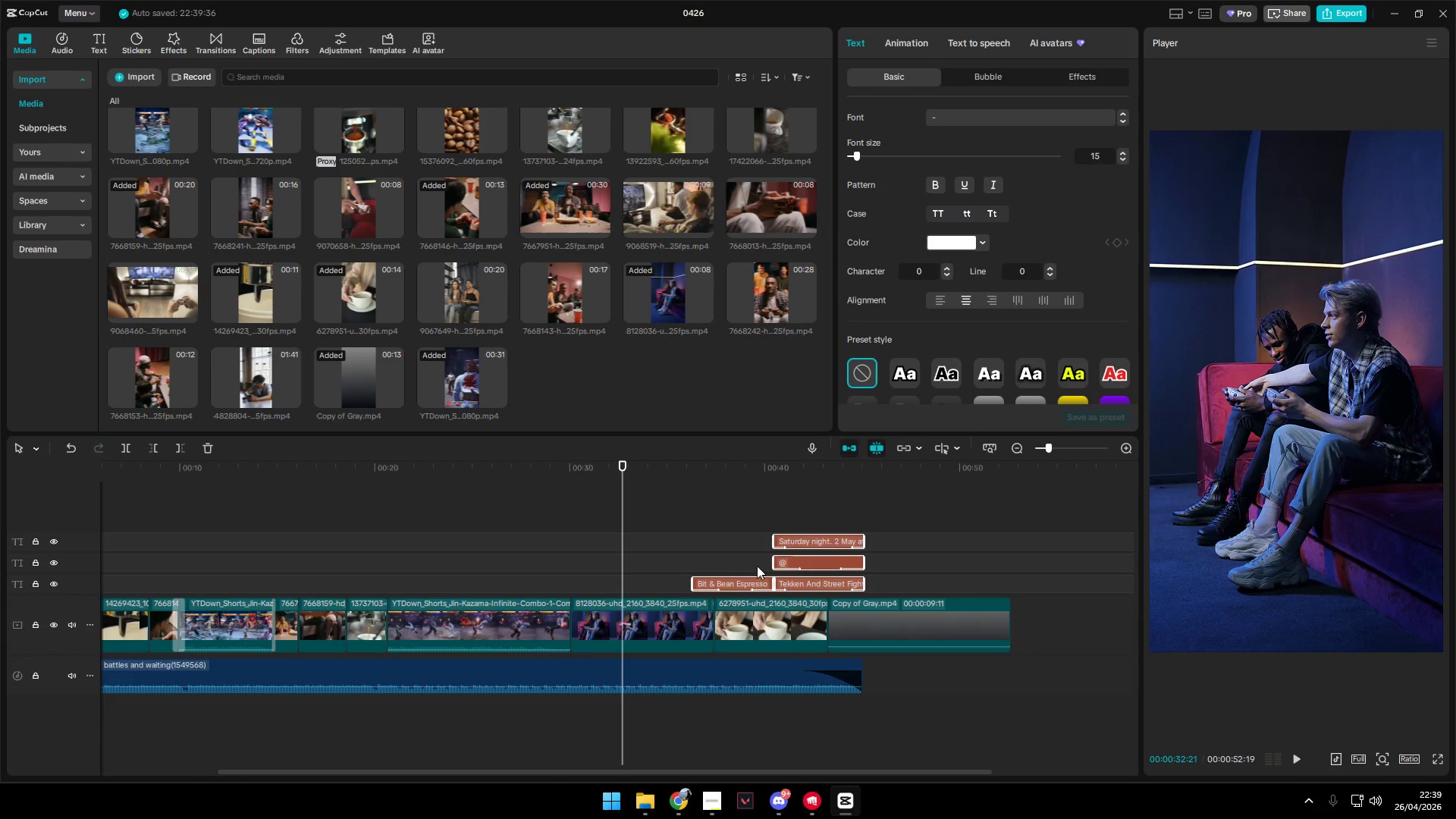 
left_click([676, 551])
 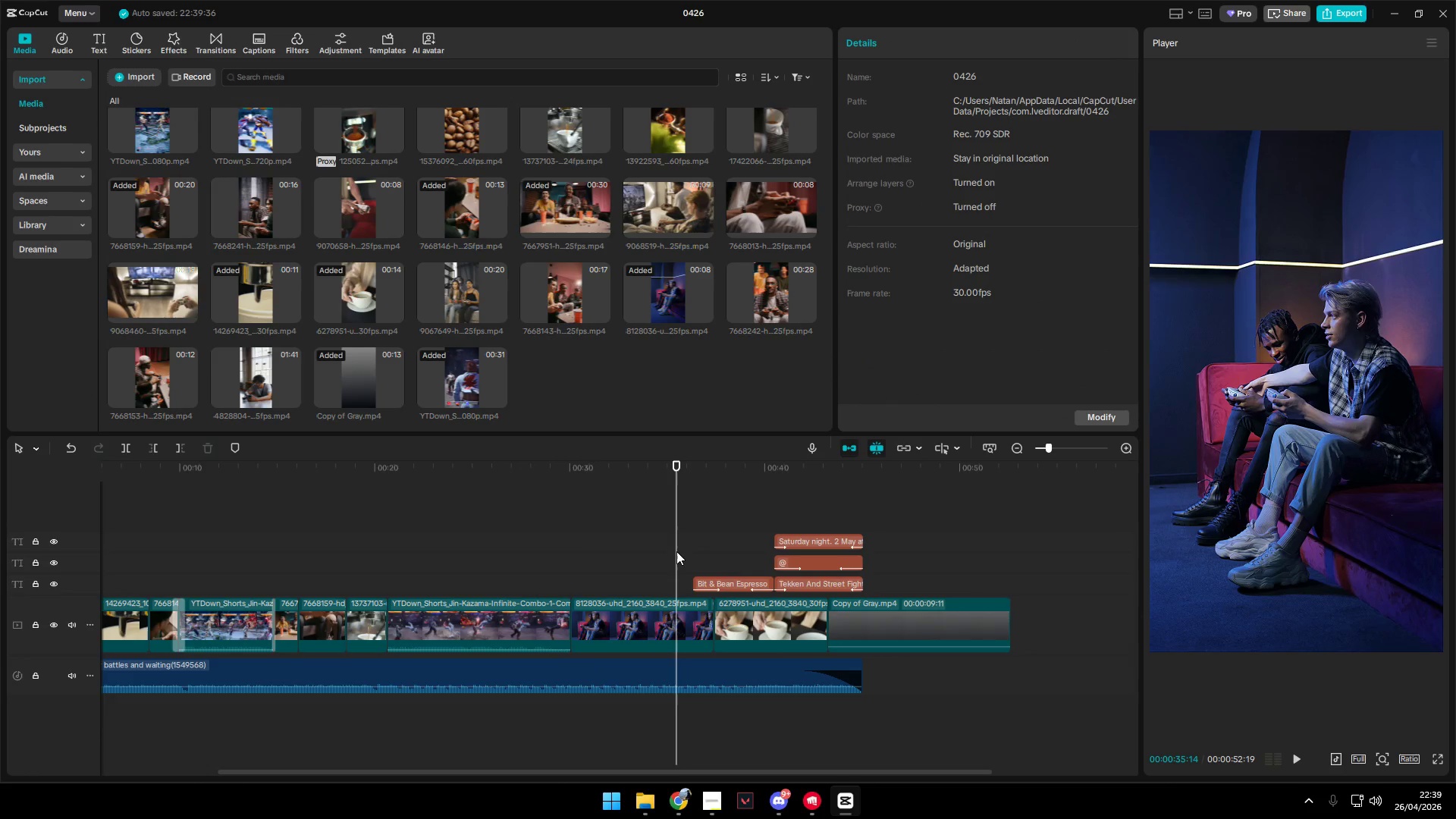 
key(Space)
 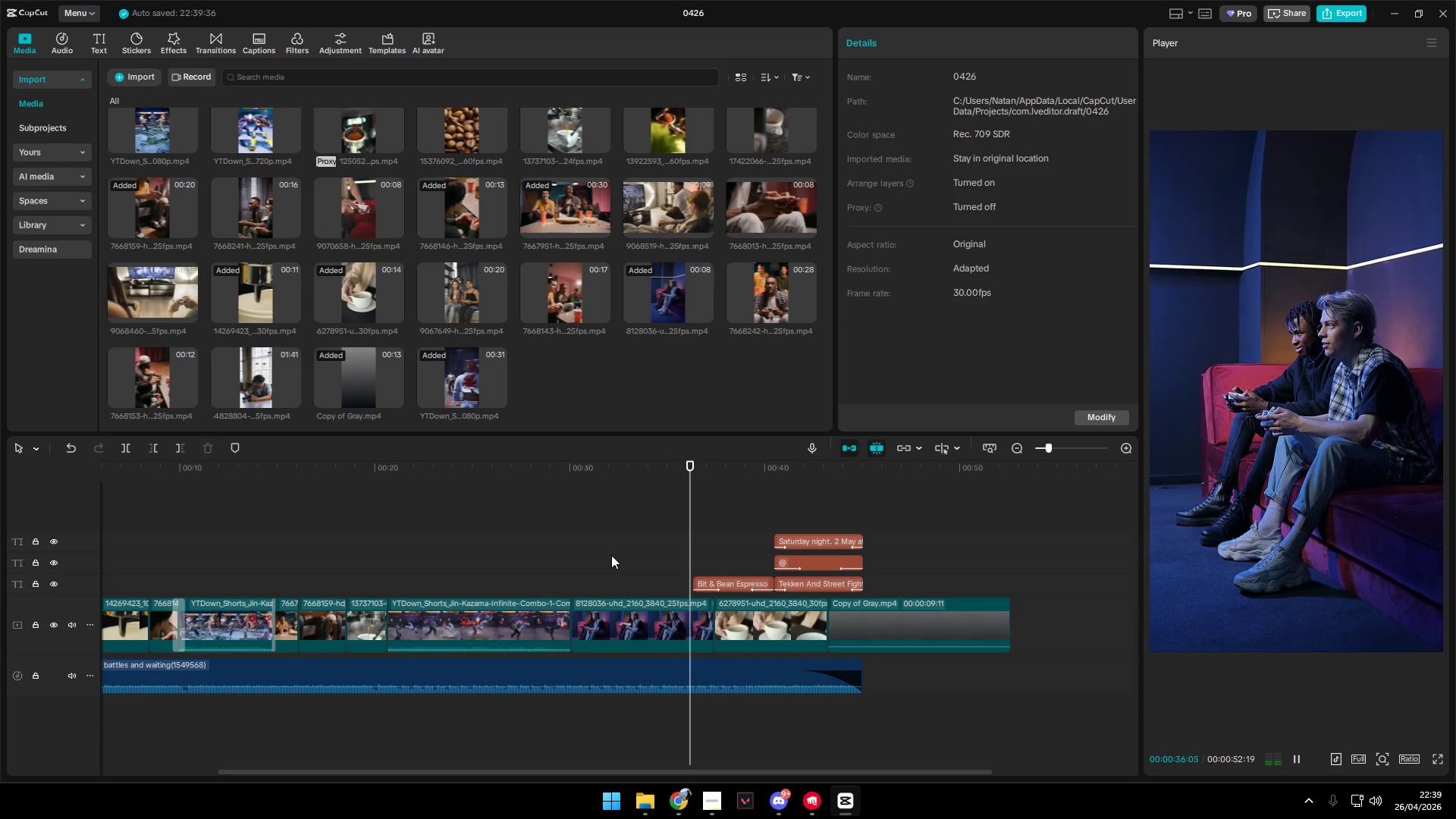 
left_click([611, 555])
 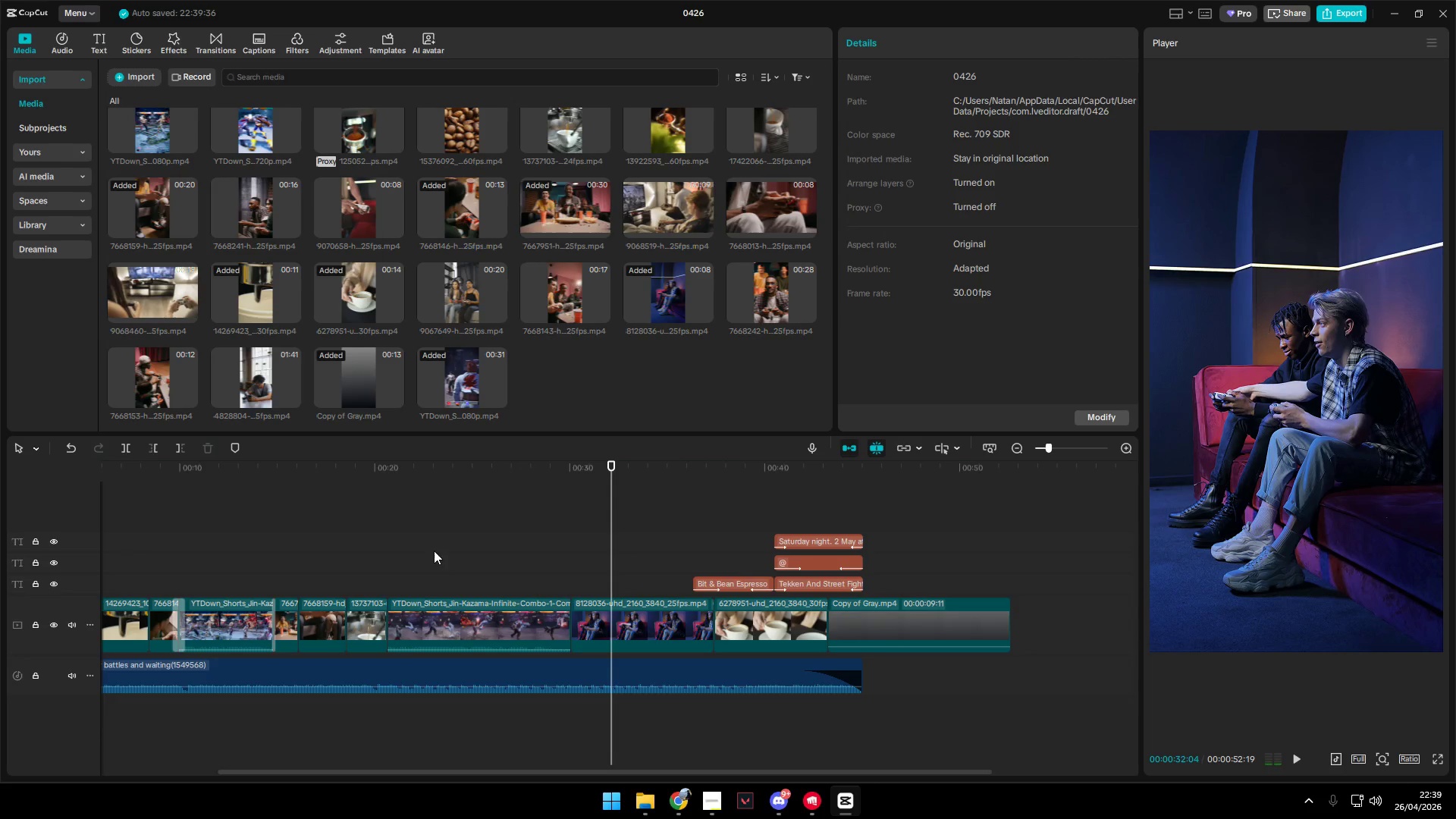 
left_click([393, 551])
 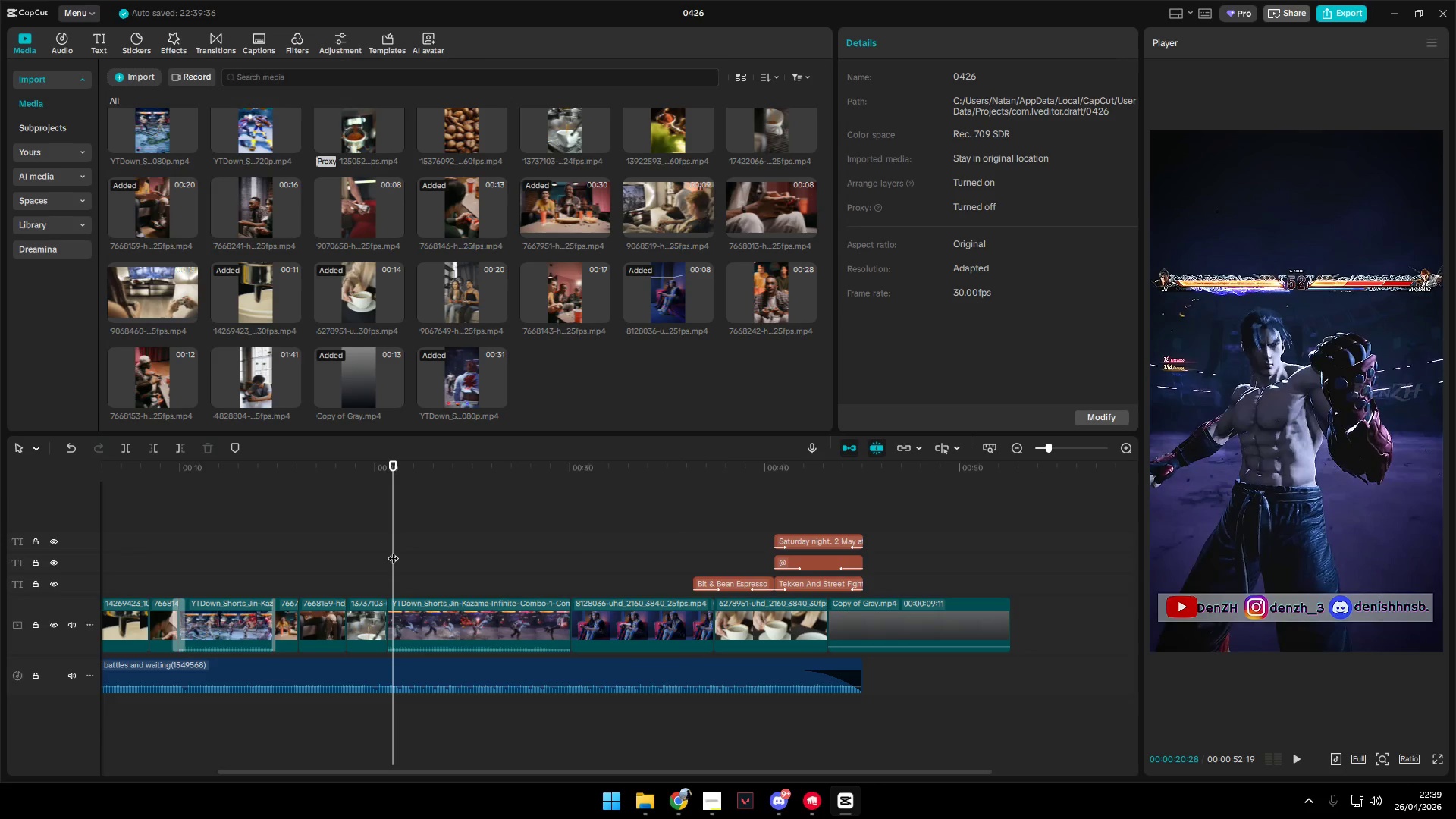 
left_click([357, 549])
 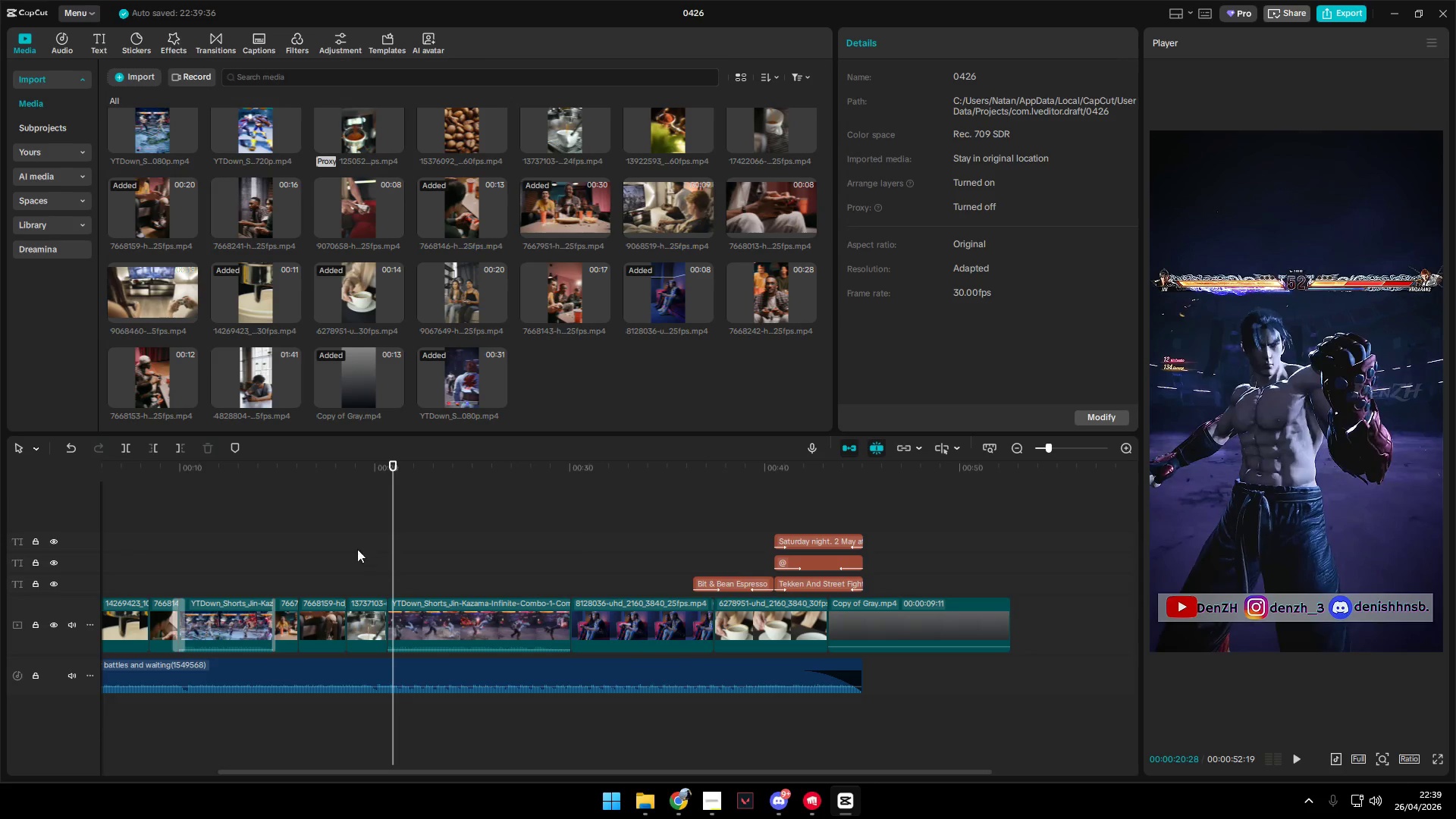 
key(Space)
 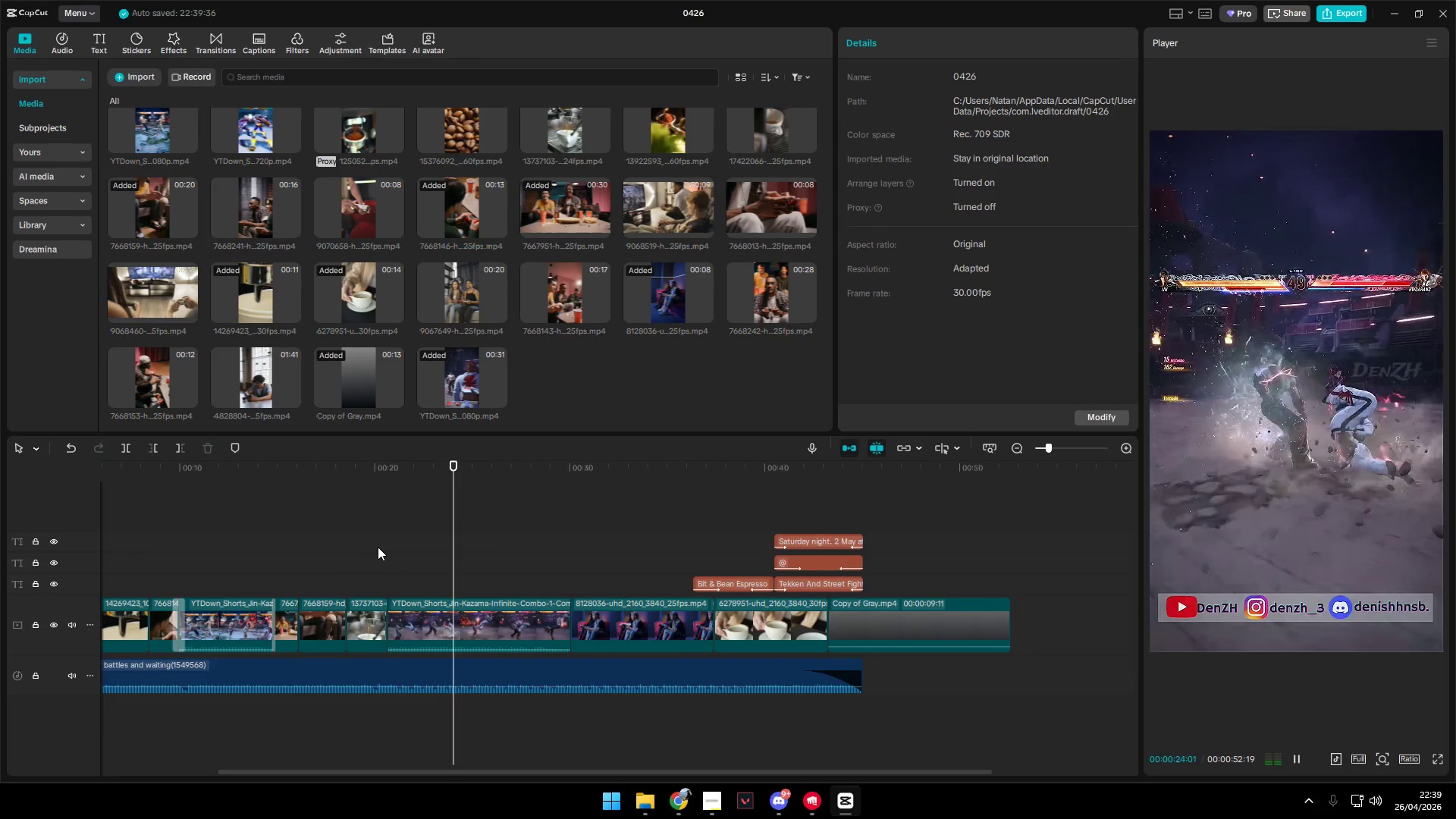 
wait(6.7)
 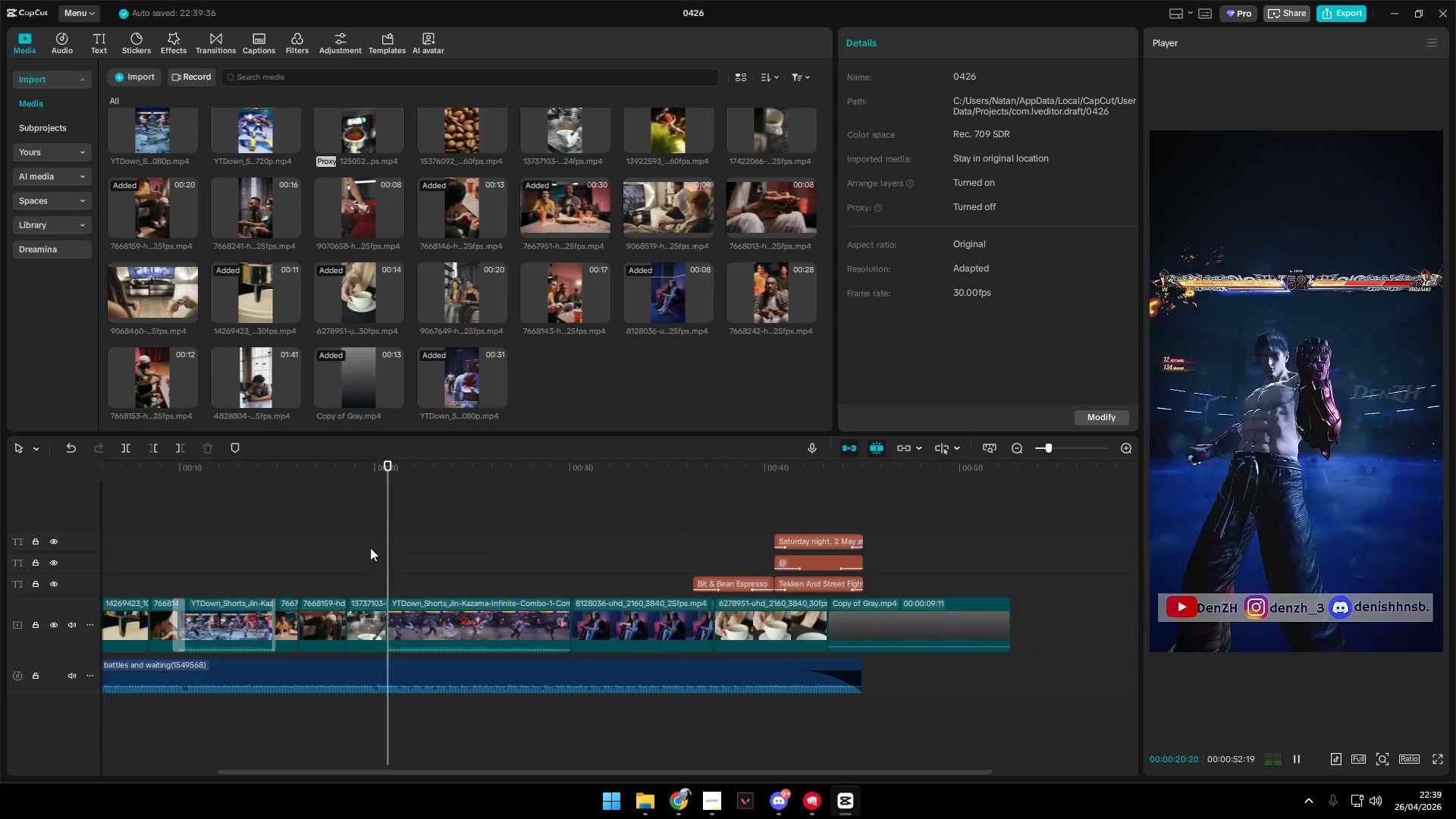 
left_click([571, 563])
 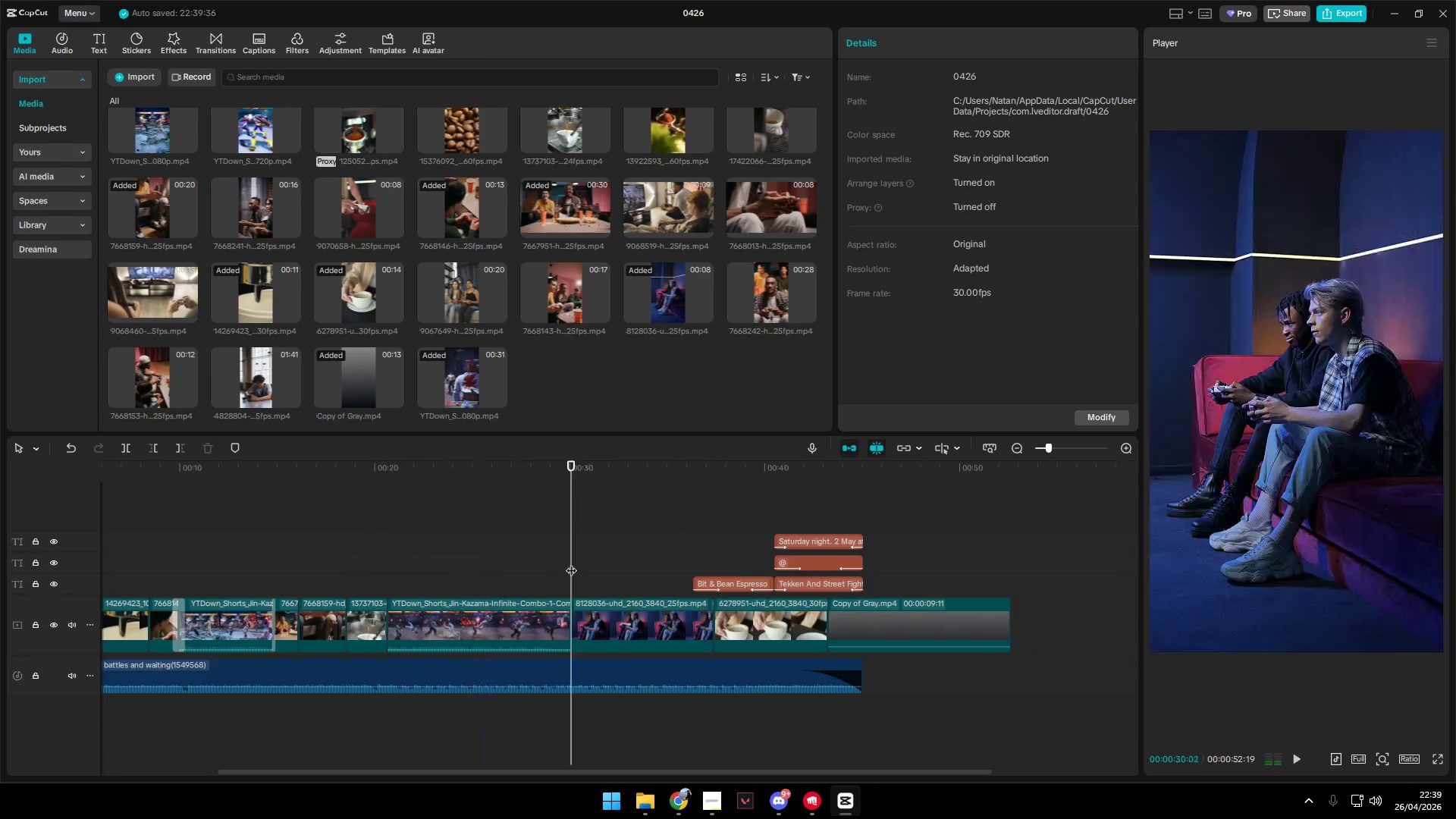 
key(Space)
 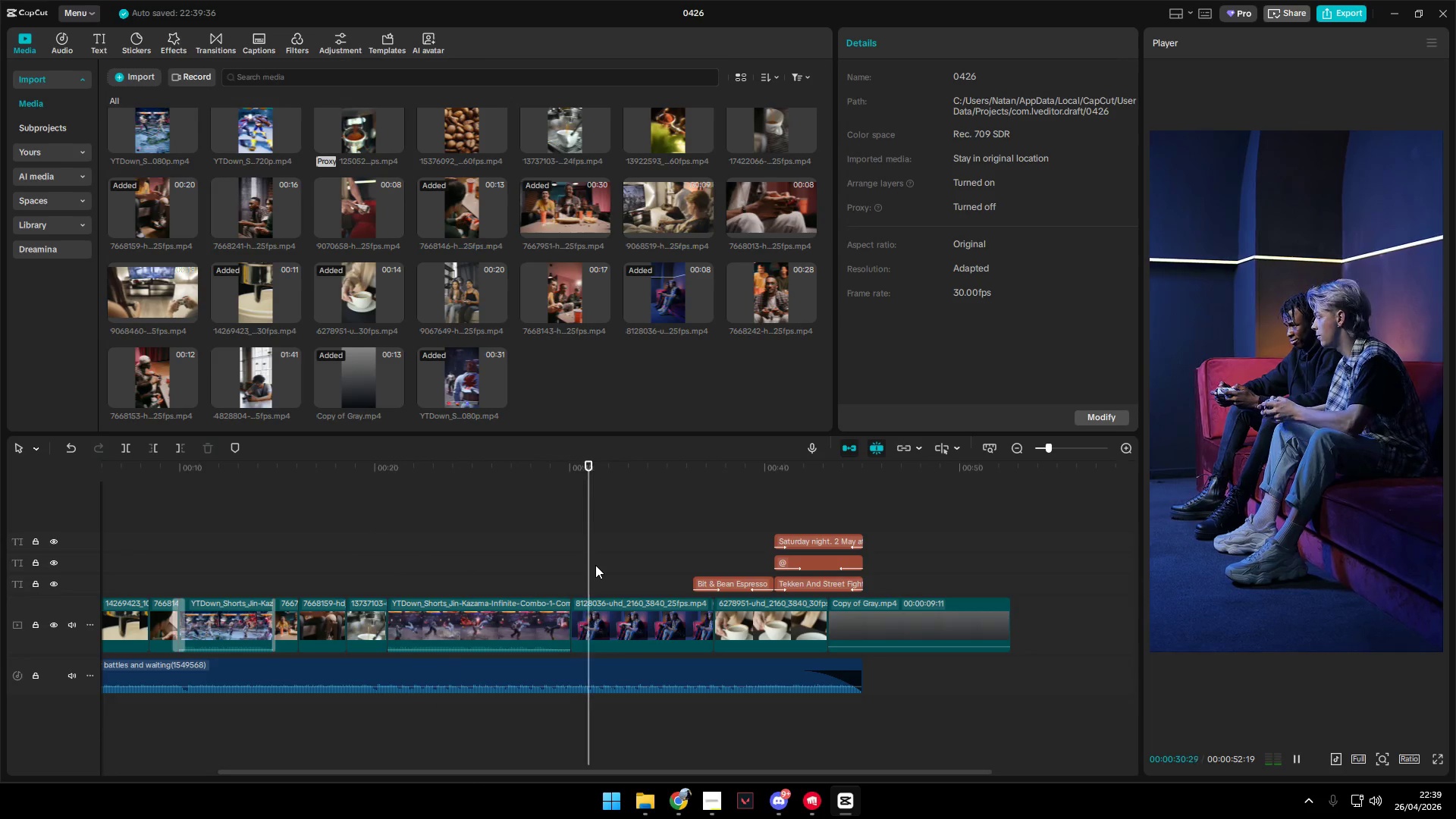 
key(Space)
 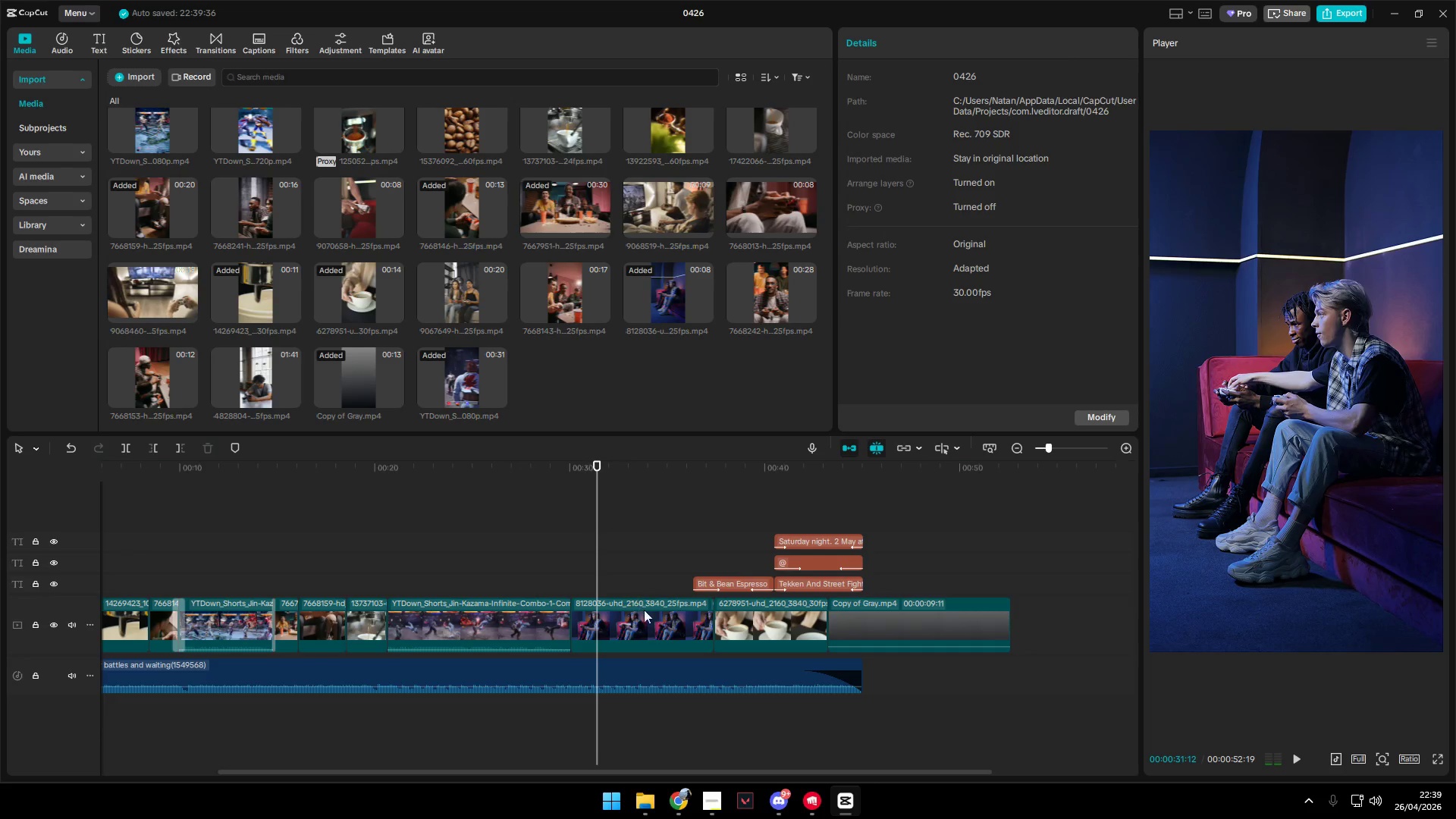 
left_click([646, 620])
 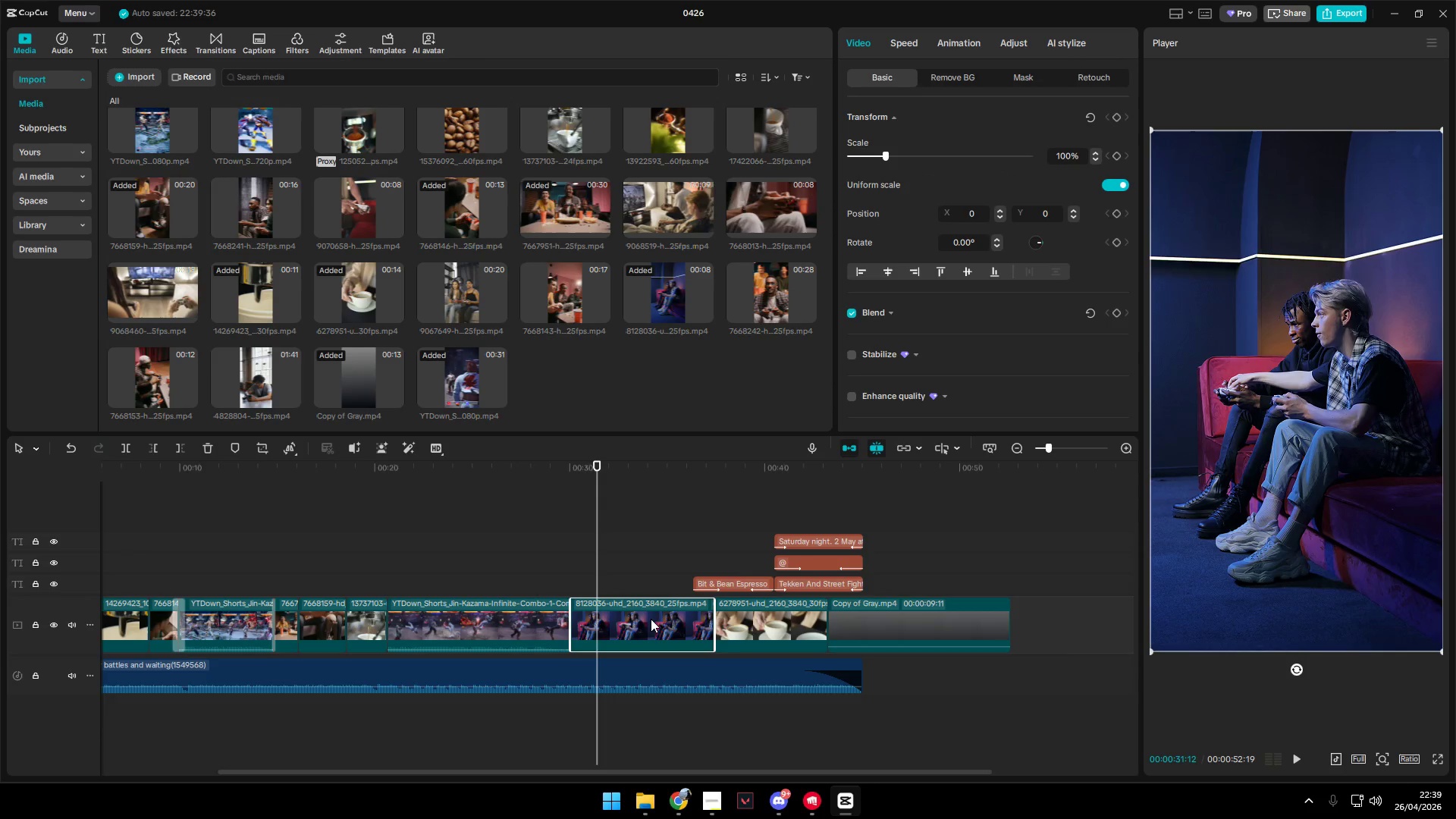 
key(Backspace)
 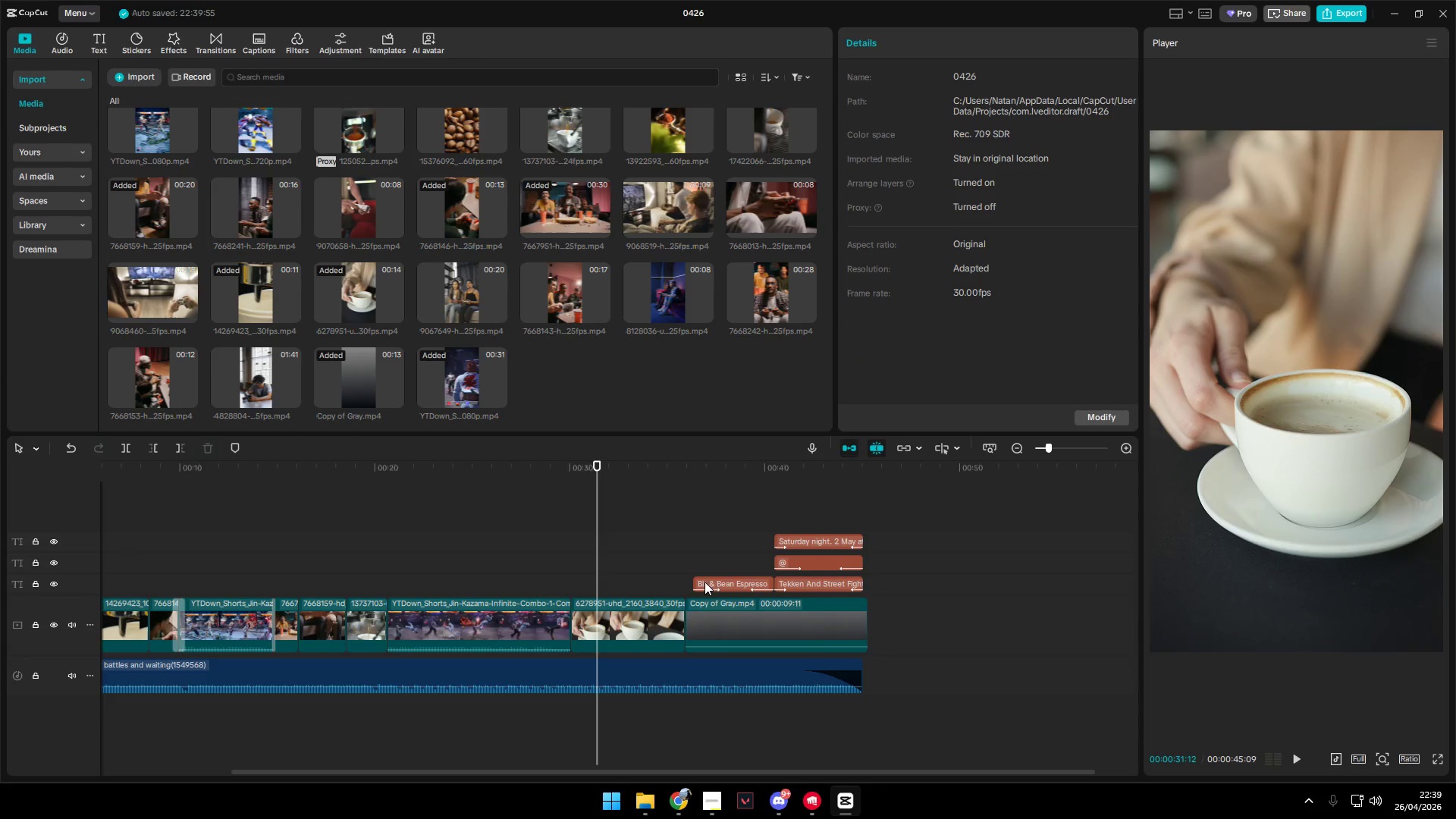 
key(Space)
 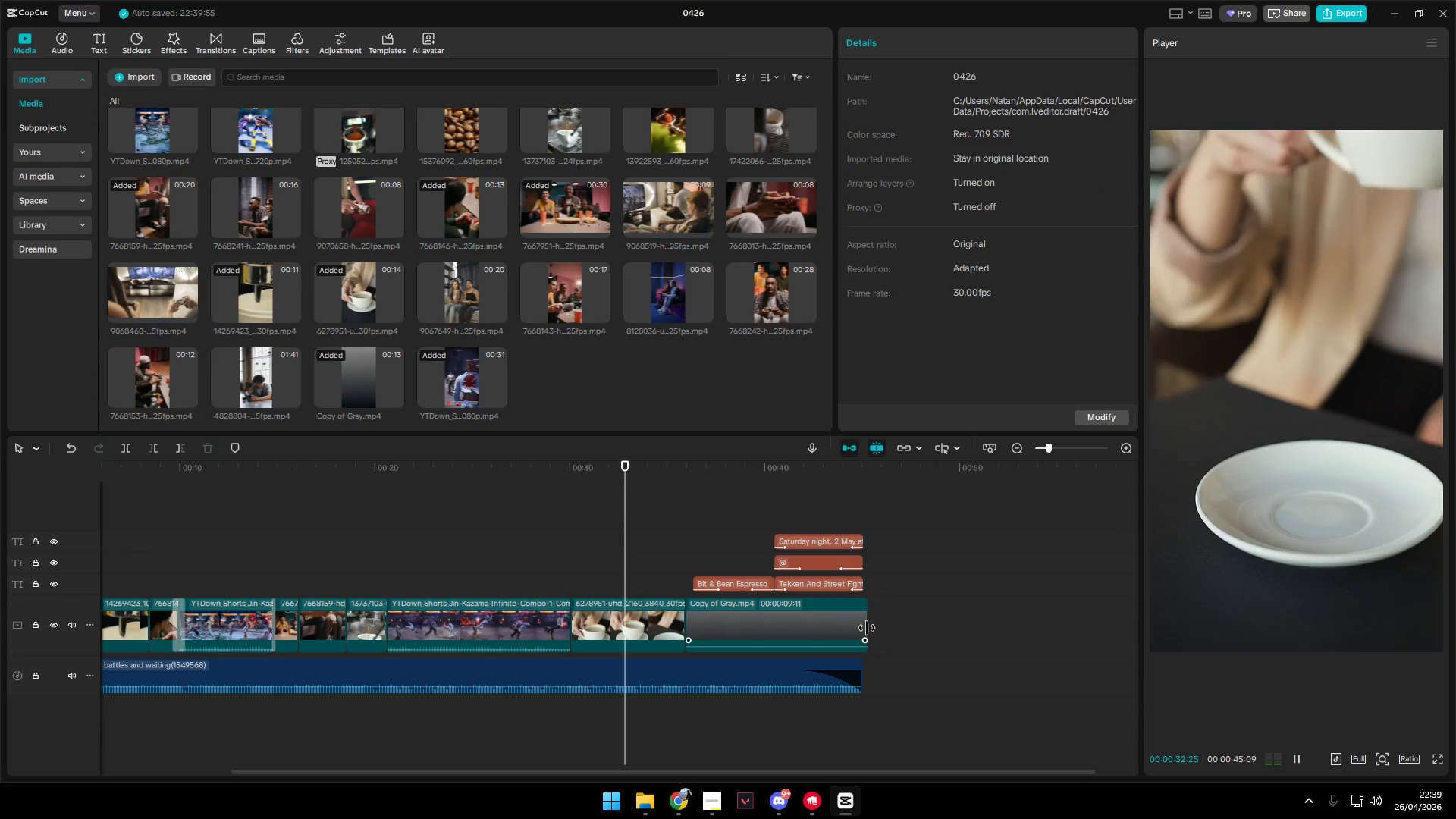 
key(Space)
 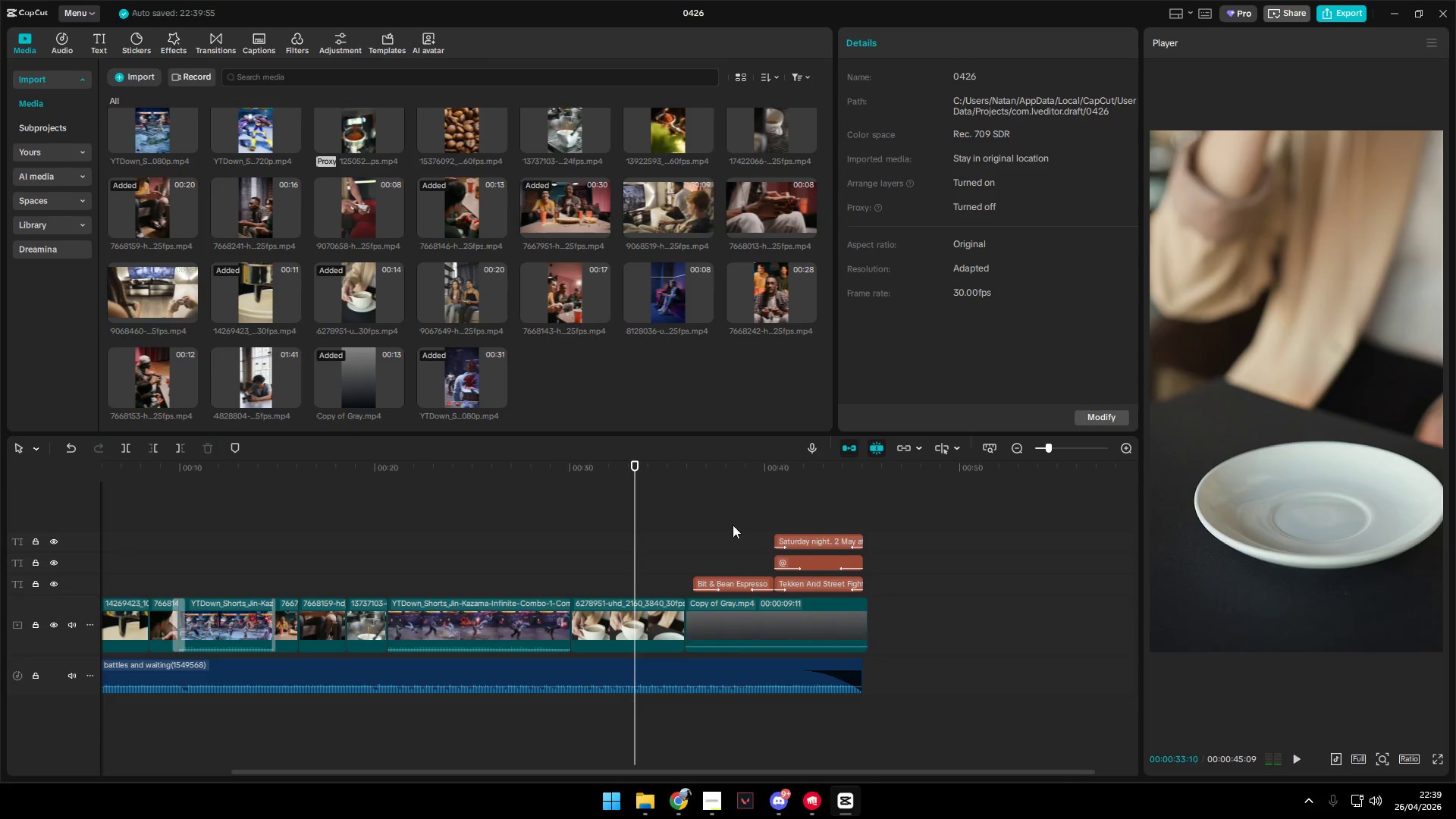 
left_click_drag(start_coordinate=[718, 516], to_coordinate=[839, 584])
 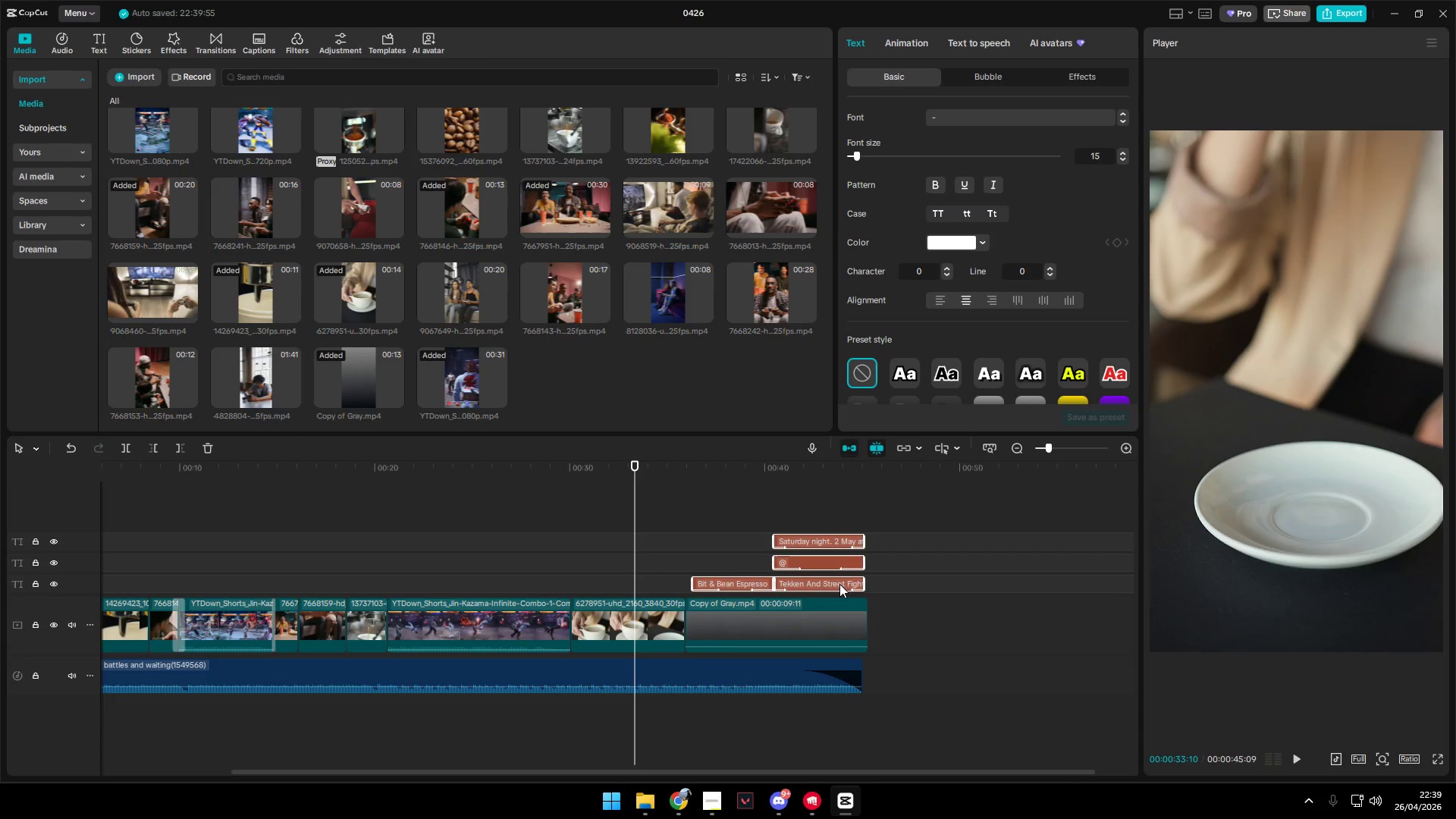 
left_click_drag(start_coordinate=[839, 584], to_coordinate=[832, 584])
 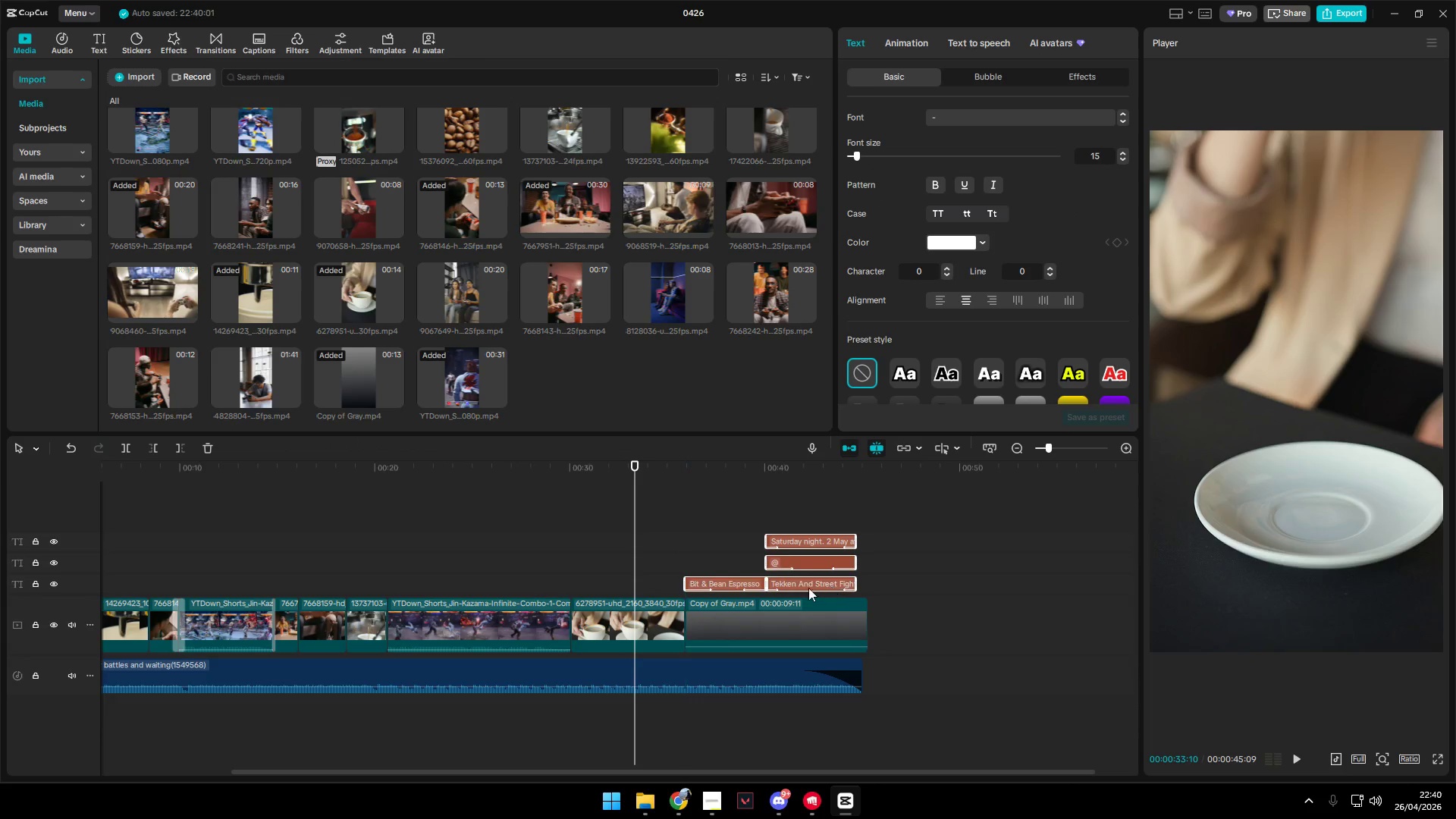 
key(Space)
 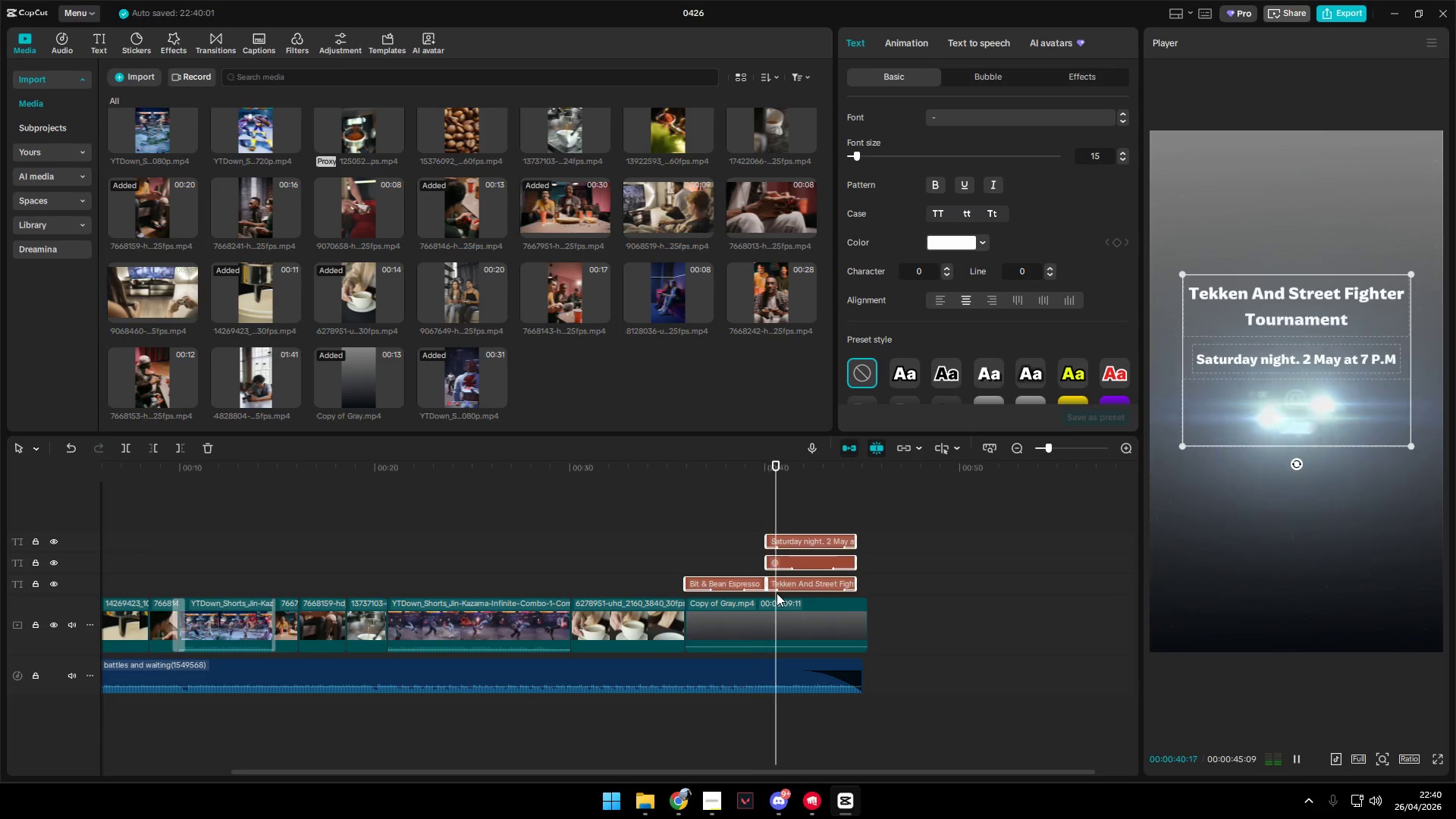 
wait(12.34)
 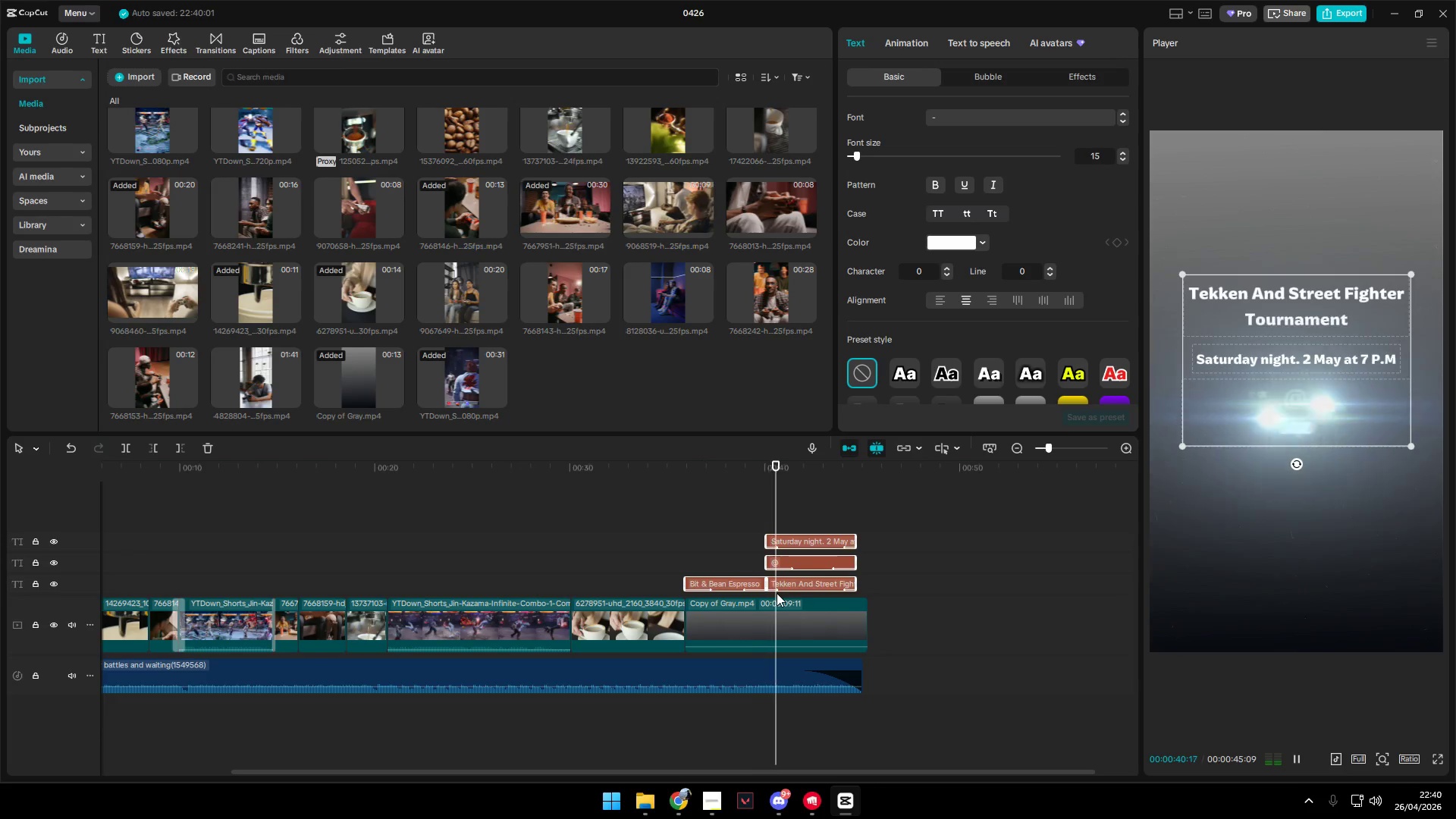 
key(Space)
 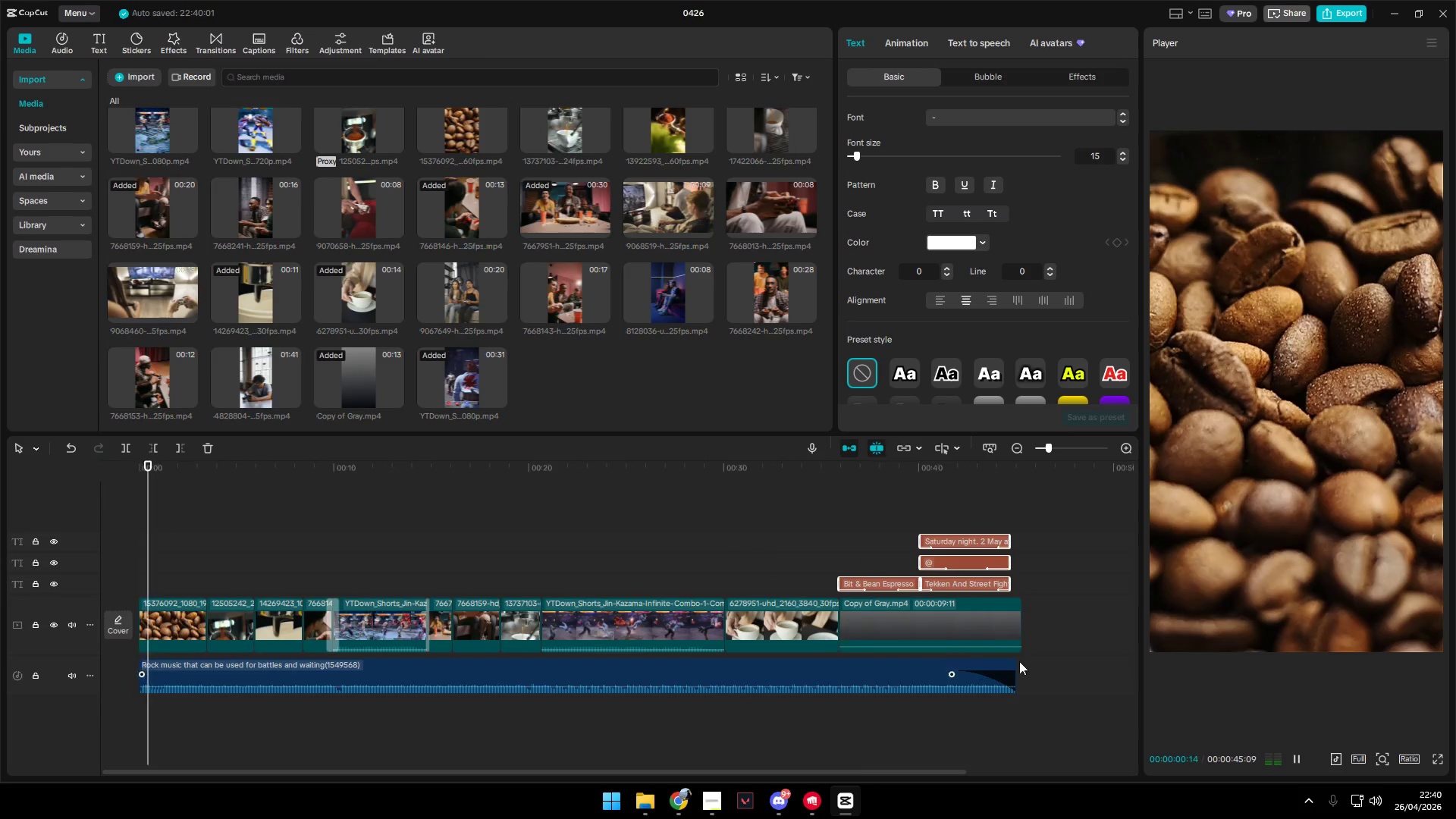 
hold_key(key=ControlLeft, duration=0.34)
 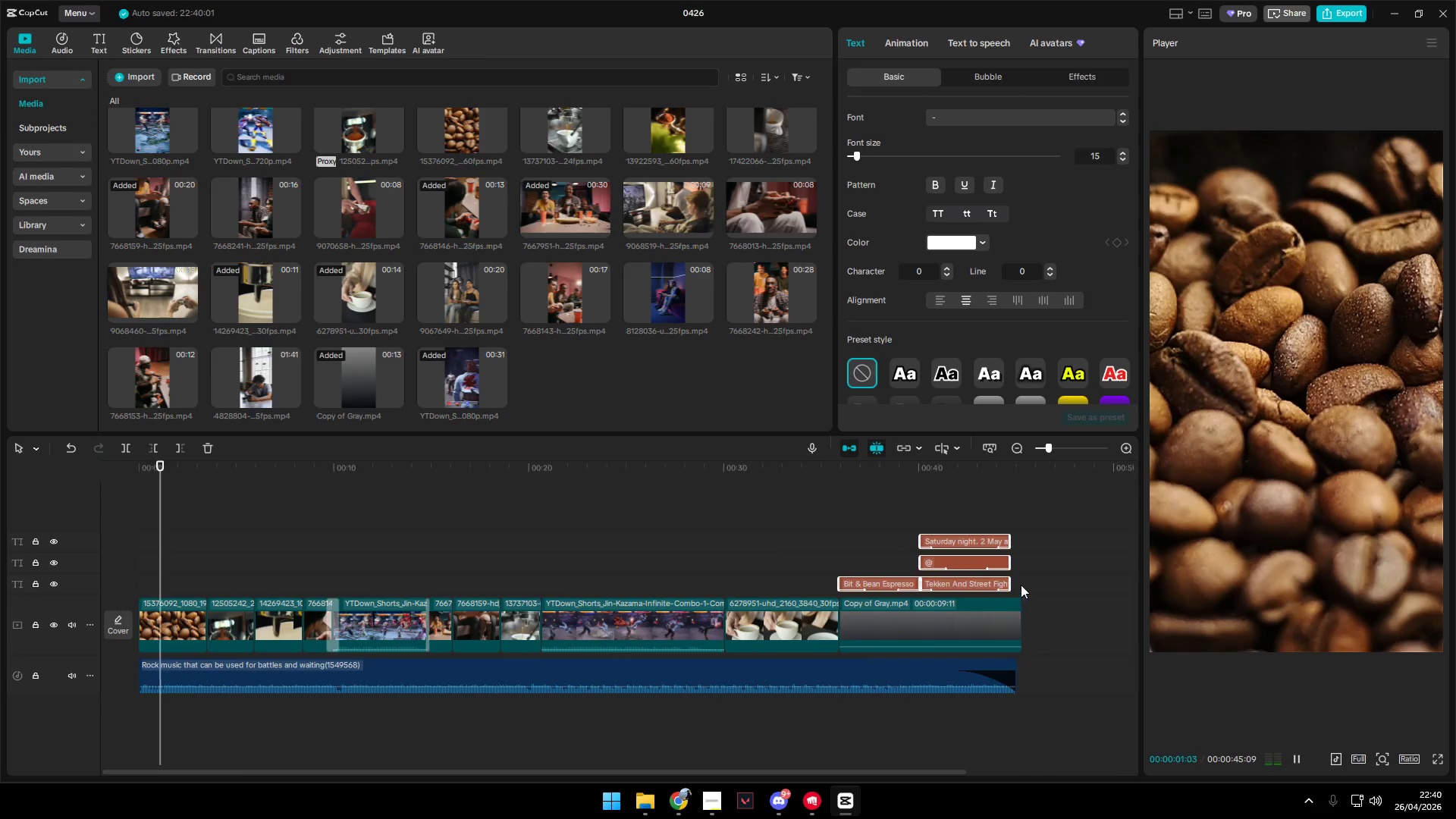 
left_click([1021, 585])
 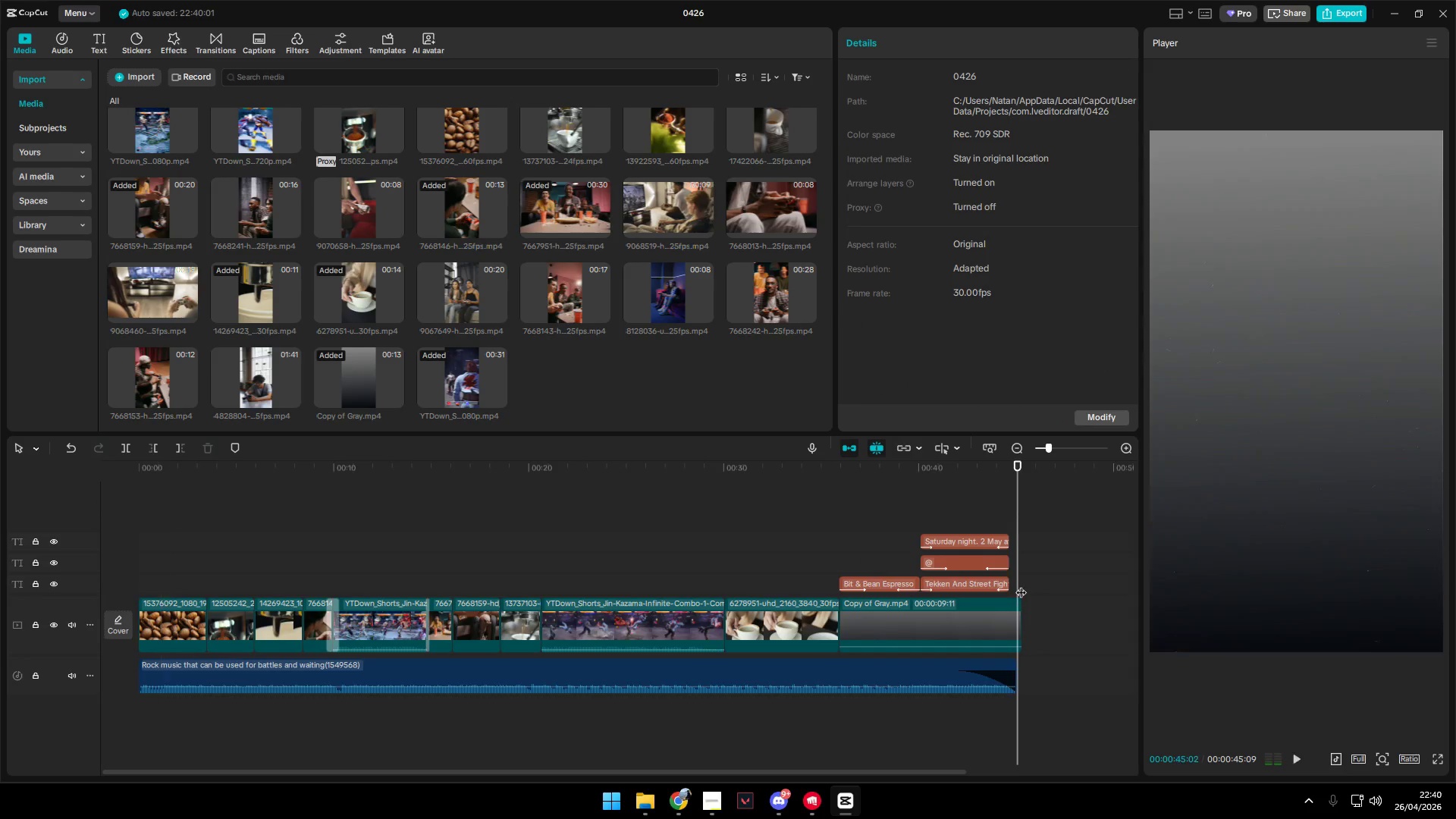 
left_click_drag(start_coordinate=[1020, 585], to_coordinate=[1010, 583])
 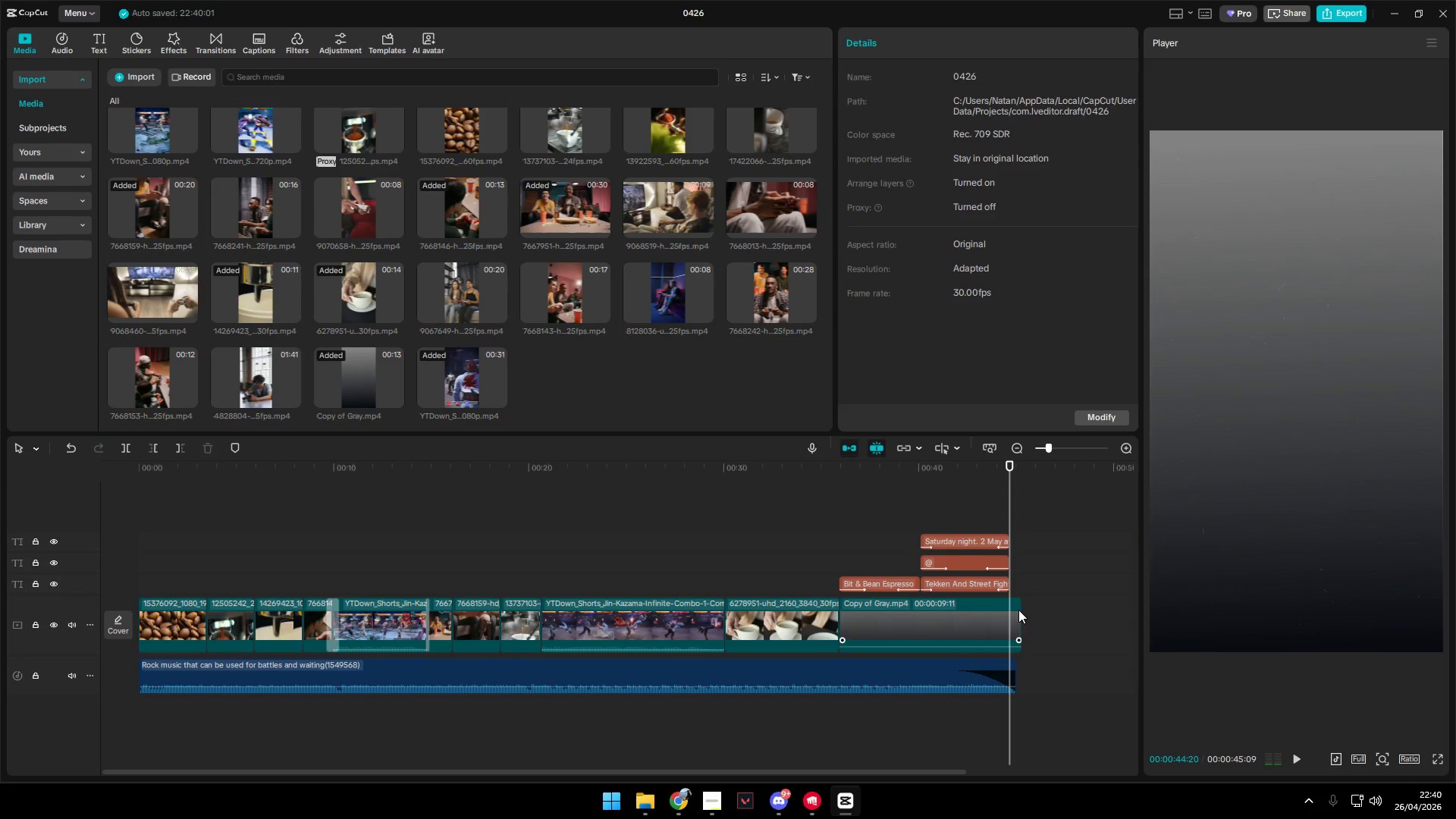 
left_click([1018, 610])
 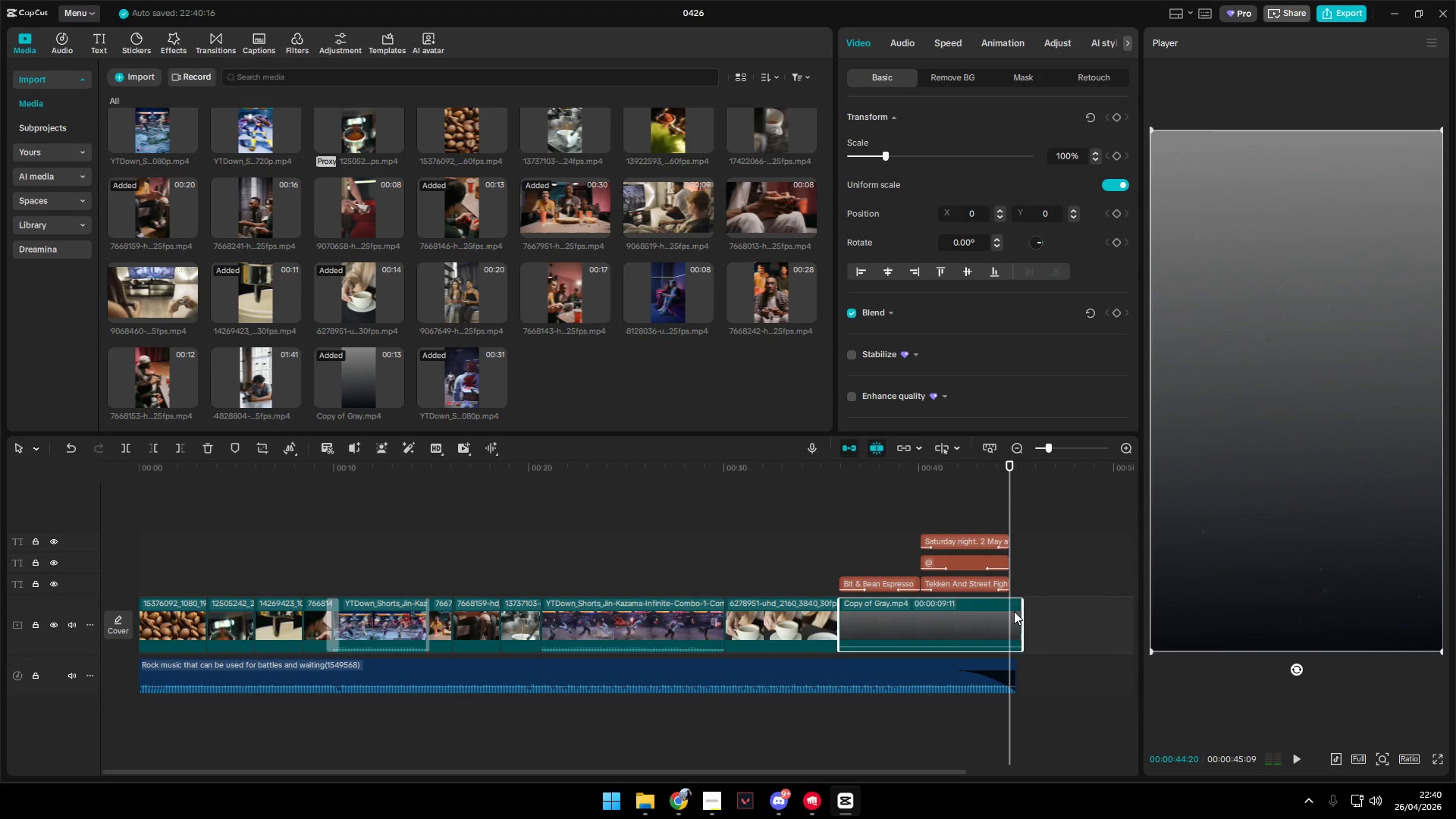 
key(W)
 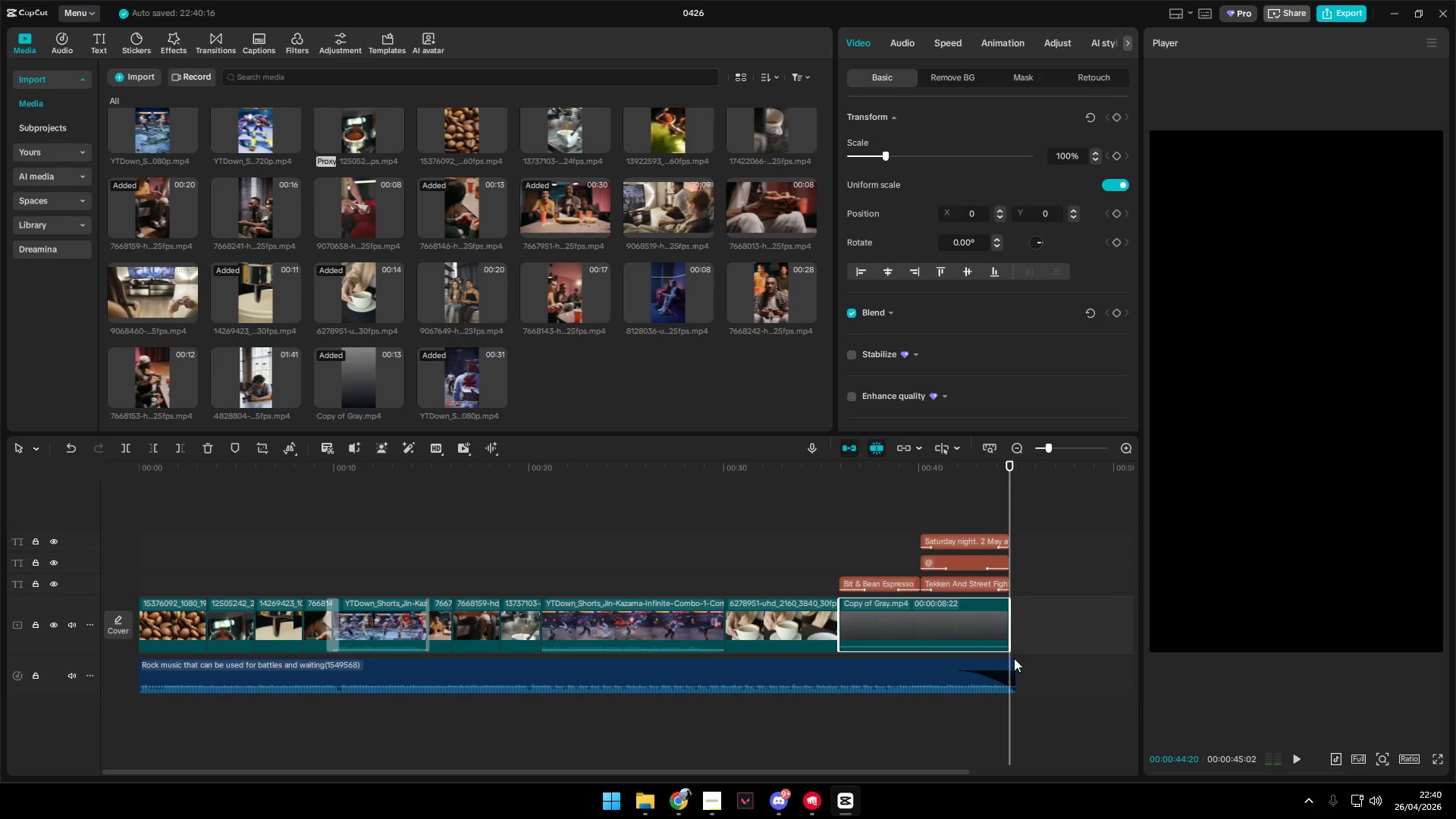 
left_click_drag(start_coordinate=[1012, 626], to_coordinate=[1017, 626])
 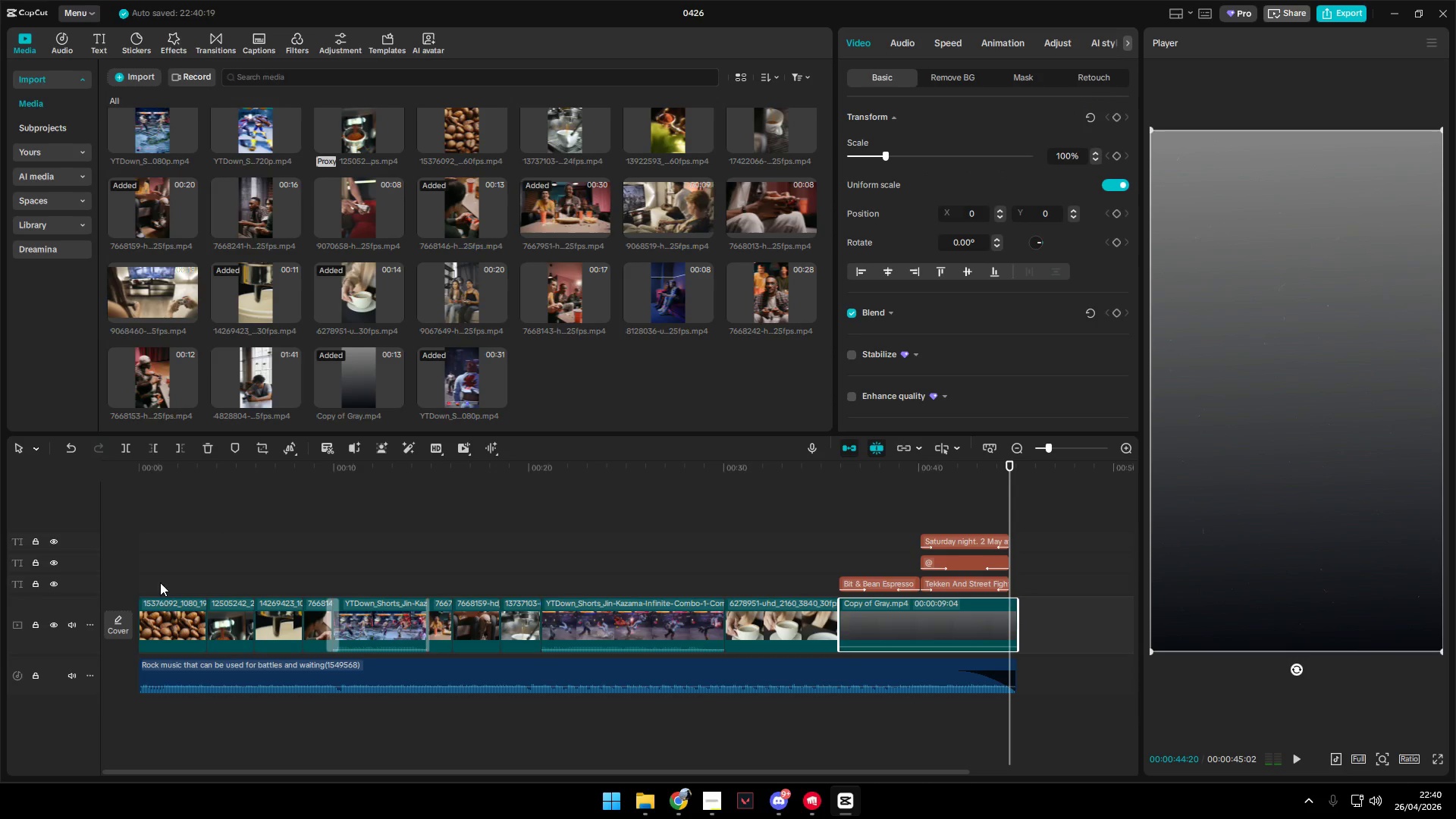 
left_click([169, 580])
 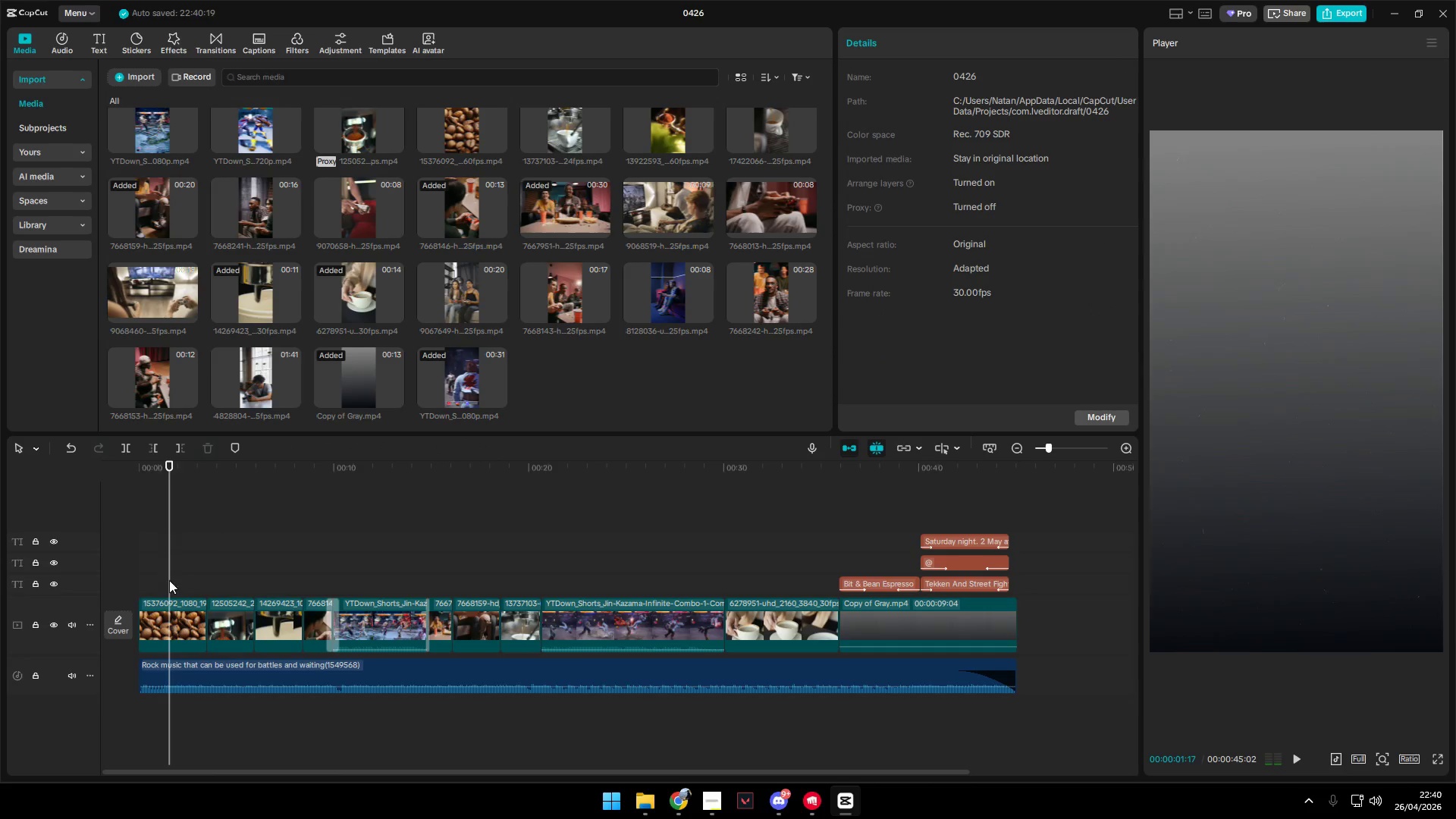 
left_click_drag(start_coordinate=[169, 580], to_coordinate=[64, 574])
 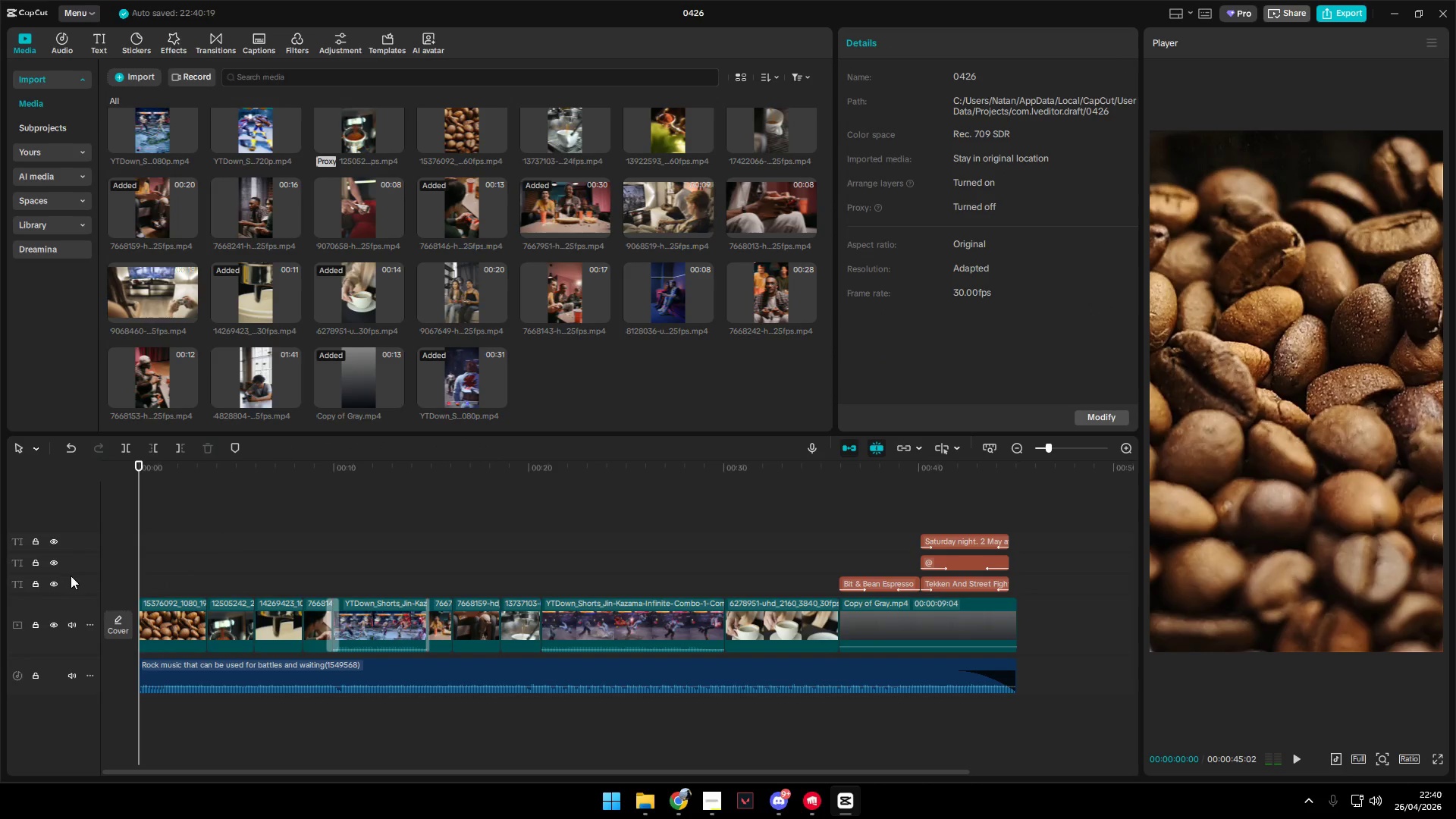 
key(Space)
 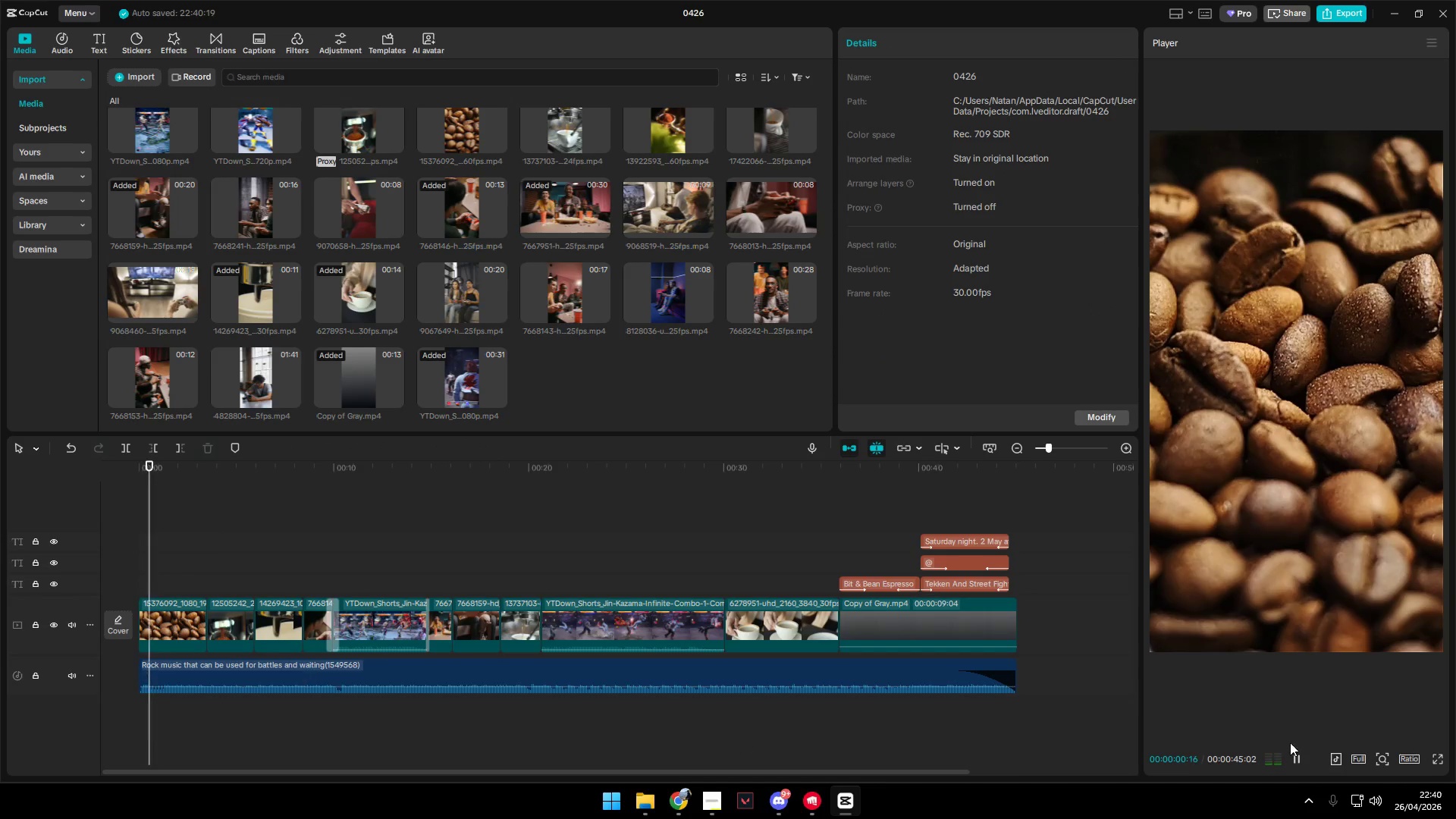 
key(Space)
 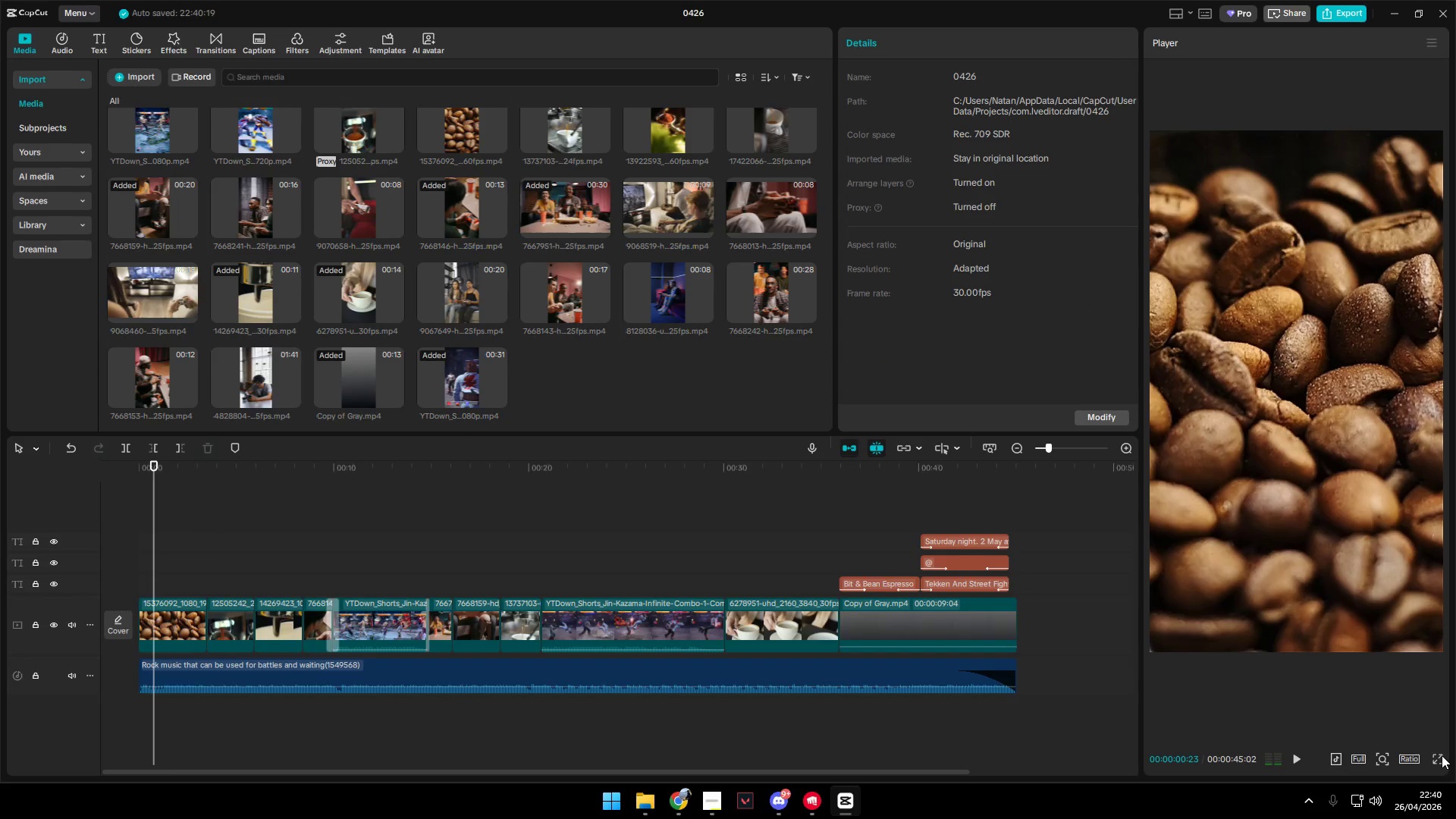 
left_click([1443, 757])
 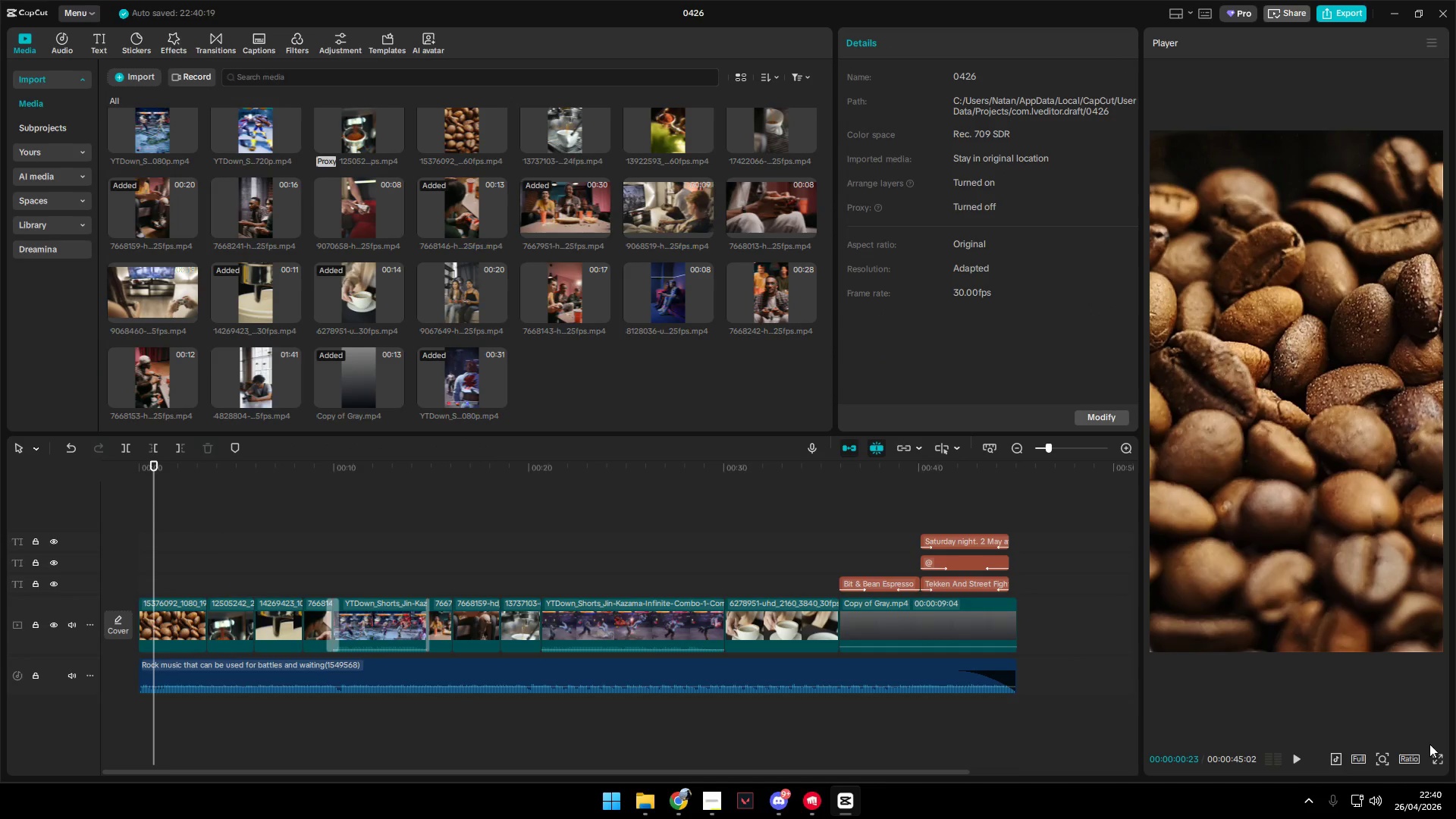 
left_click([1439, 758])
 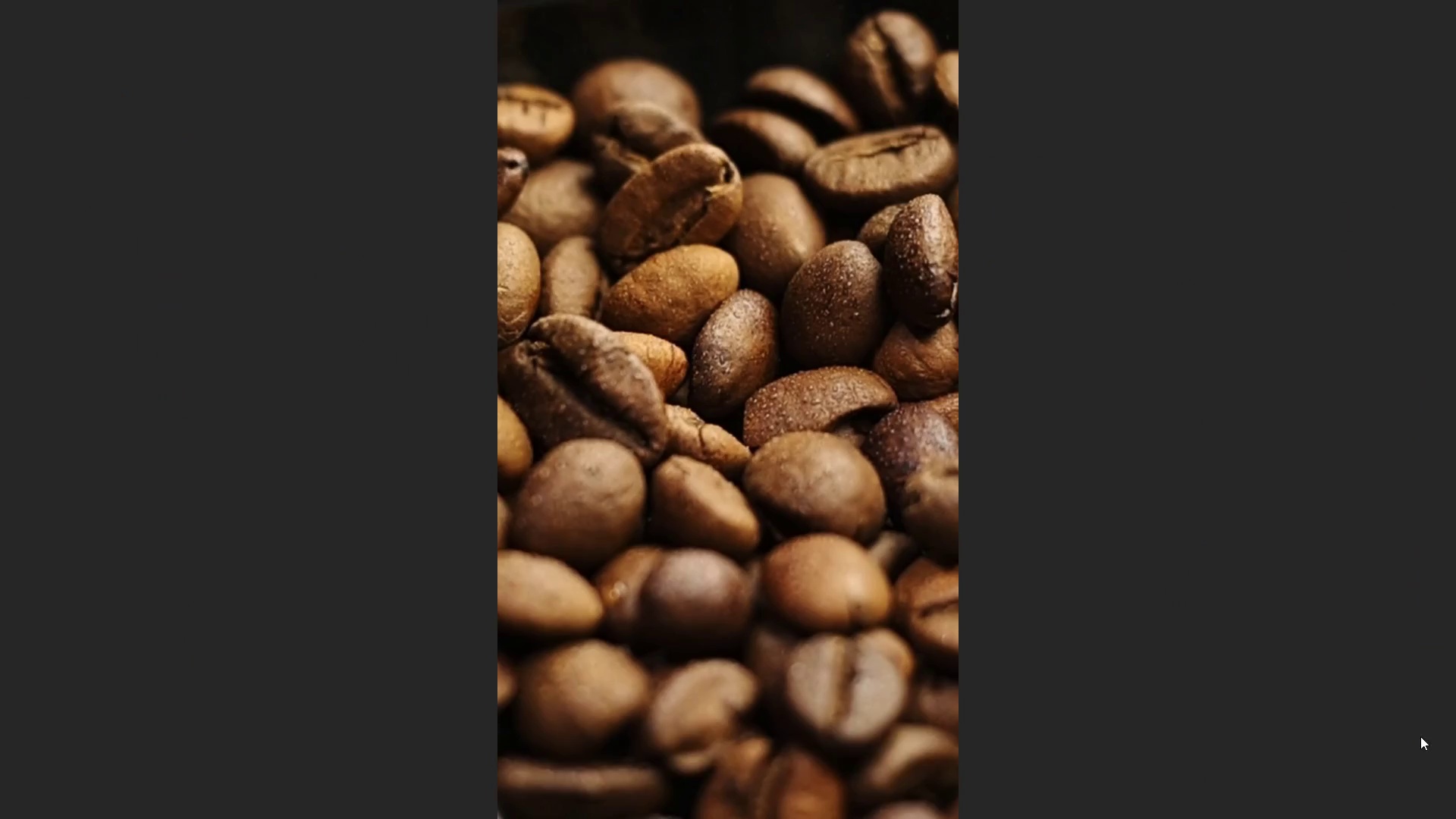 
key(Space)
 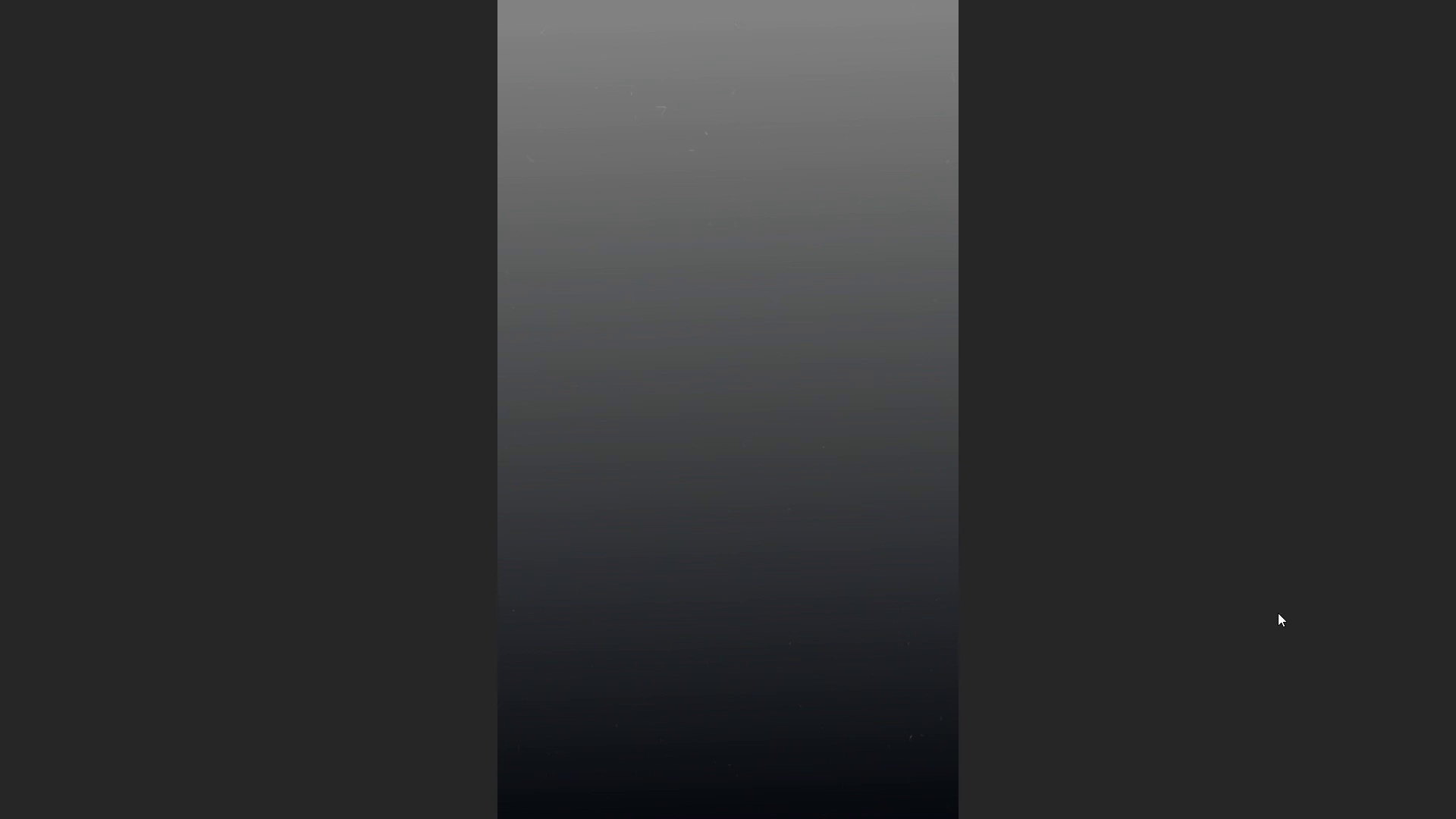 
wait(44.36)
 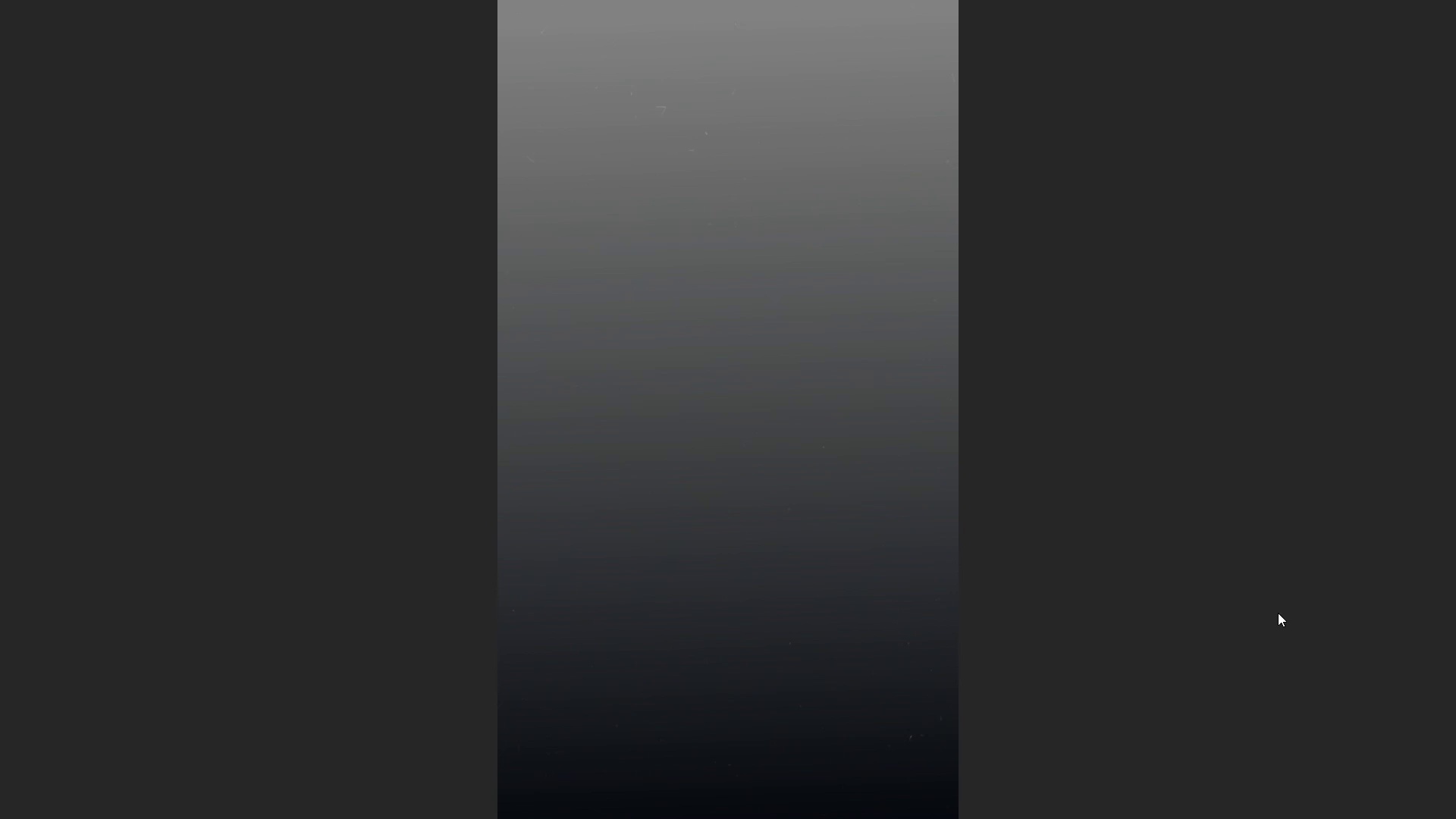 
key(Space)
 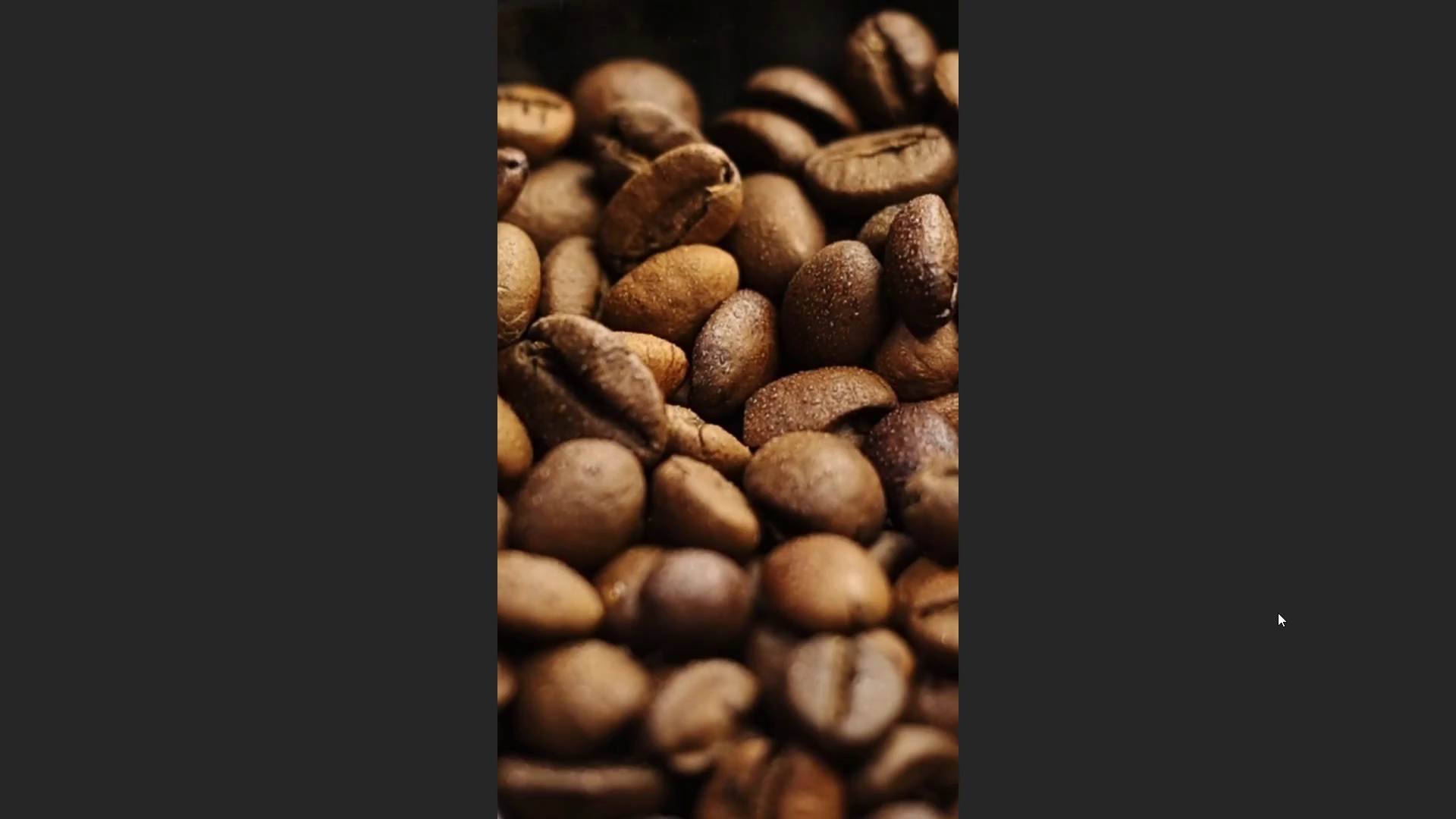 
key(Escape)
 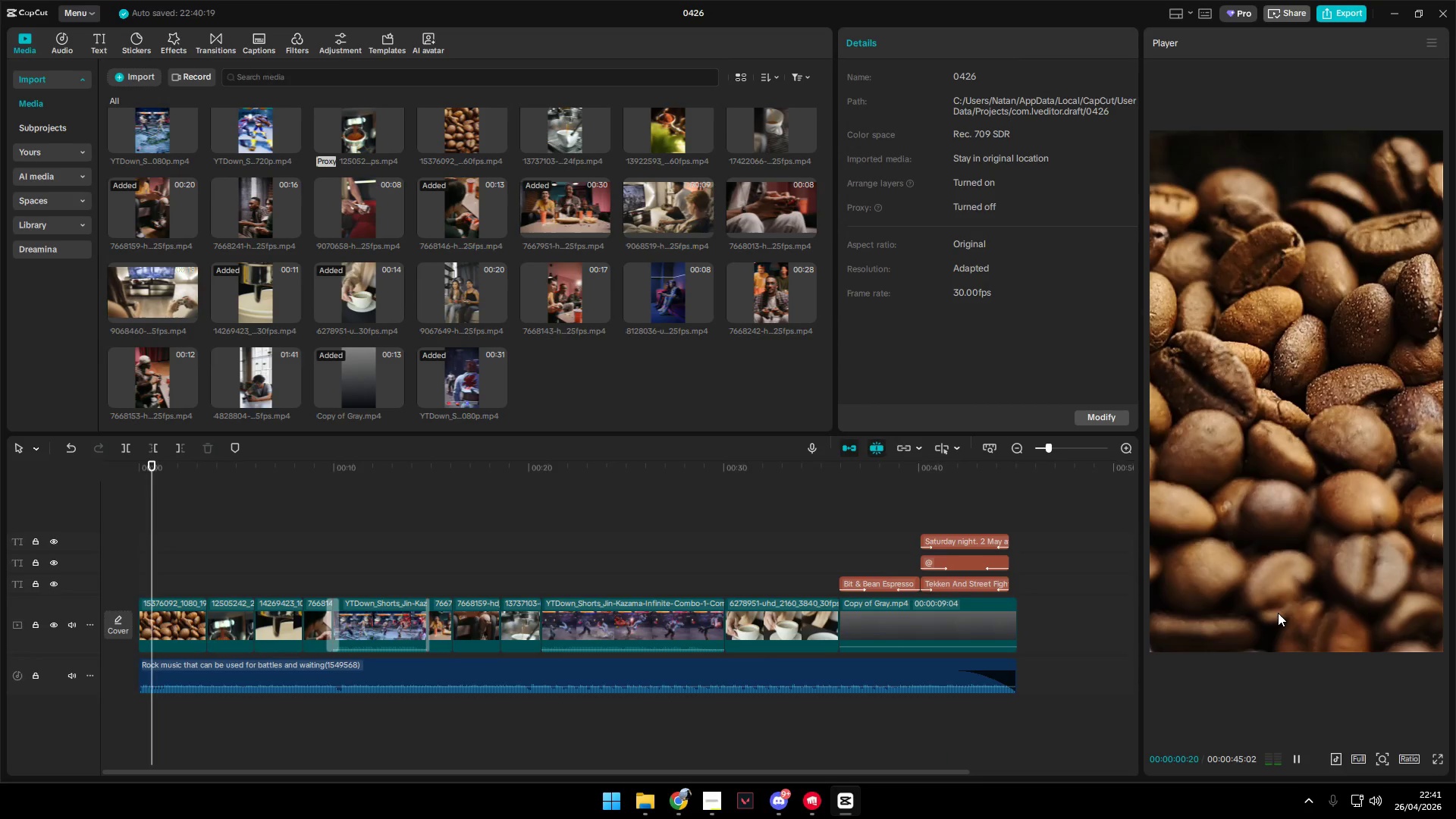 
key(Space)
 